 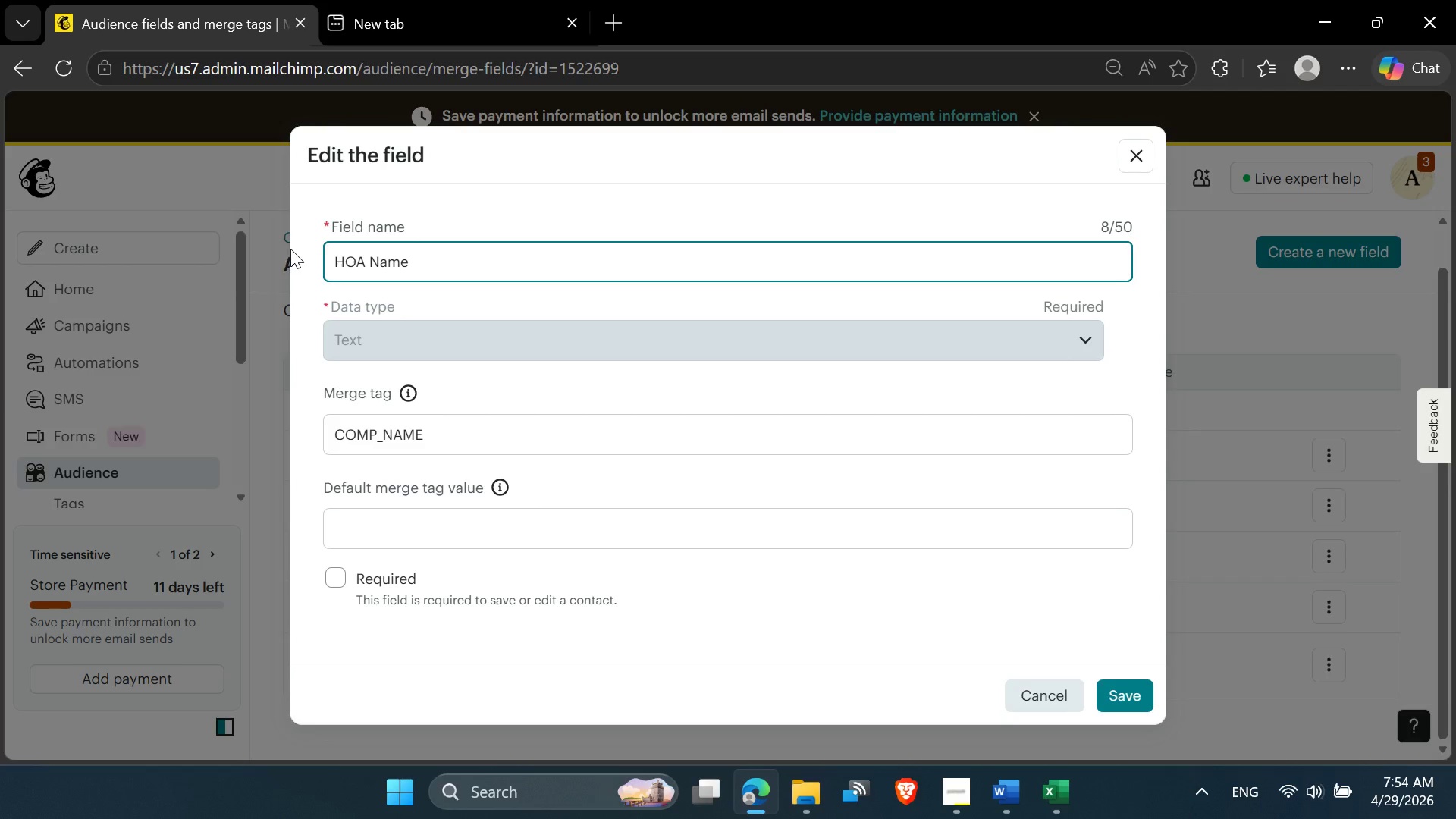 
double_click([375, 262])
 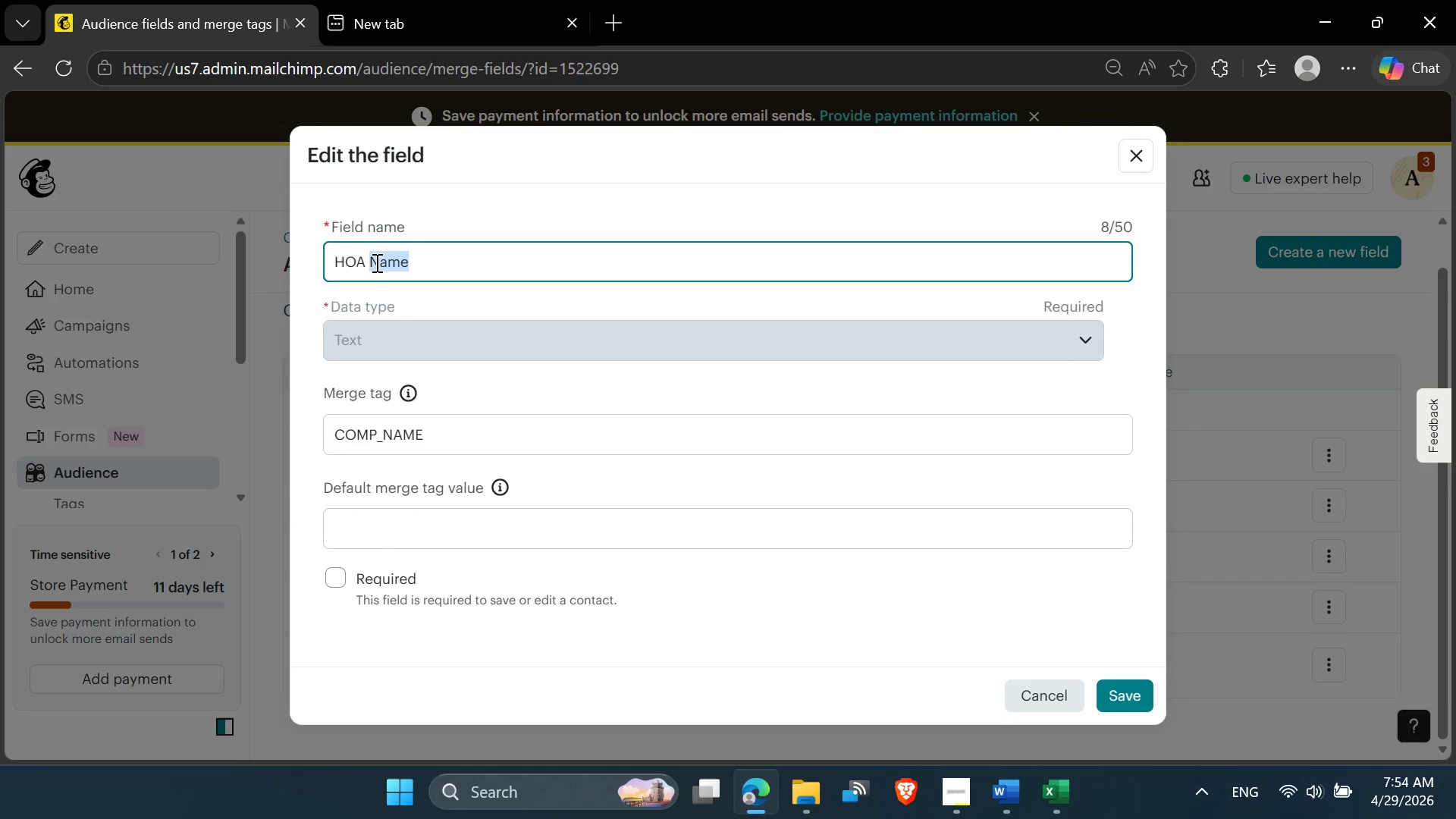 
triple_click([375, 262])
 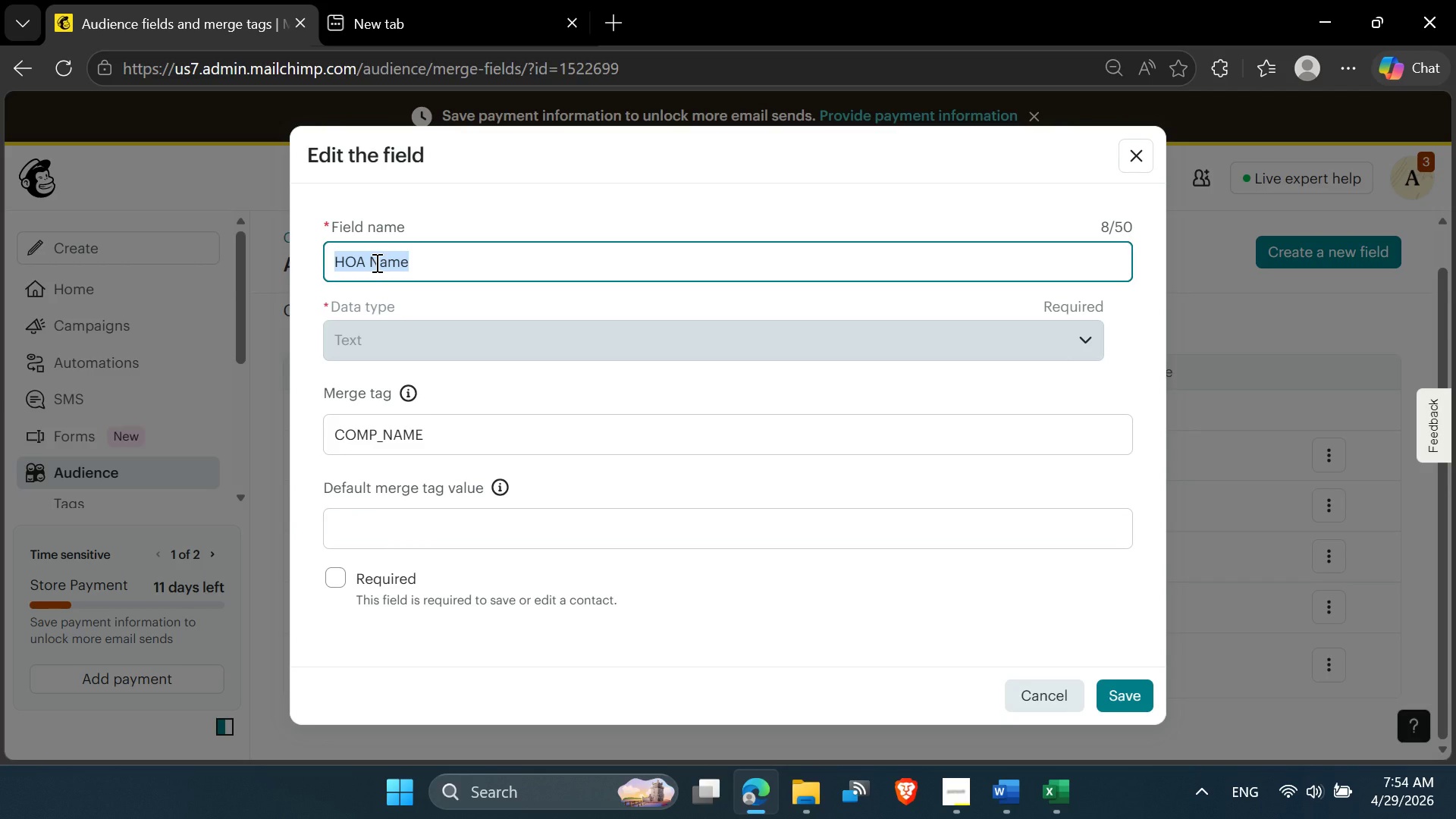 
key(Control+C)
 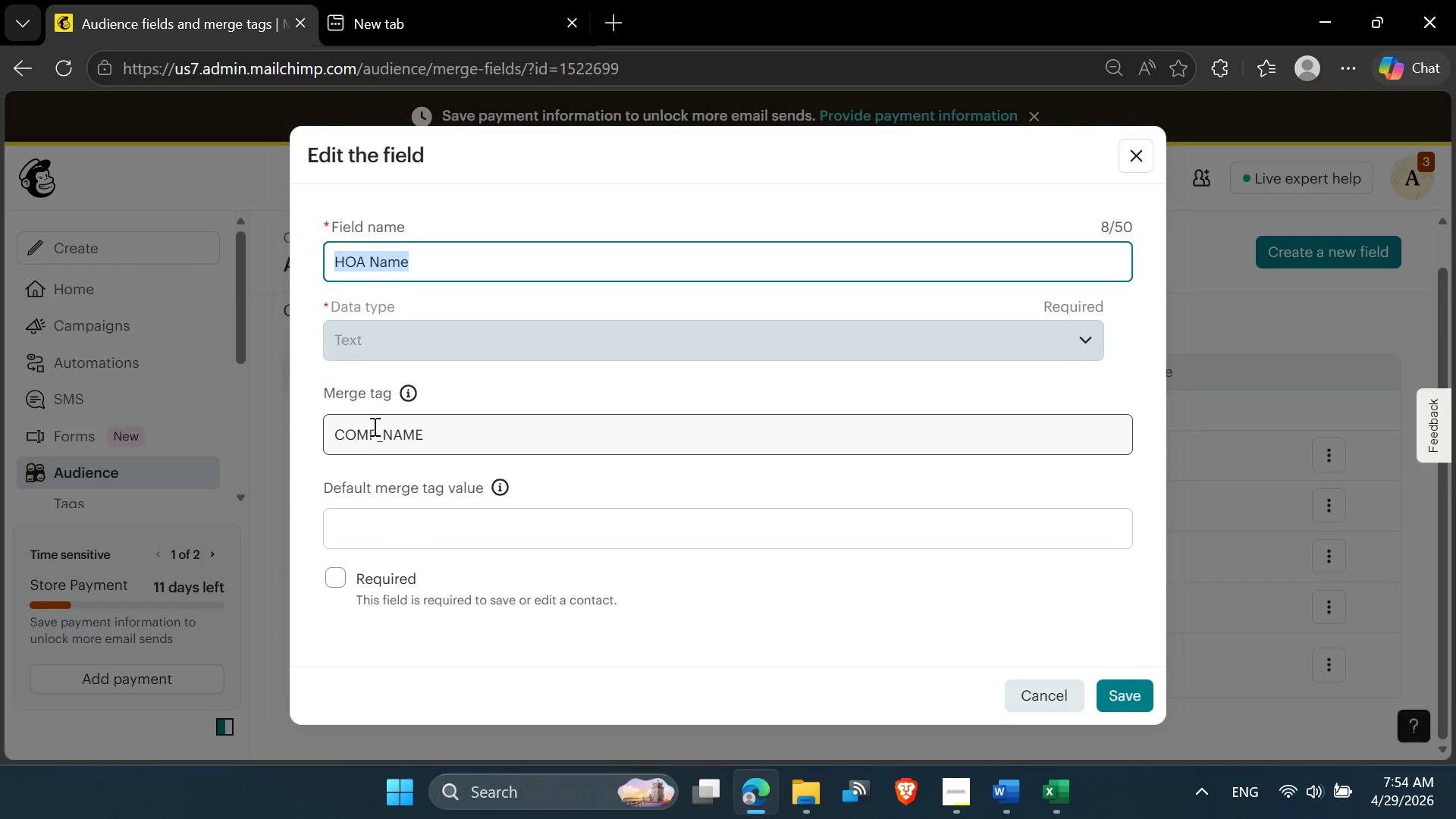 
double_click([373, 432])
 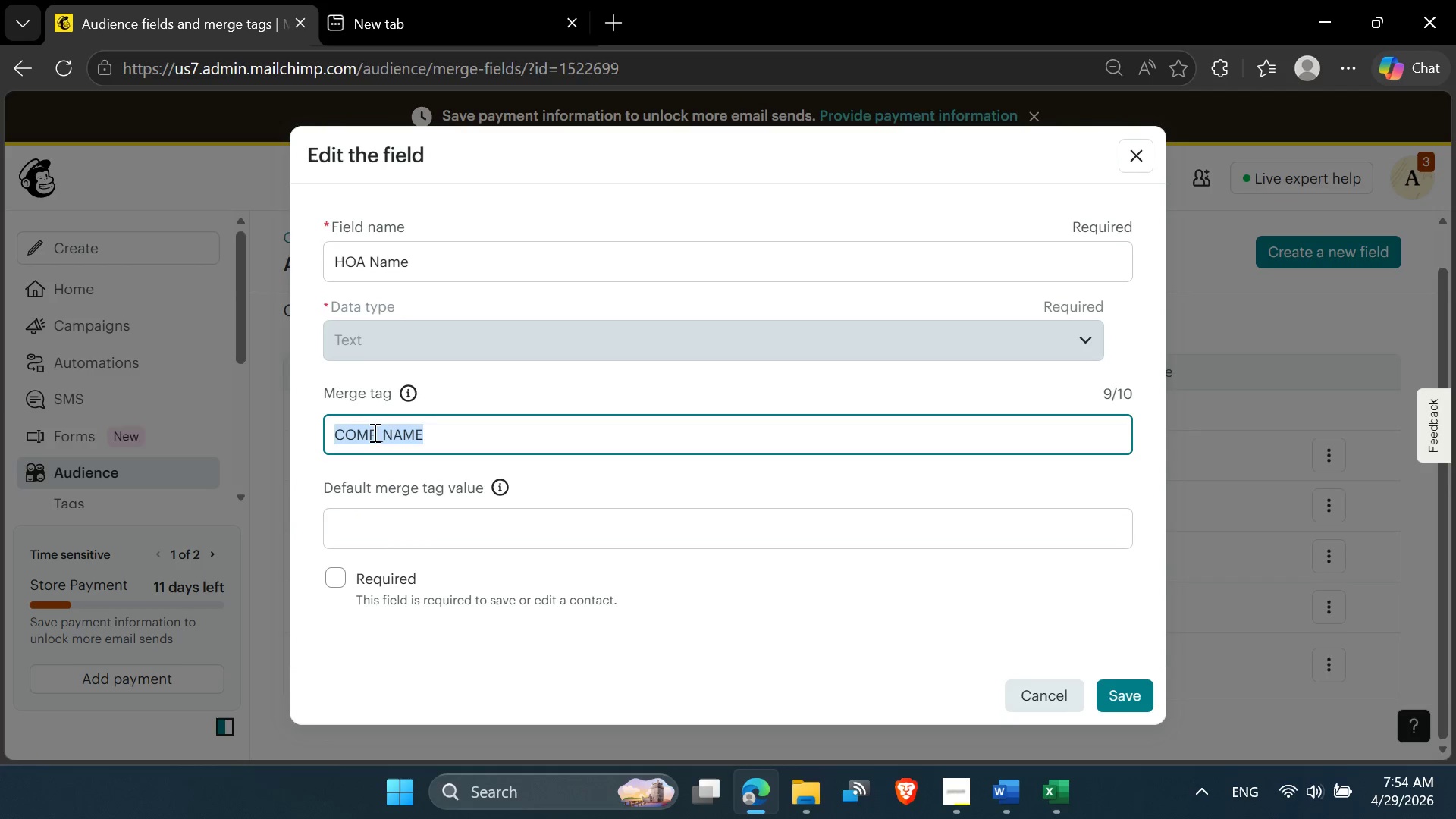 
triple_click([373, 432])
 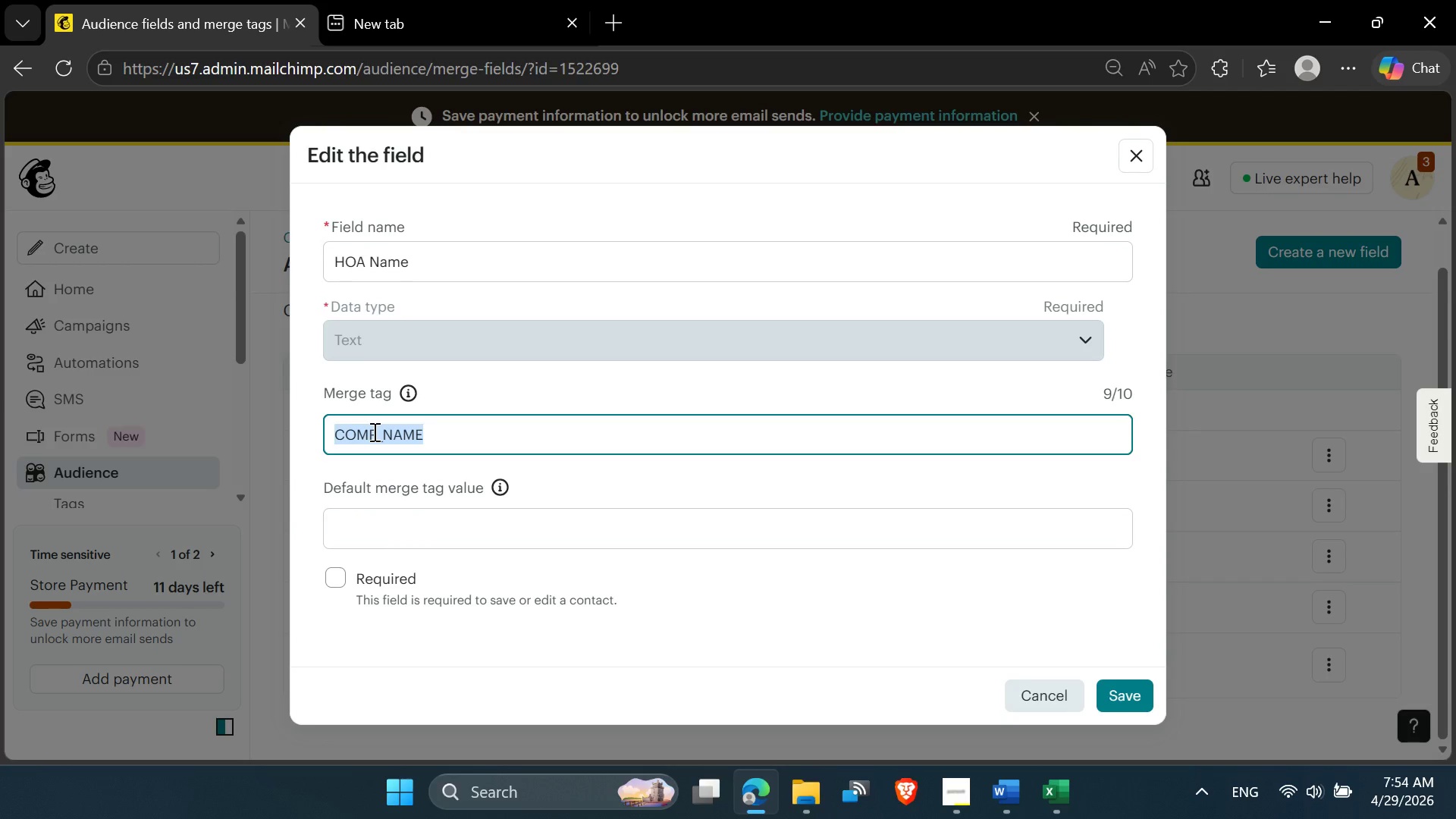 
key(Control+V)
 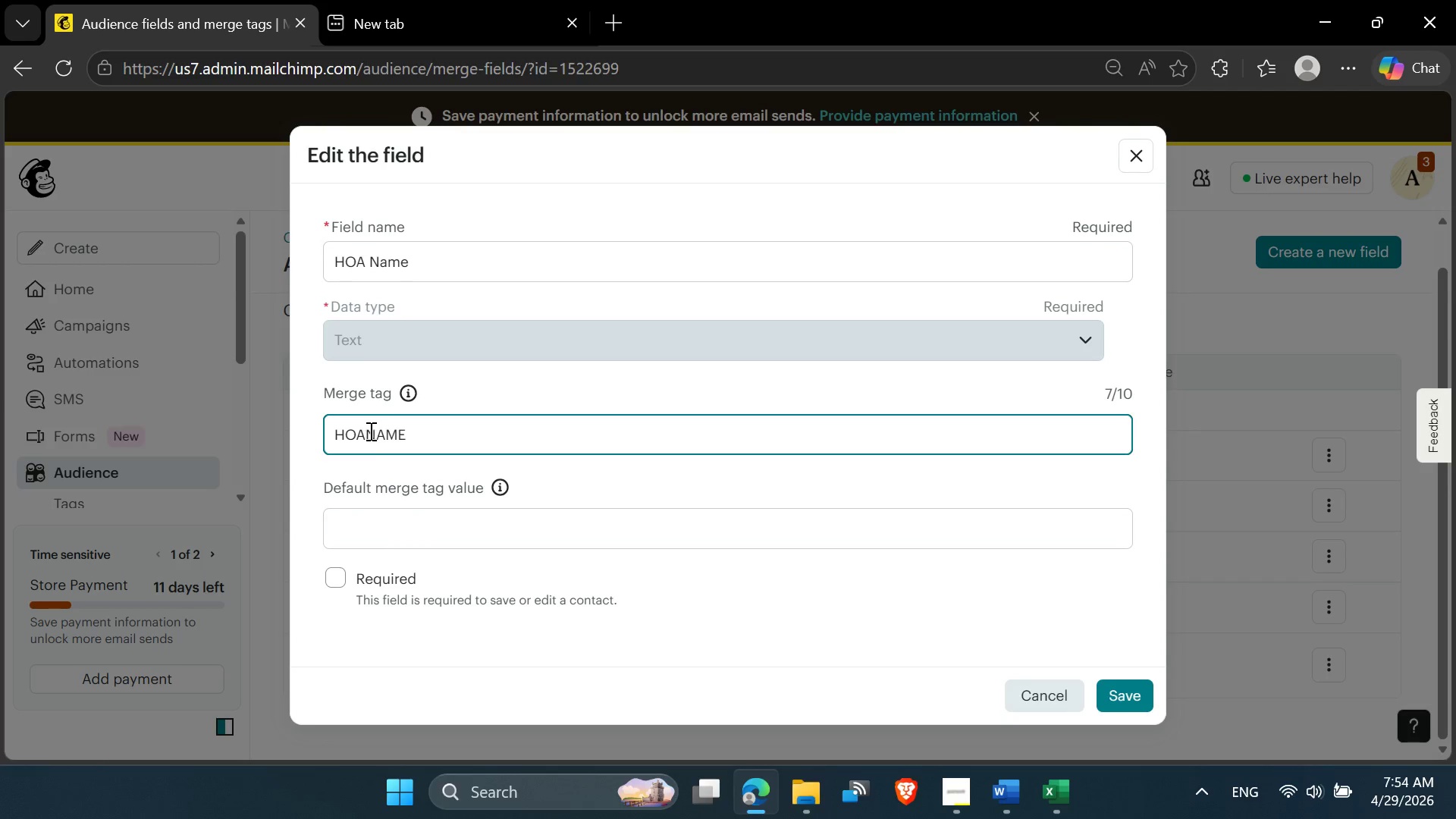 
left_click([368, 431])
 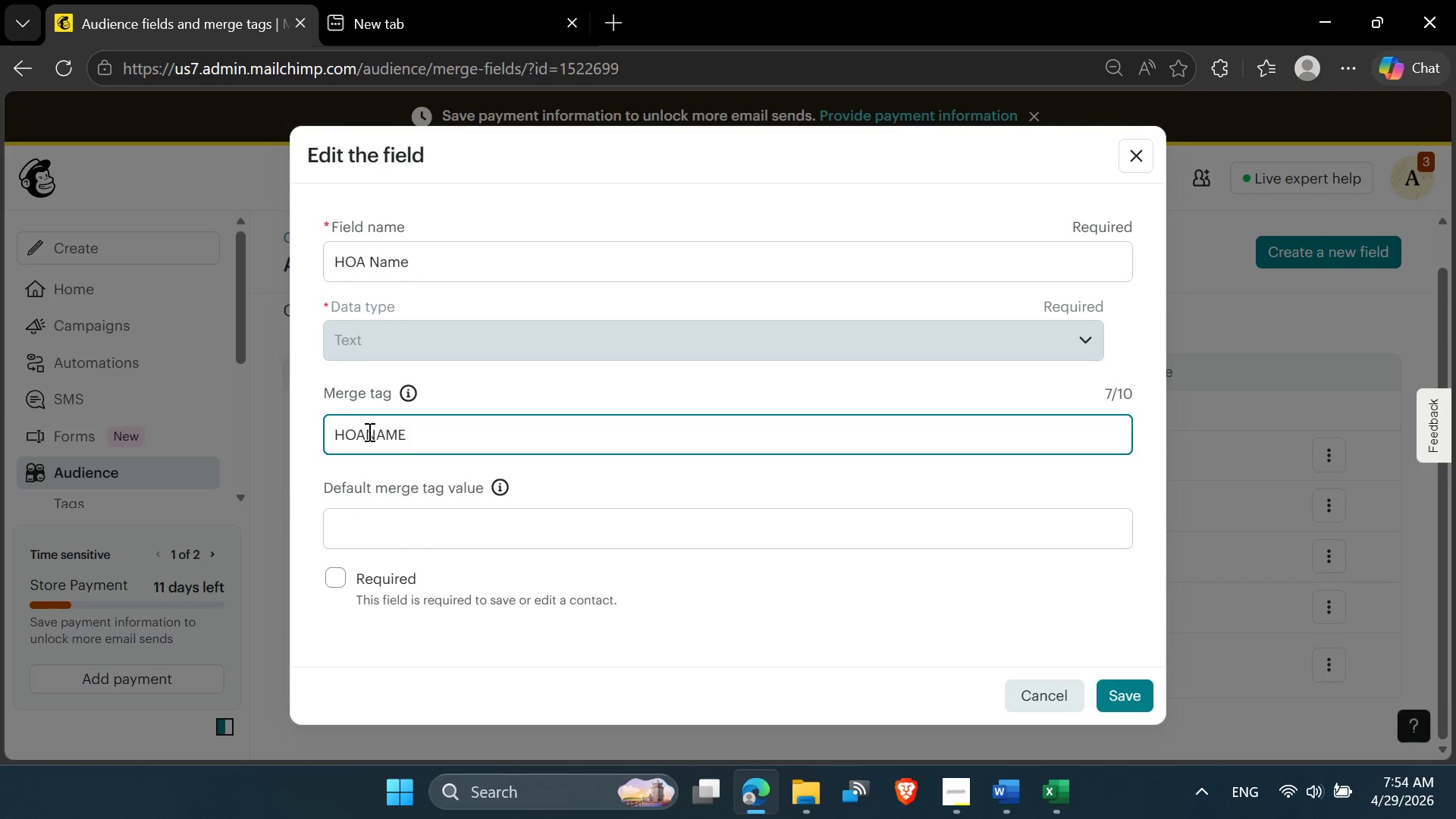 
key(Shift+Minus)
 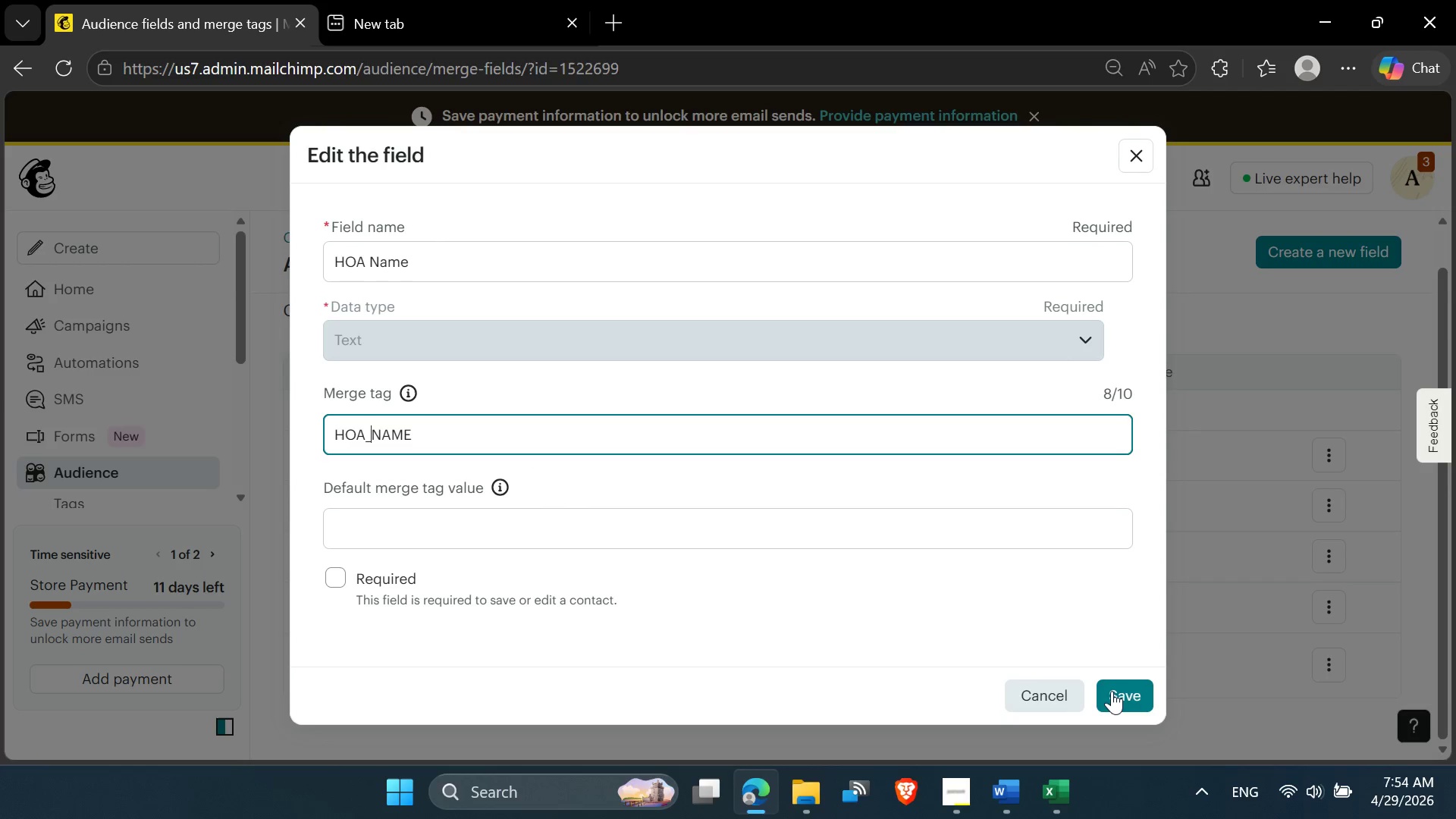 
left_click([1112, 689])
 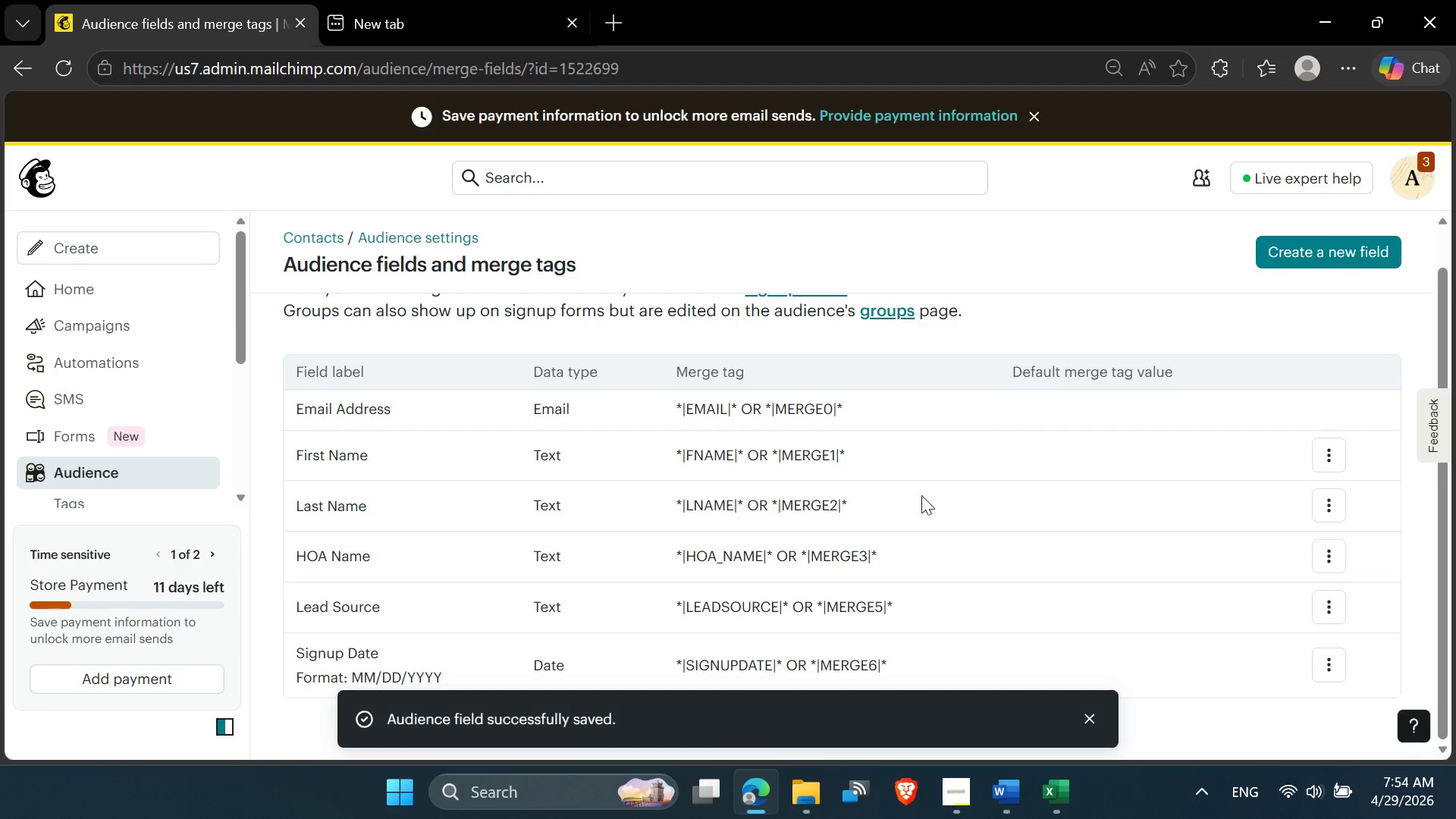 
scroll: coordinate [660, 497], scroll_direction: down, amount: 2.0
 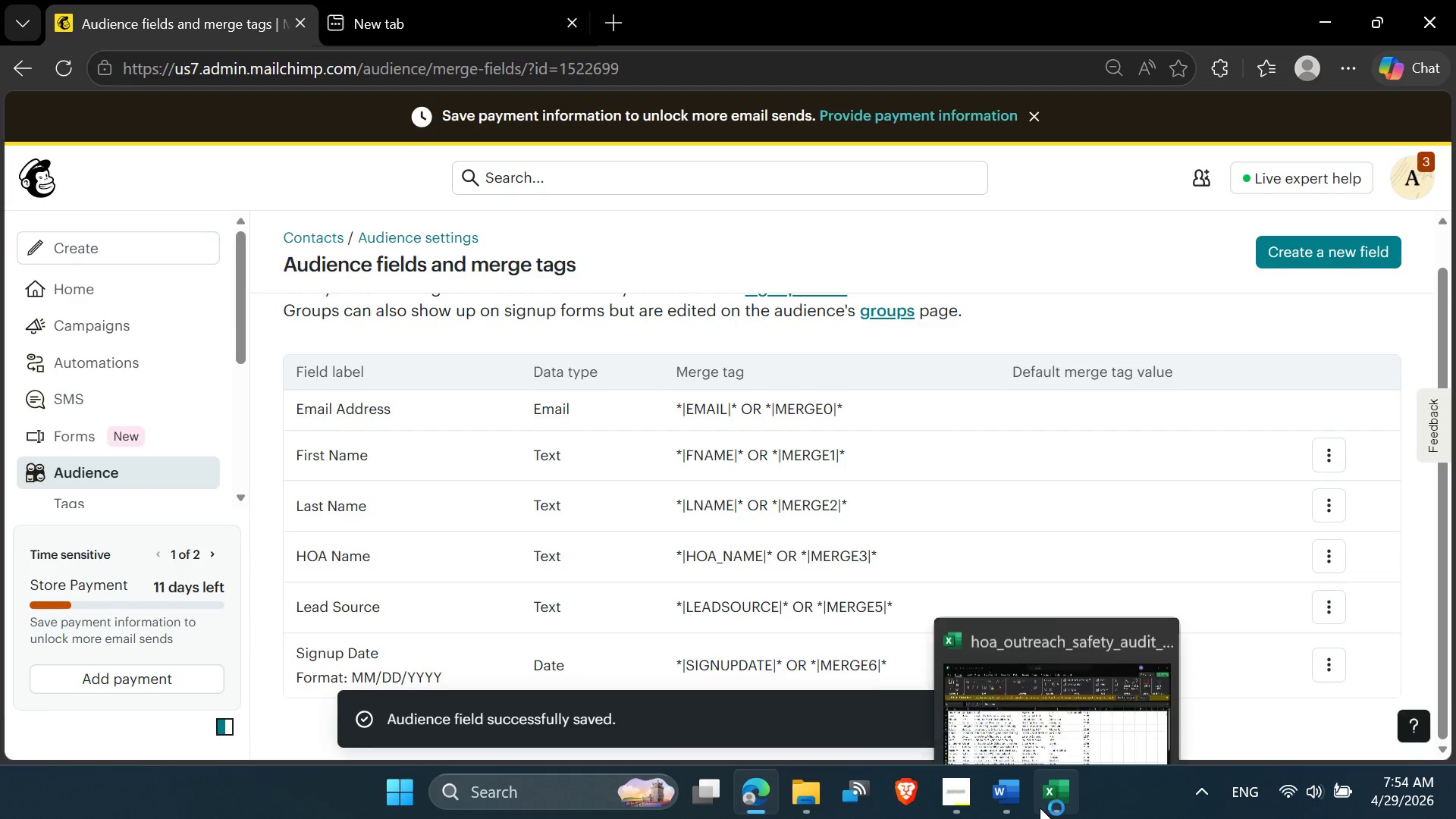 
left_click([1047, 803])
 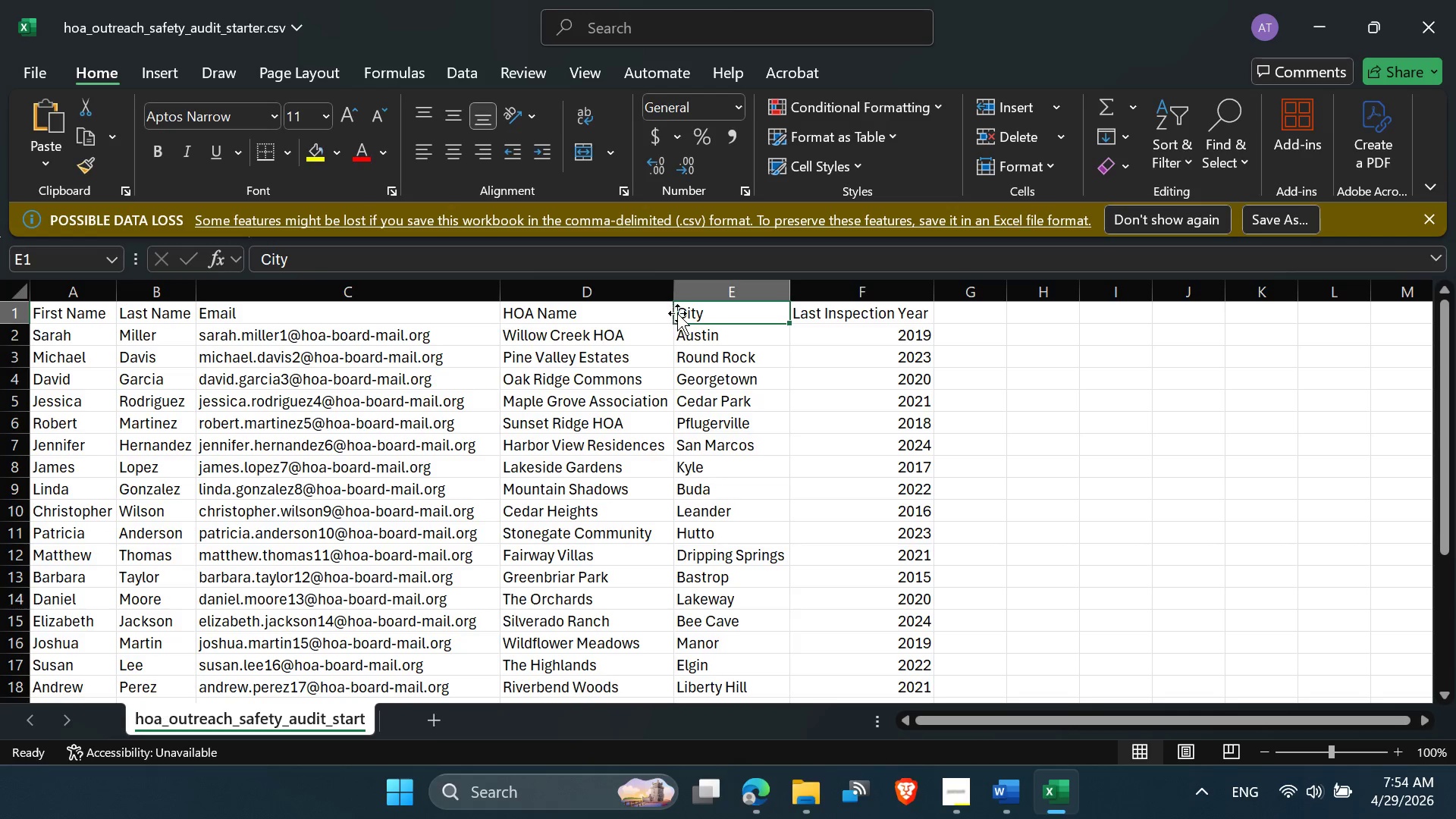 
double_click([710, 317])
 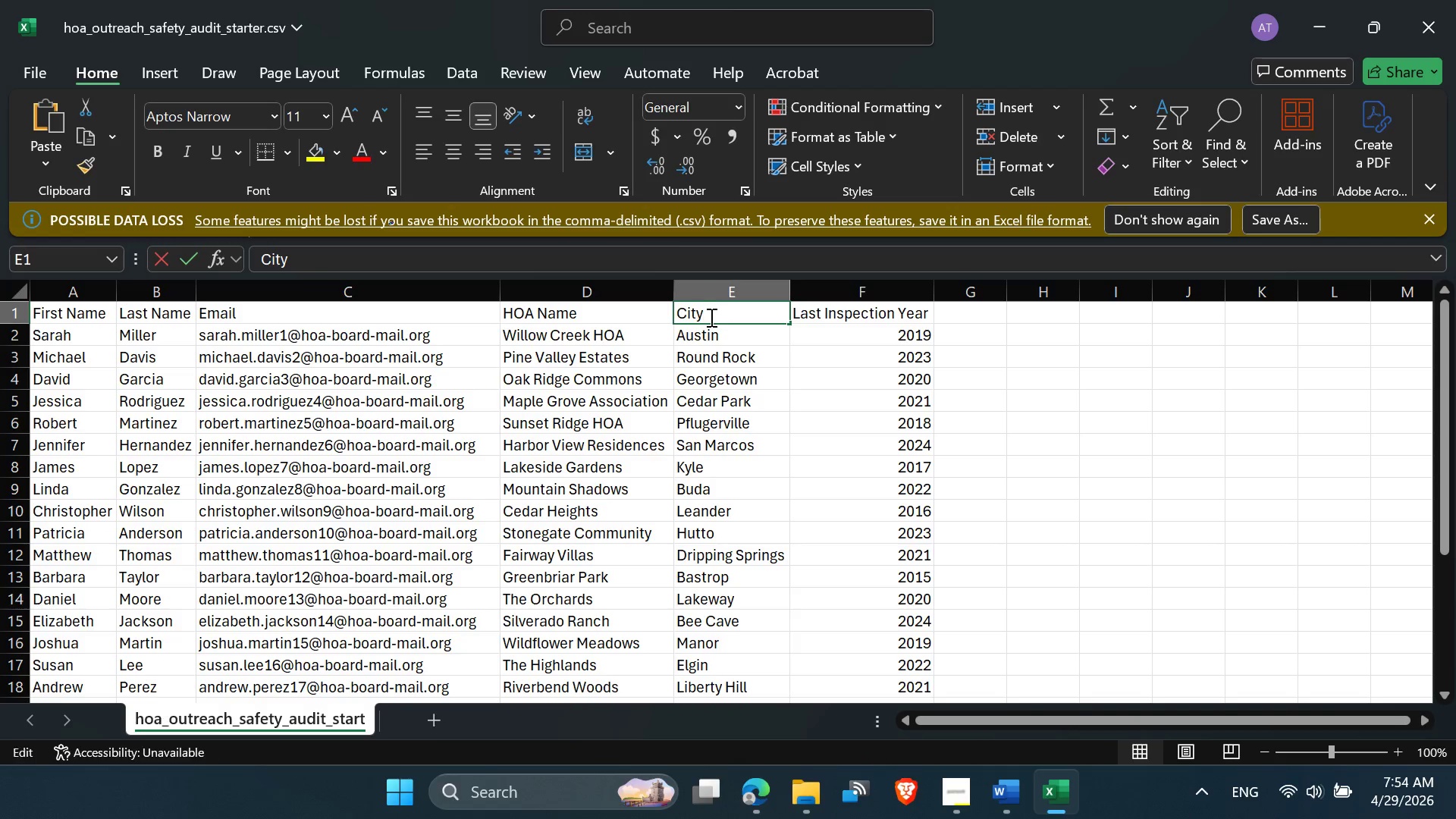 
triple_click([710, 317])
 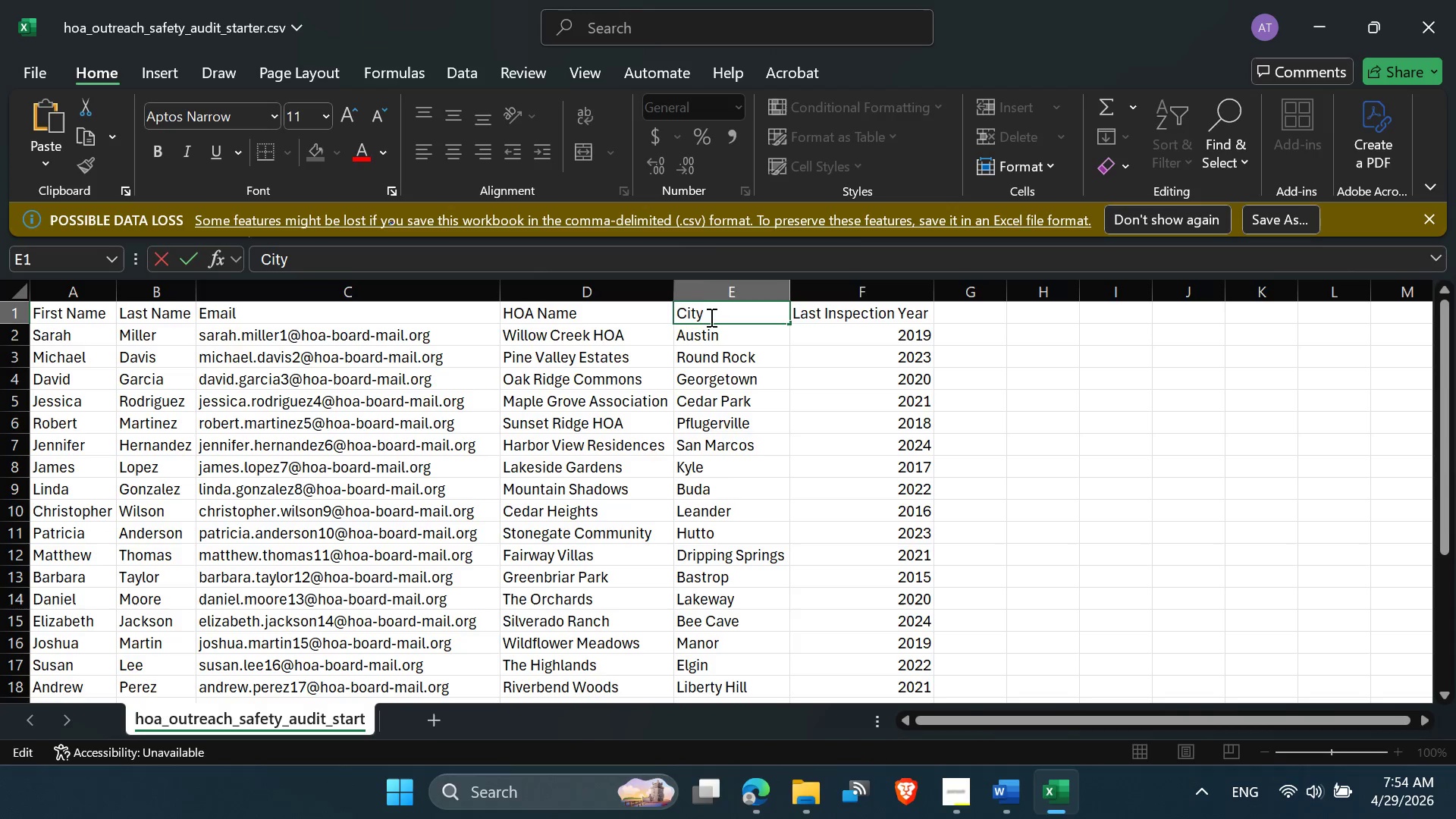 
triple_click([710, 317])
 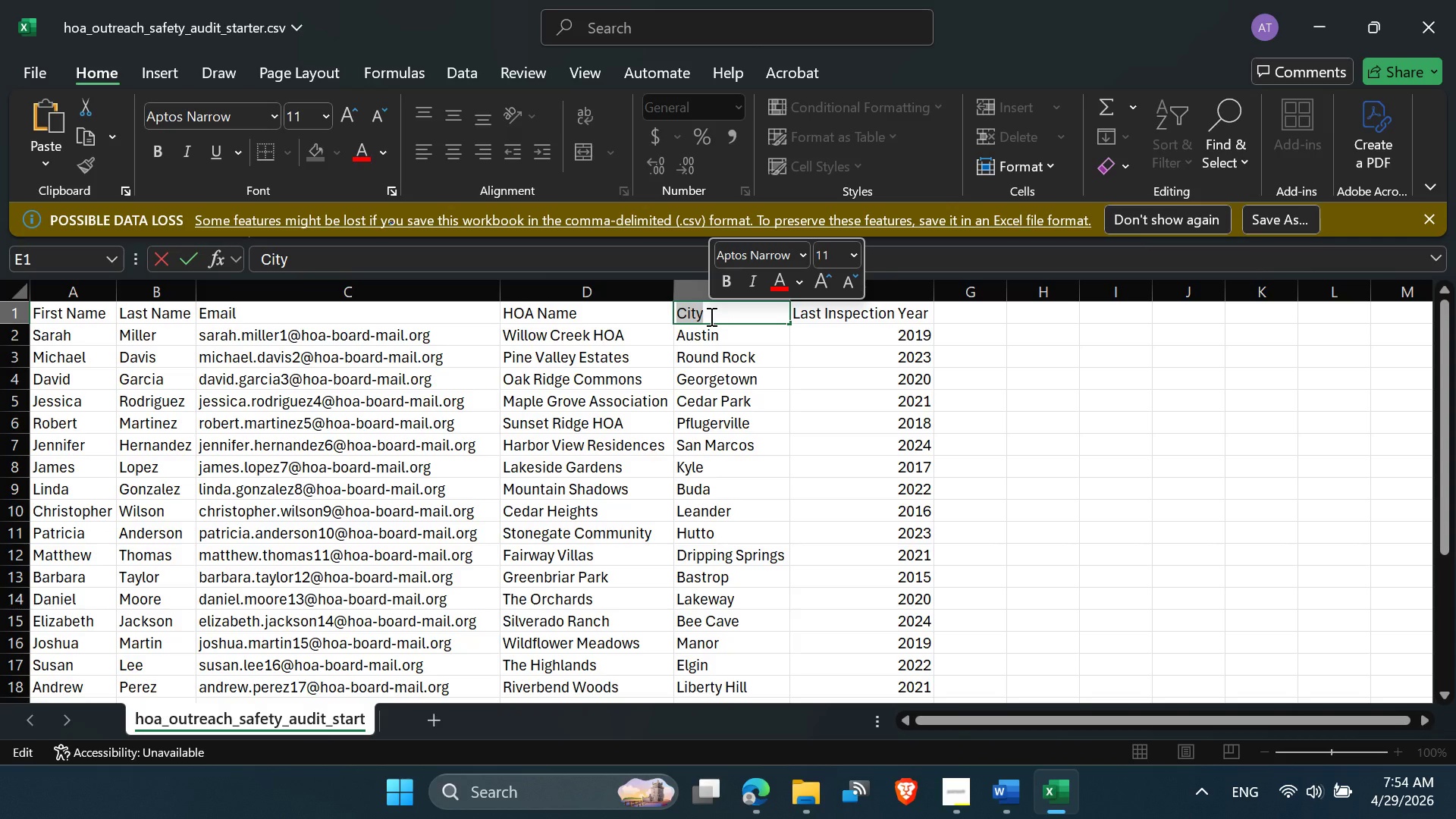 
triple_click([710, 316])
 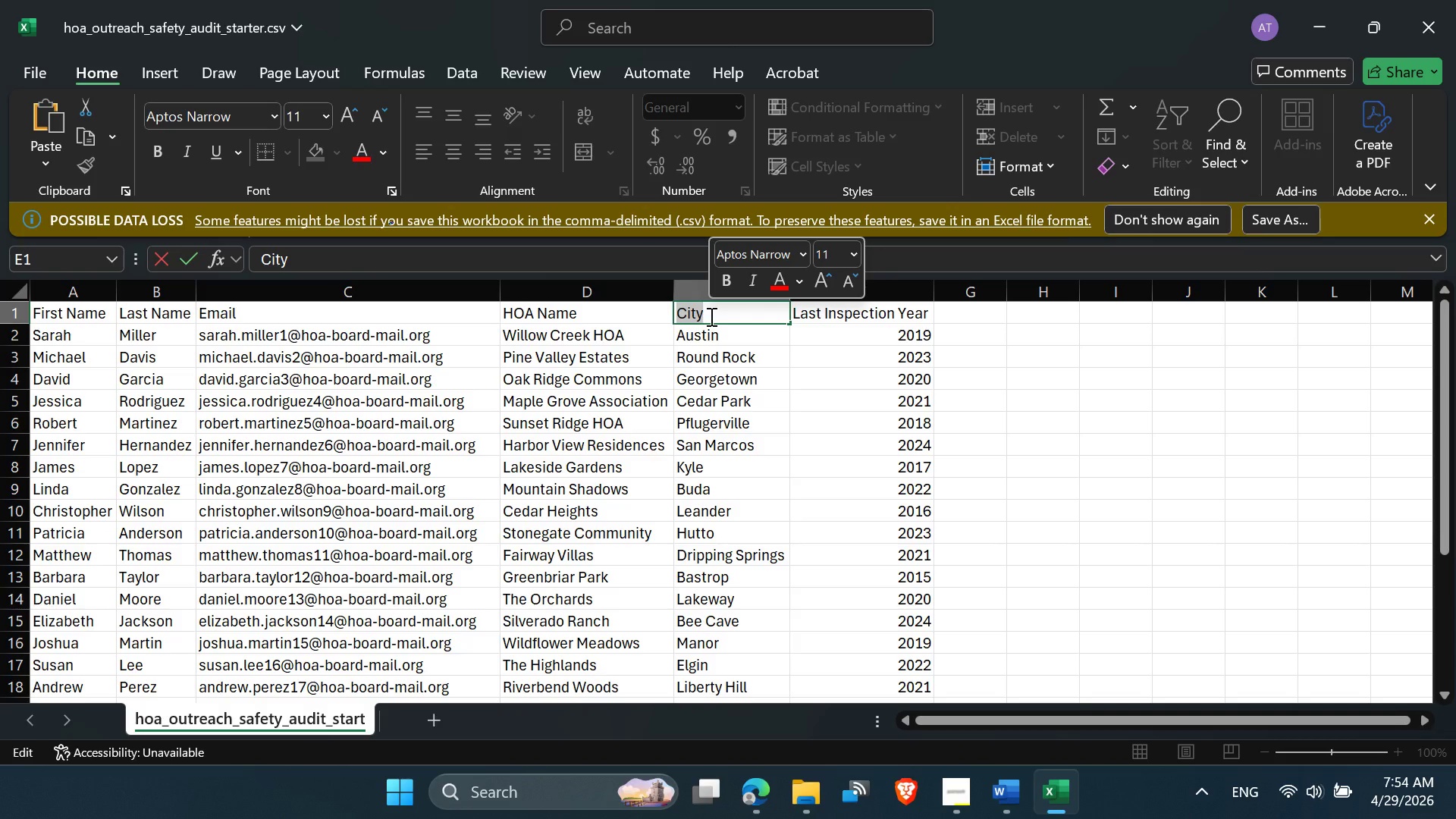 
key(Control+C)
 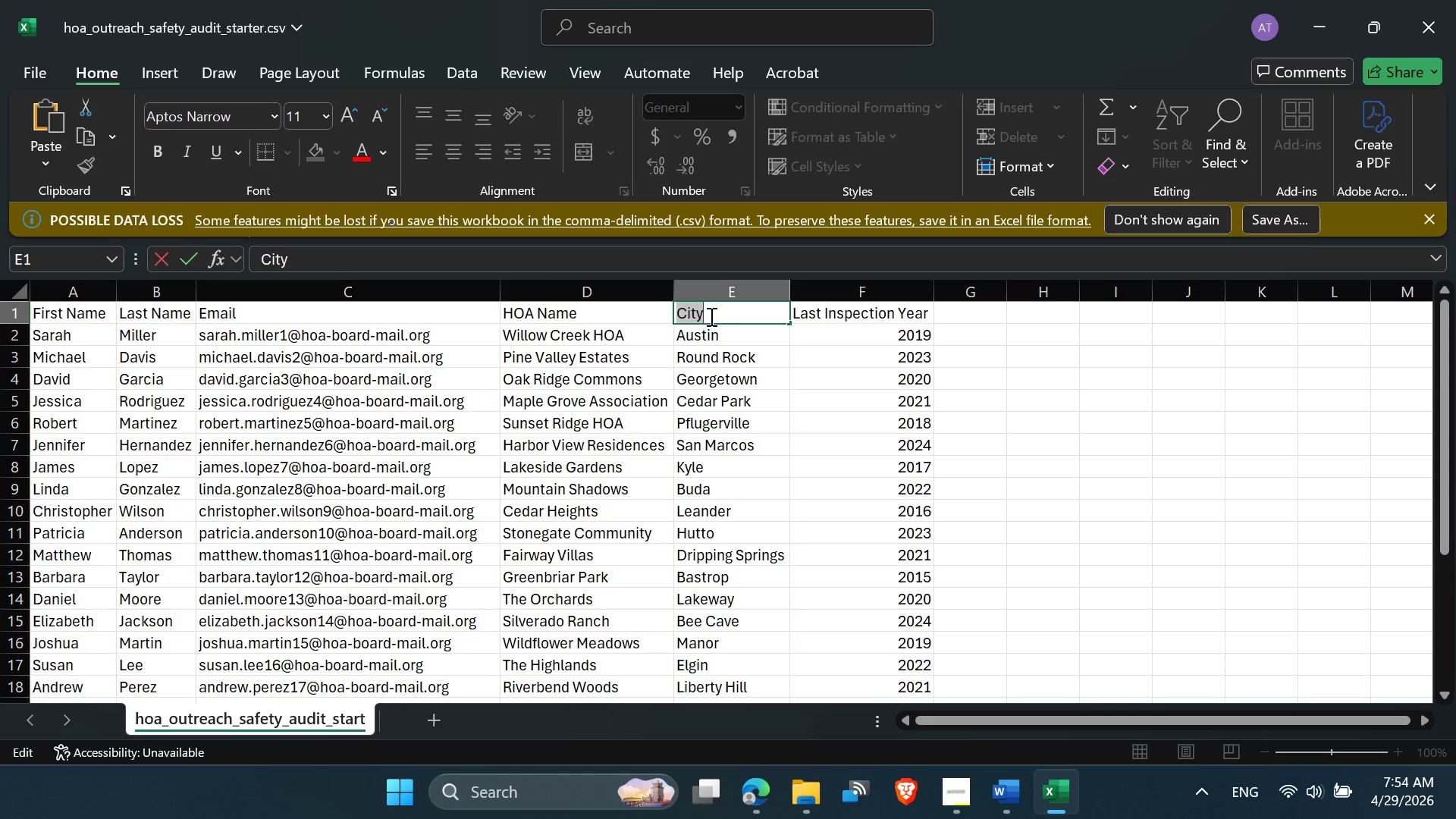 
key(Control+C)
 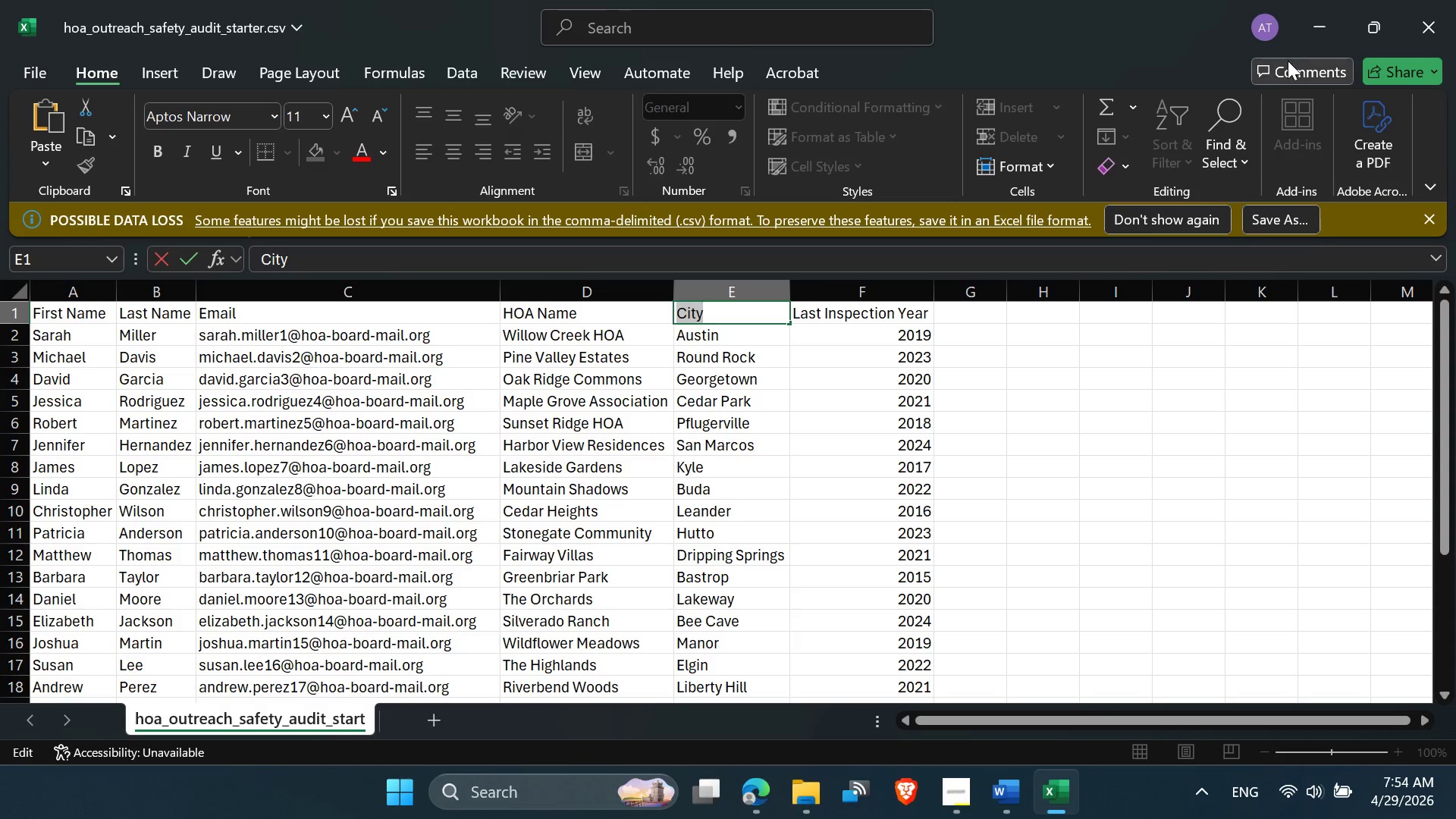 
left_click([1319, 31])
 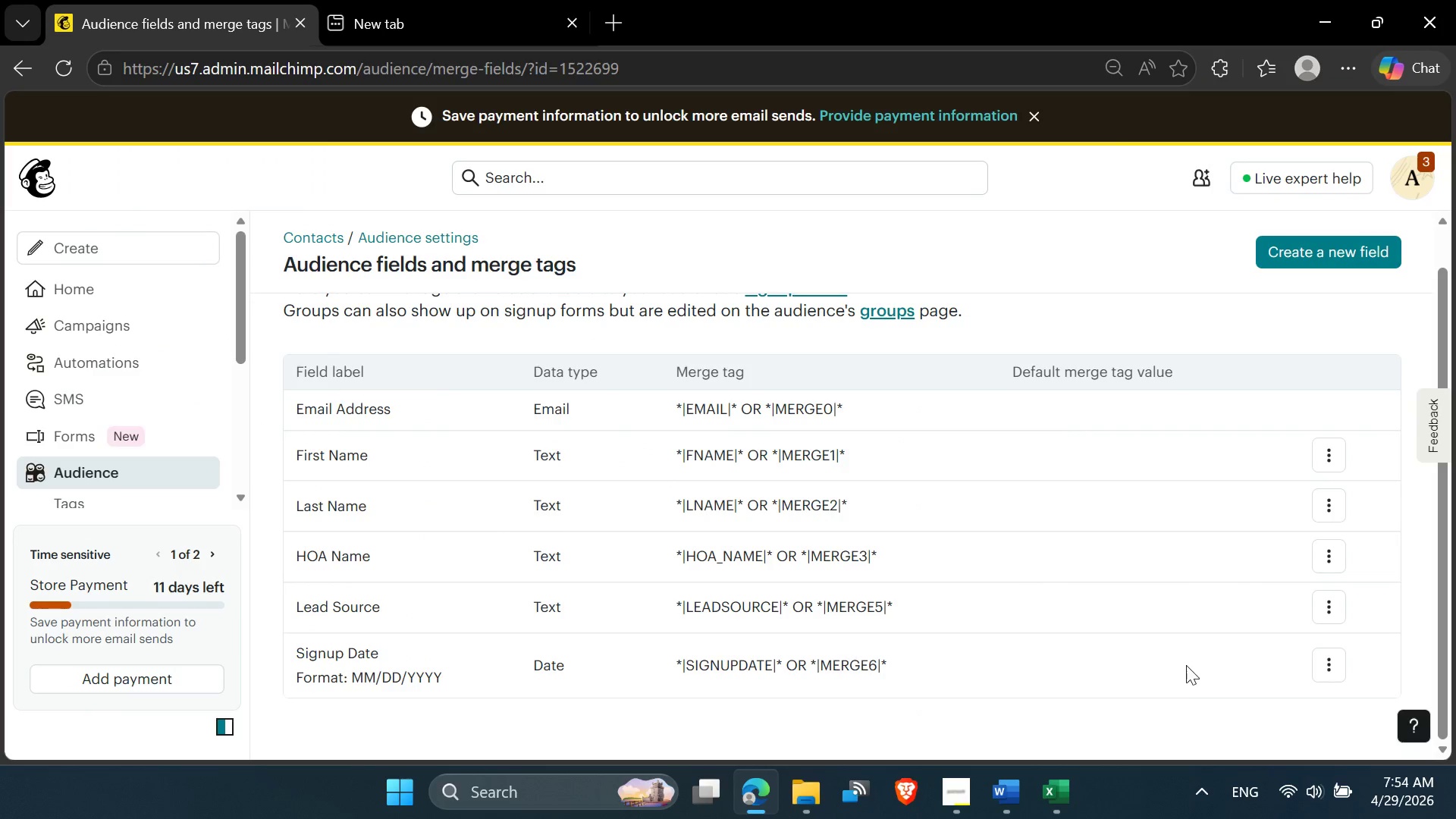 
left_click([1334, 613])
 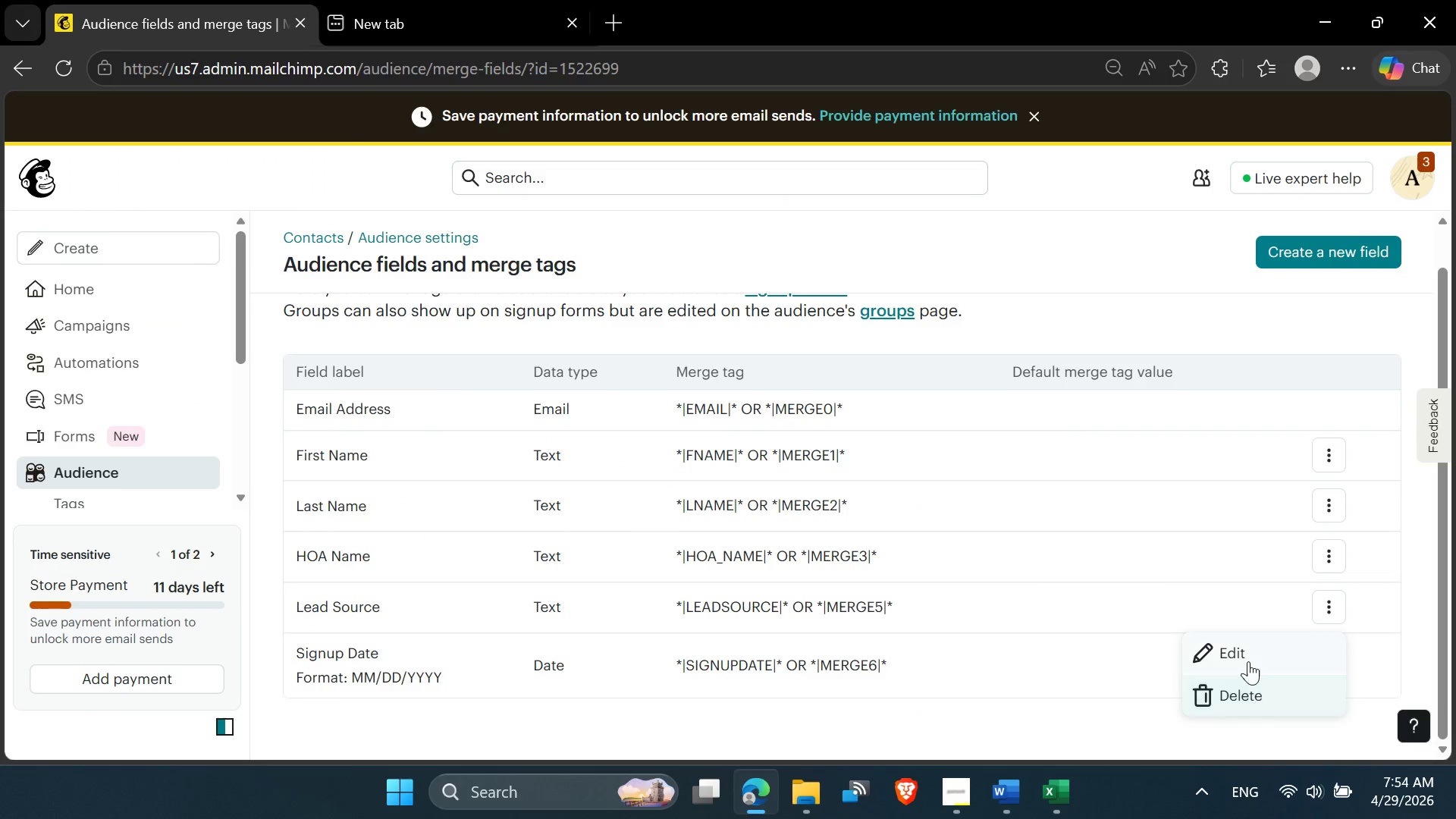 
left_click([1247, 657])
 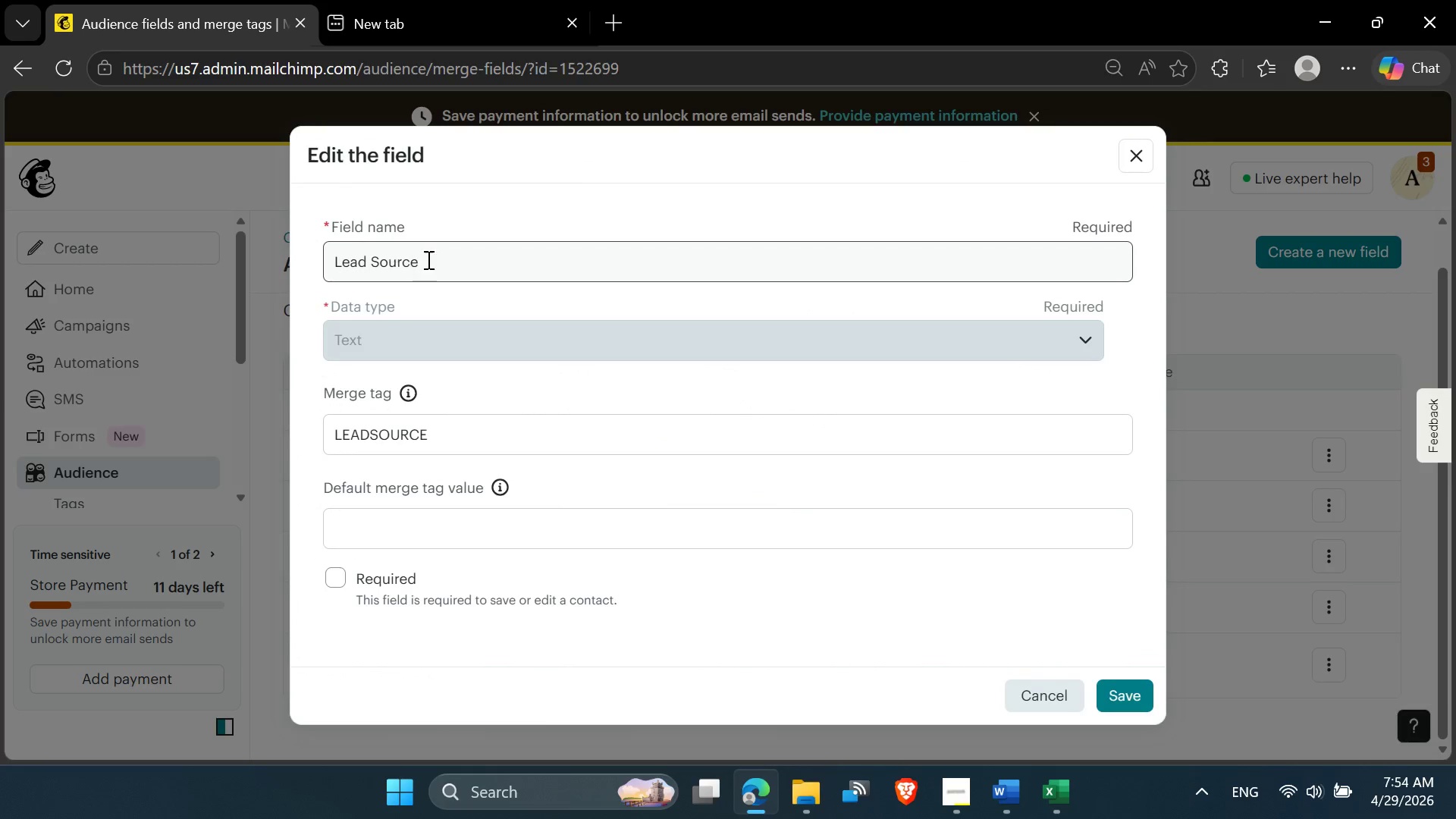 
left_click_drag(start_coordinate=[435, 265], to_coordinate=[312, 262])
 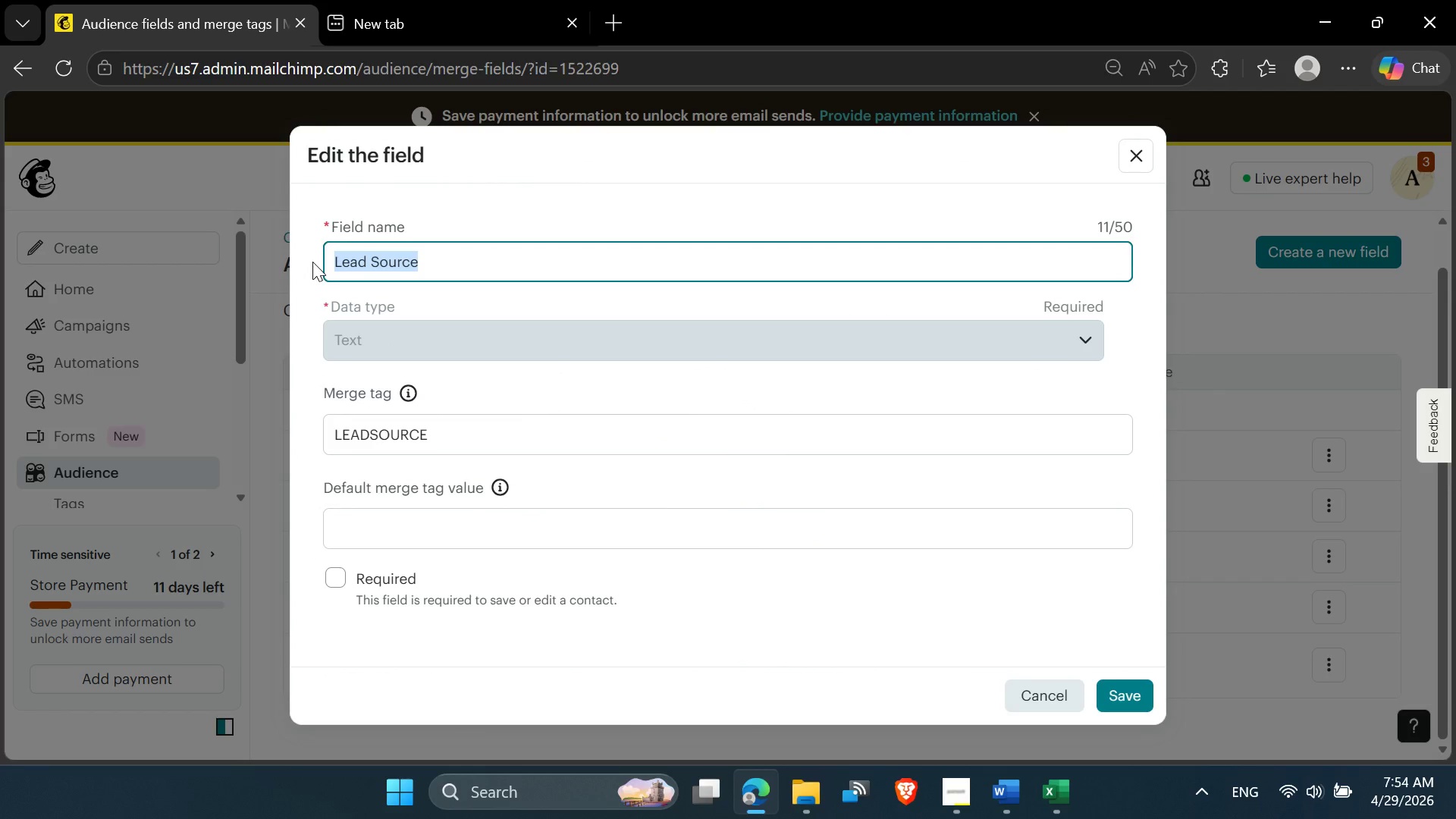 
key(Control+V)
 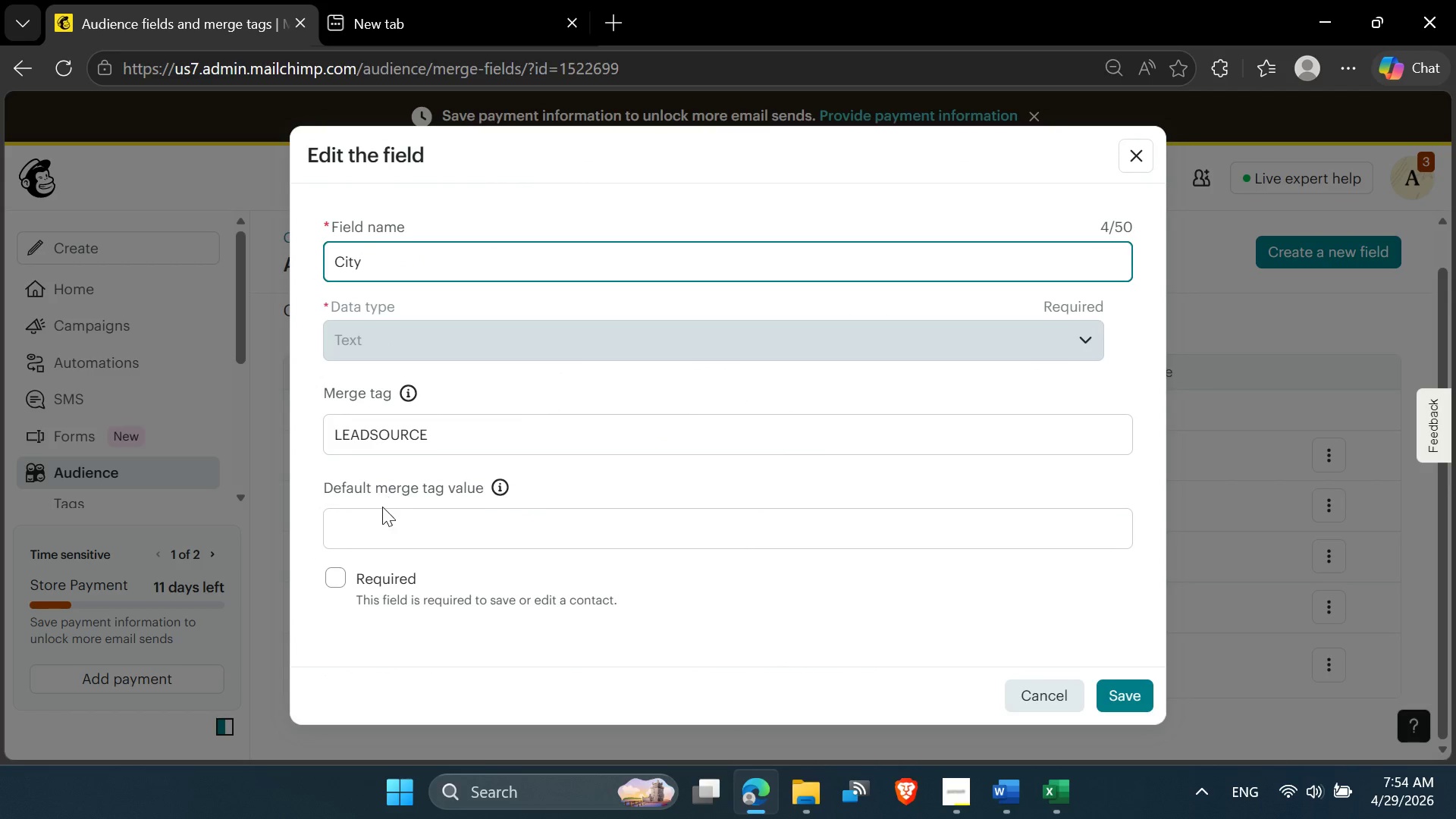 
left_click([374, 534])
 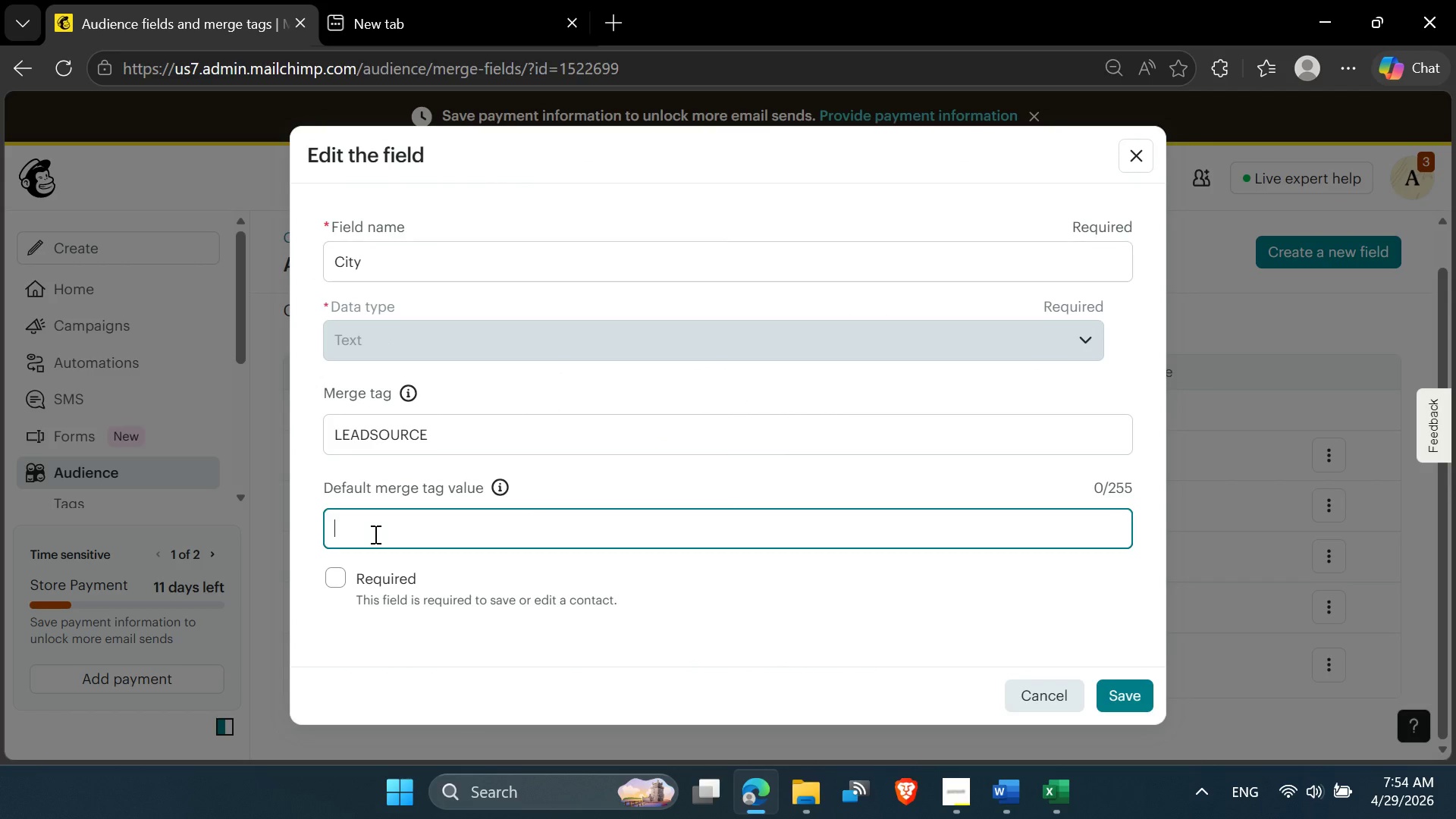 
hold_key(key=ControlLeft, duration=0.59)
 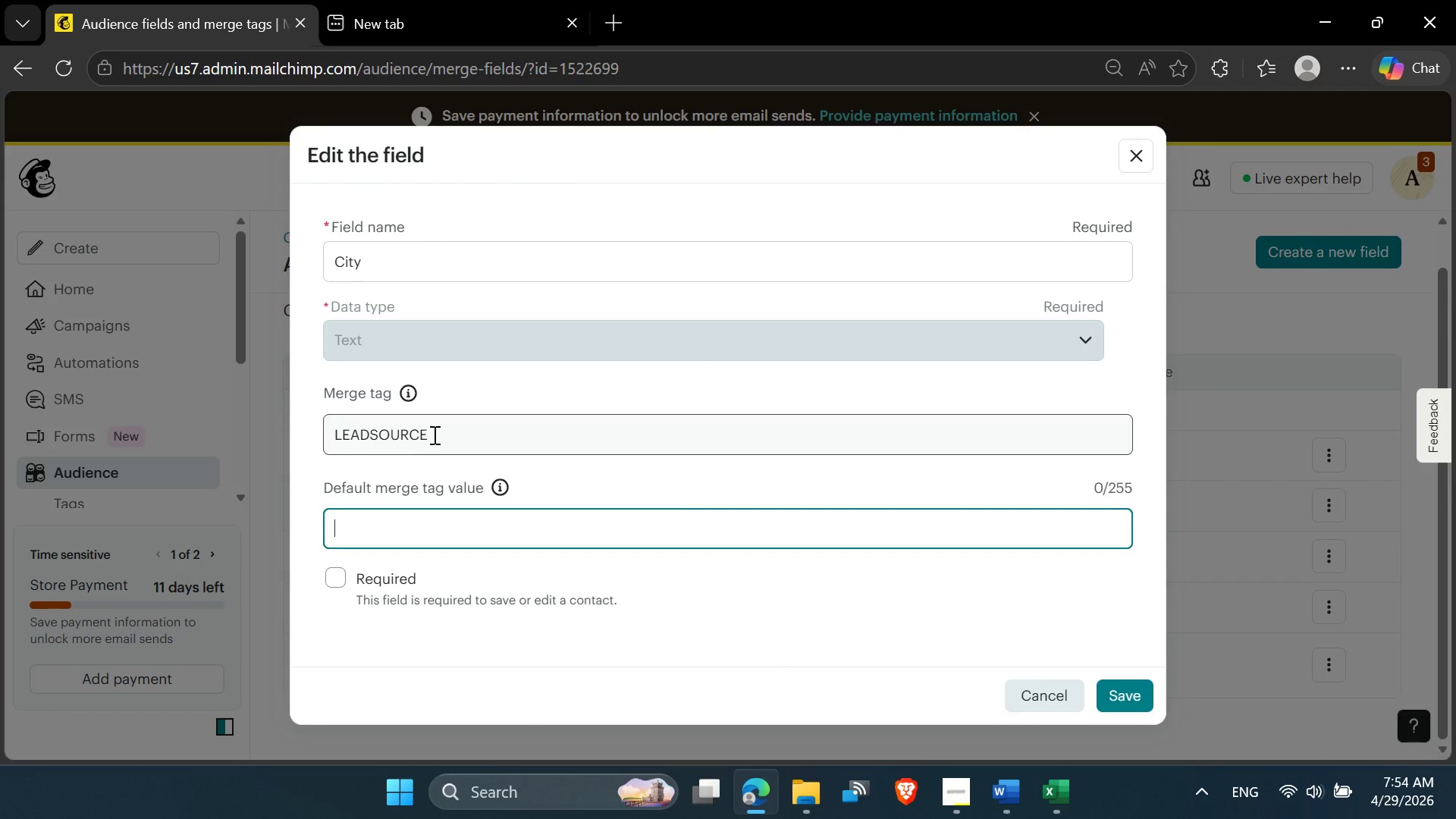 
left_click_drag(start_coordinate=[435, 432], to_coordinate=[303, 426])
 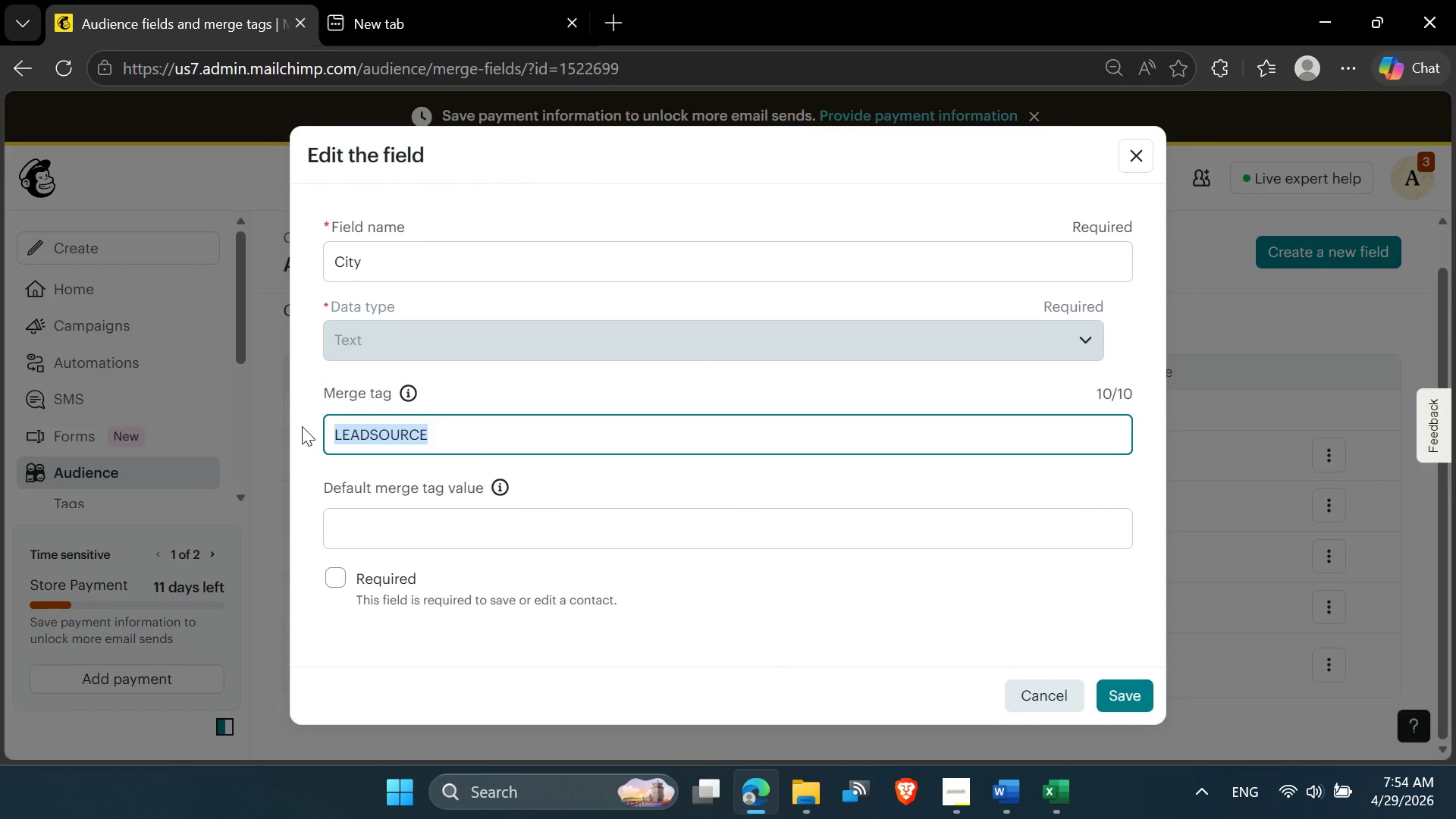 
key(Control+V)
 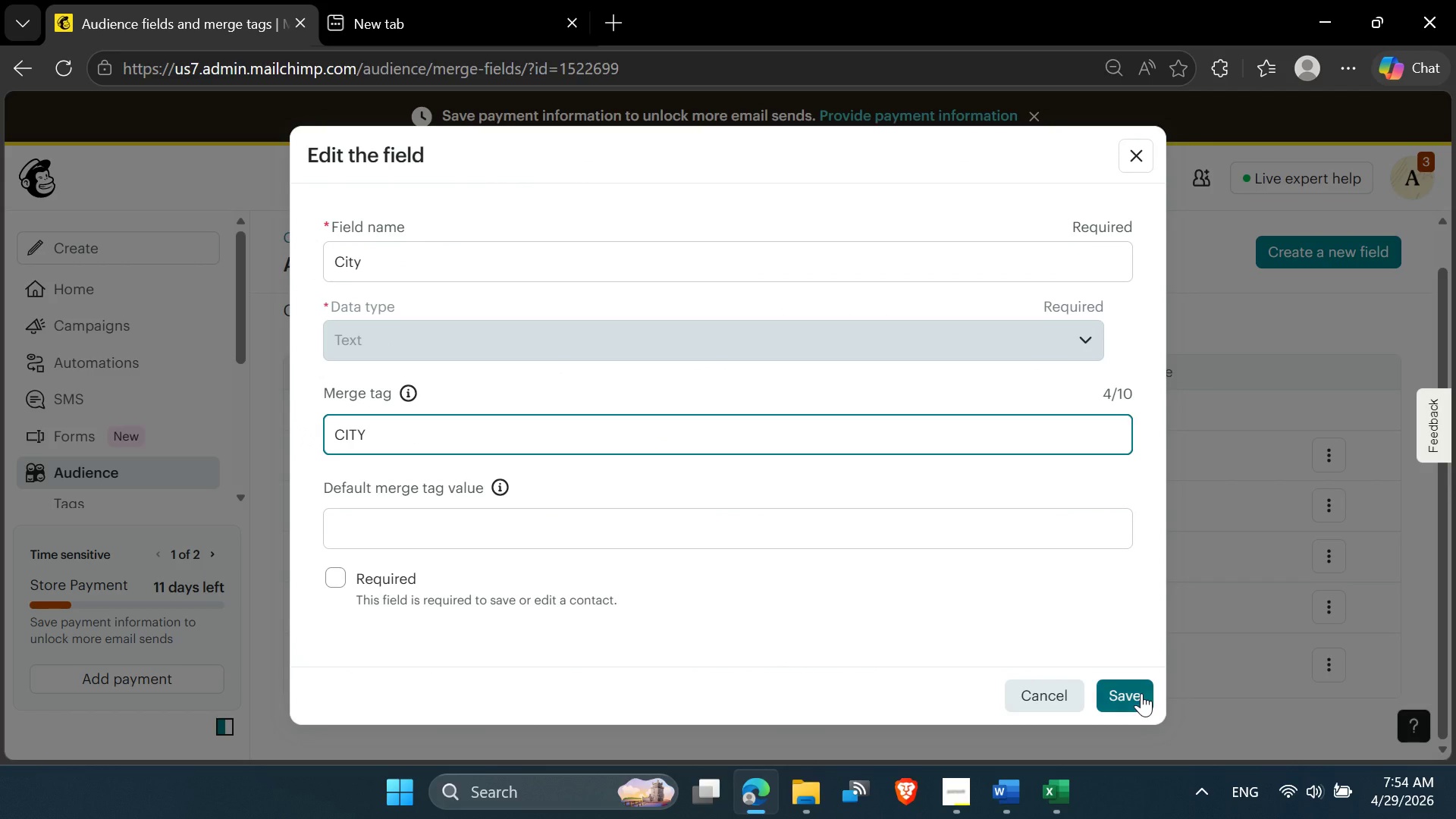 
left_click([1121, 697])
 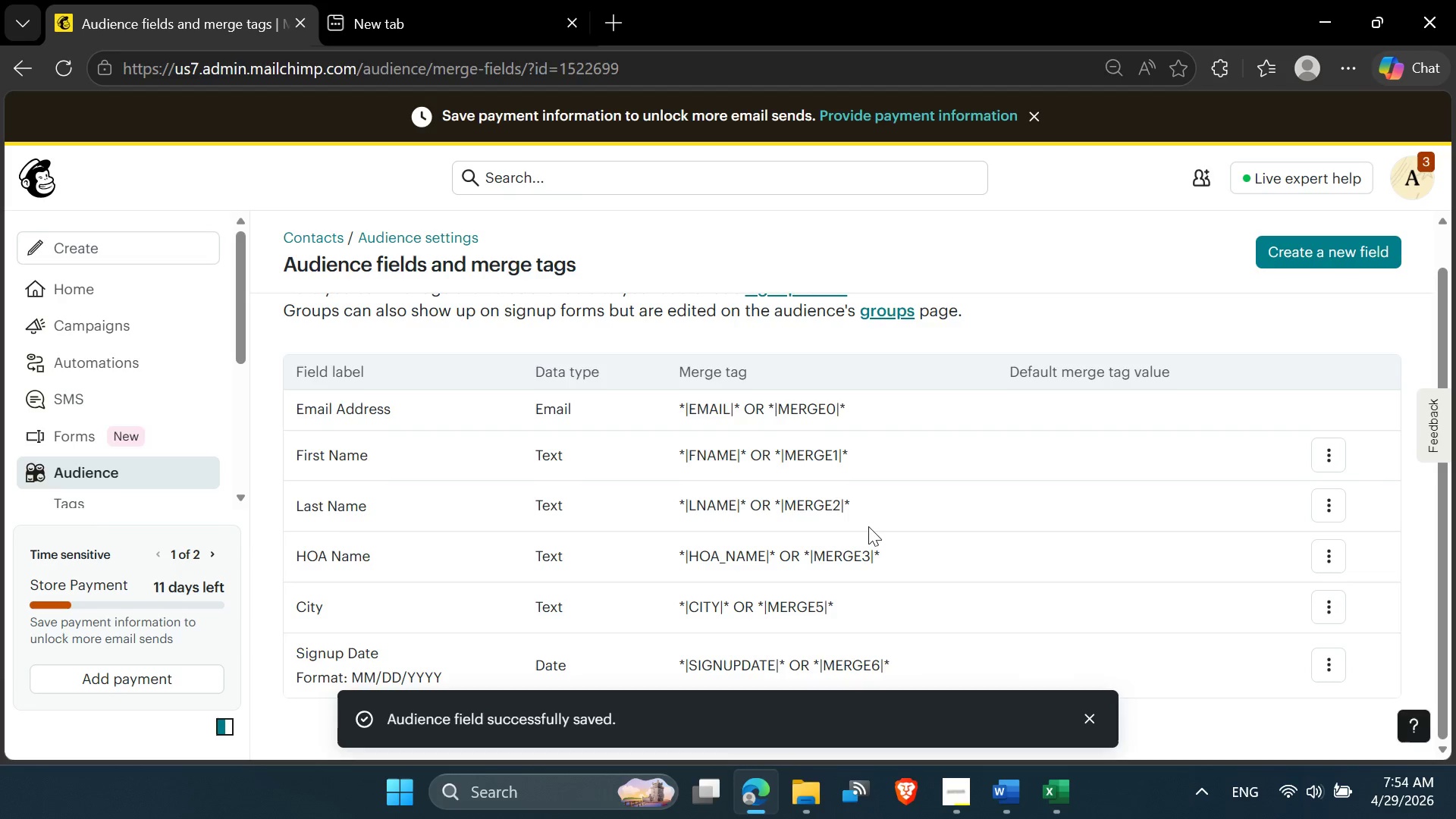 
scroll: coordinate [824, 500], scroll_direction: down, amount: 2.0
 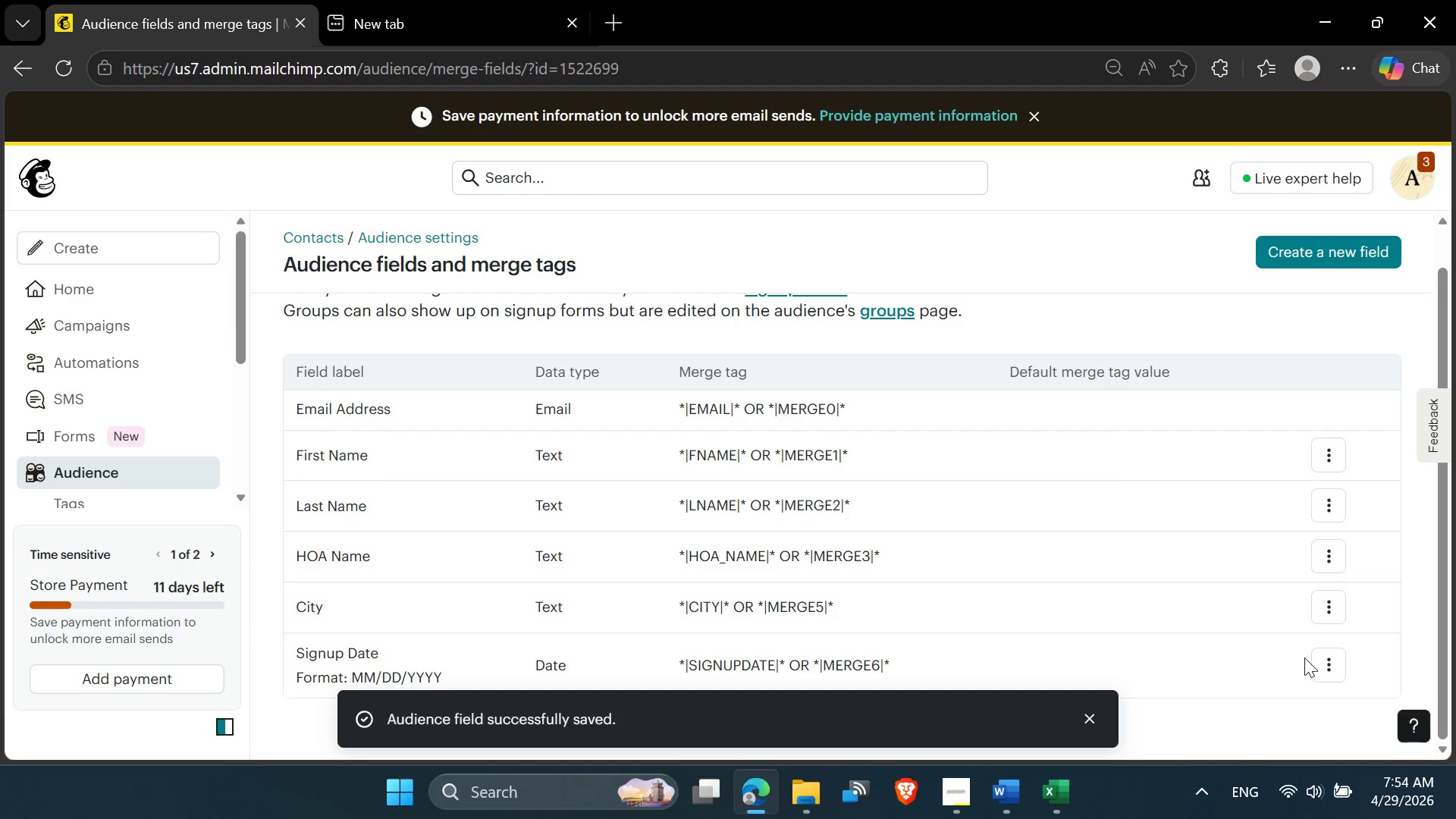 
left_click([1323, 667])
 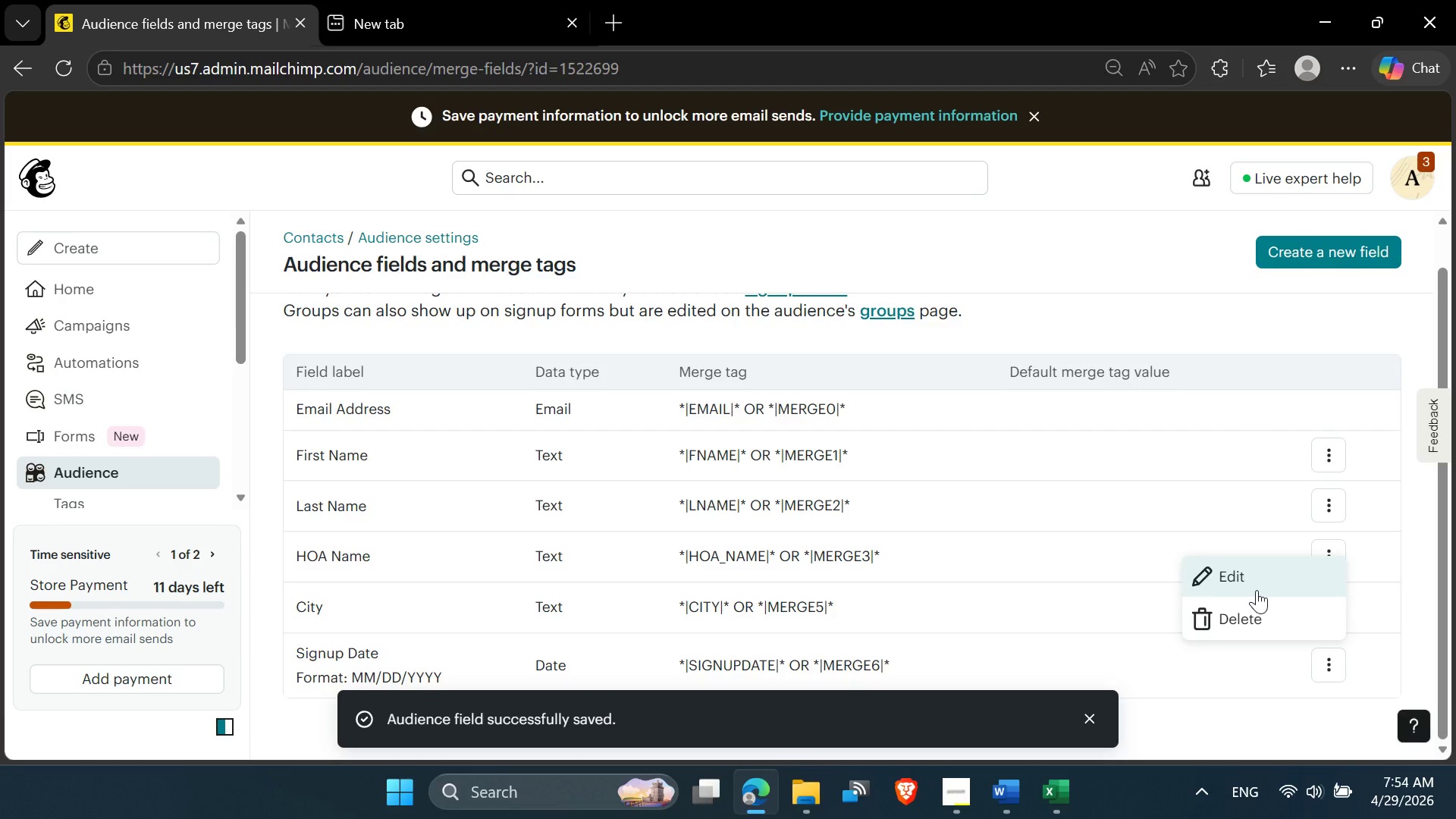 
left_click([1253, 588])
 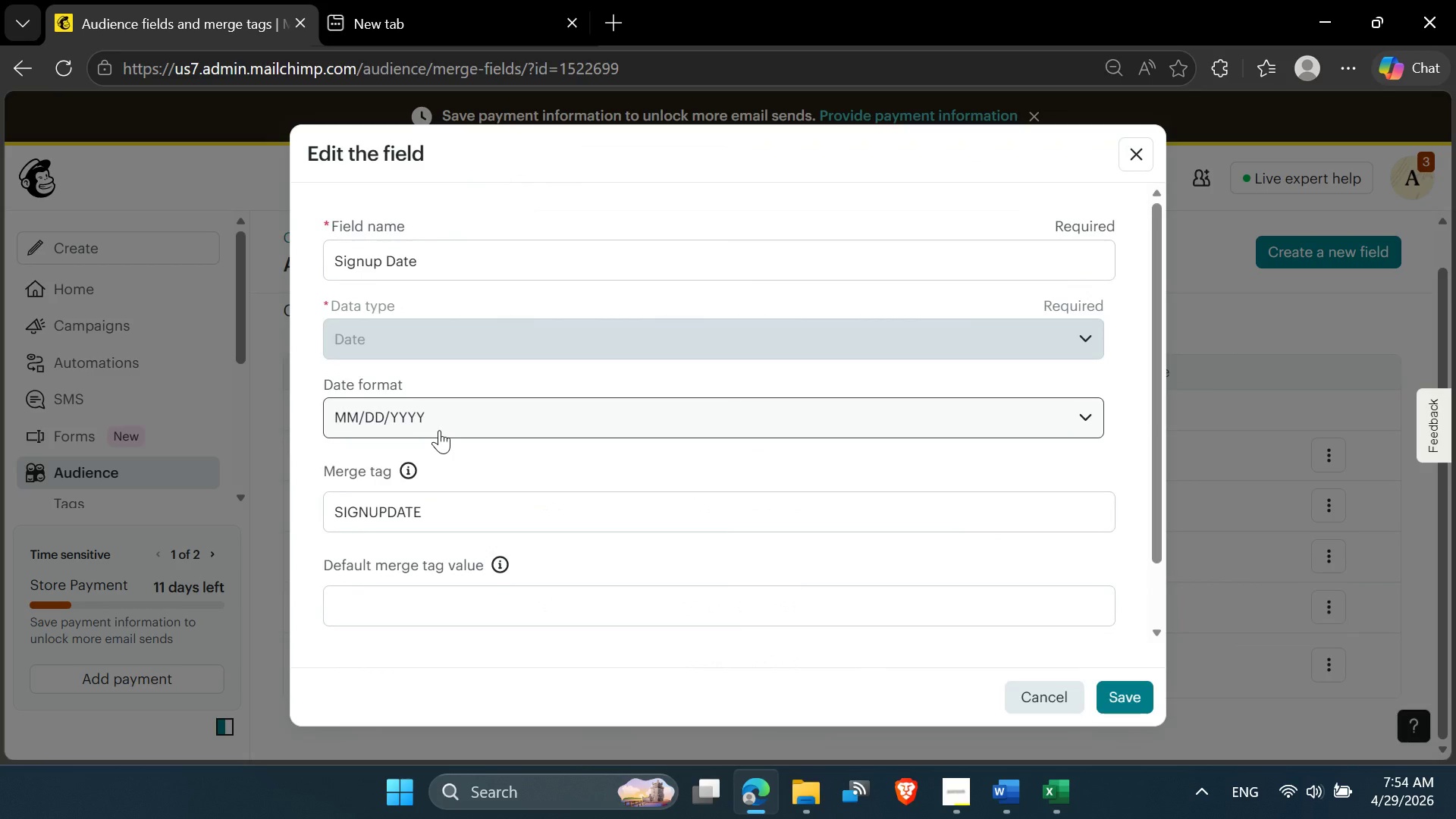 
left_click([439, 431])
 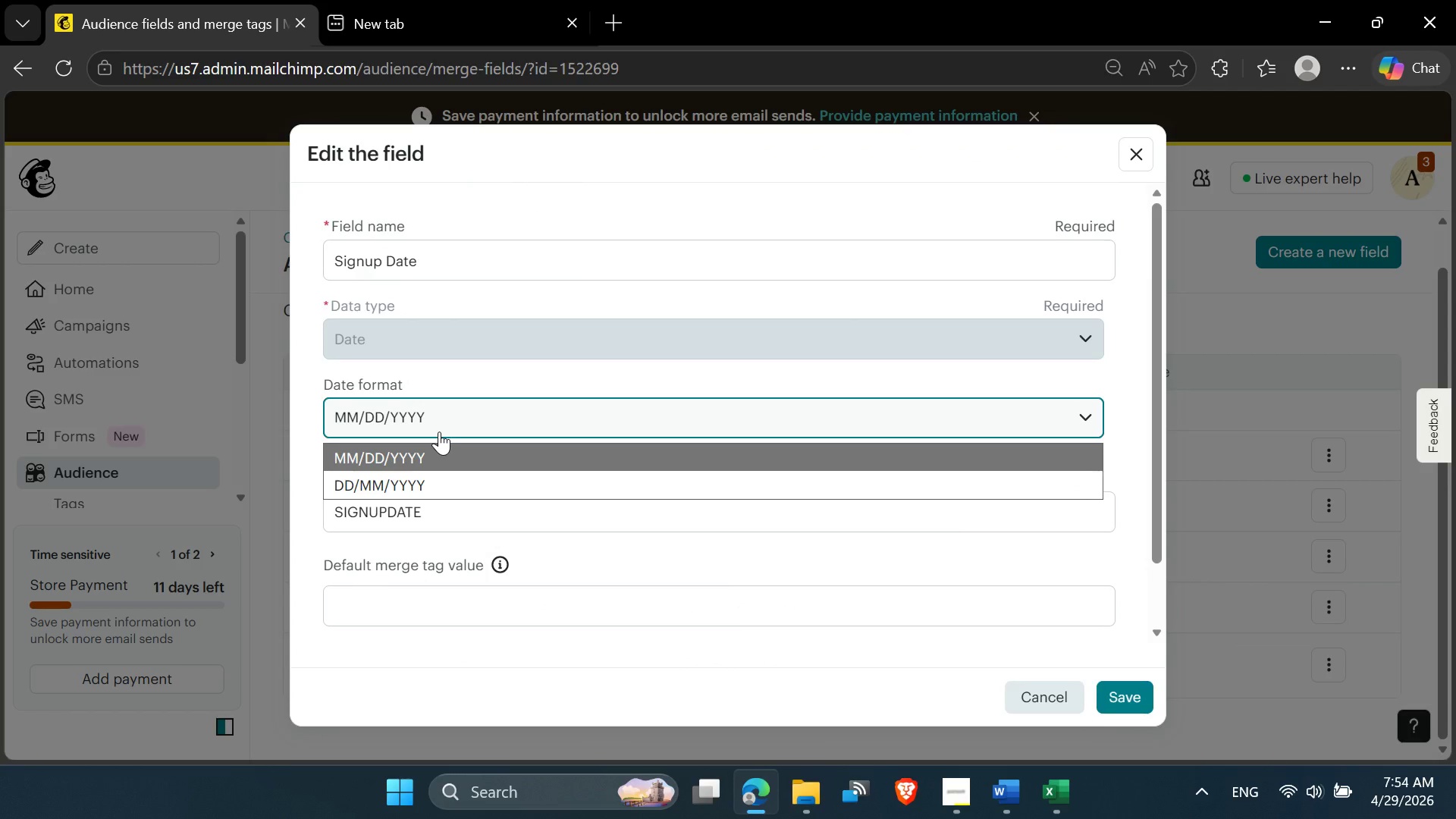 
left_click([439, 431])
 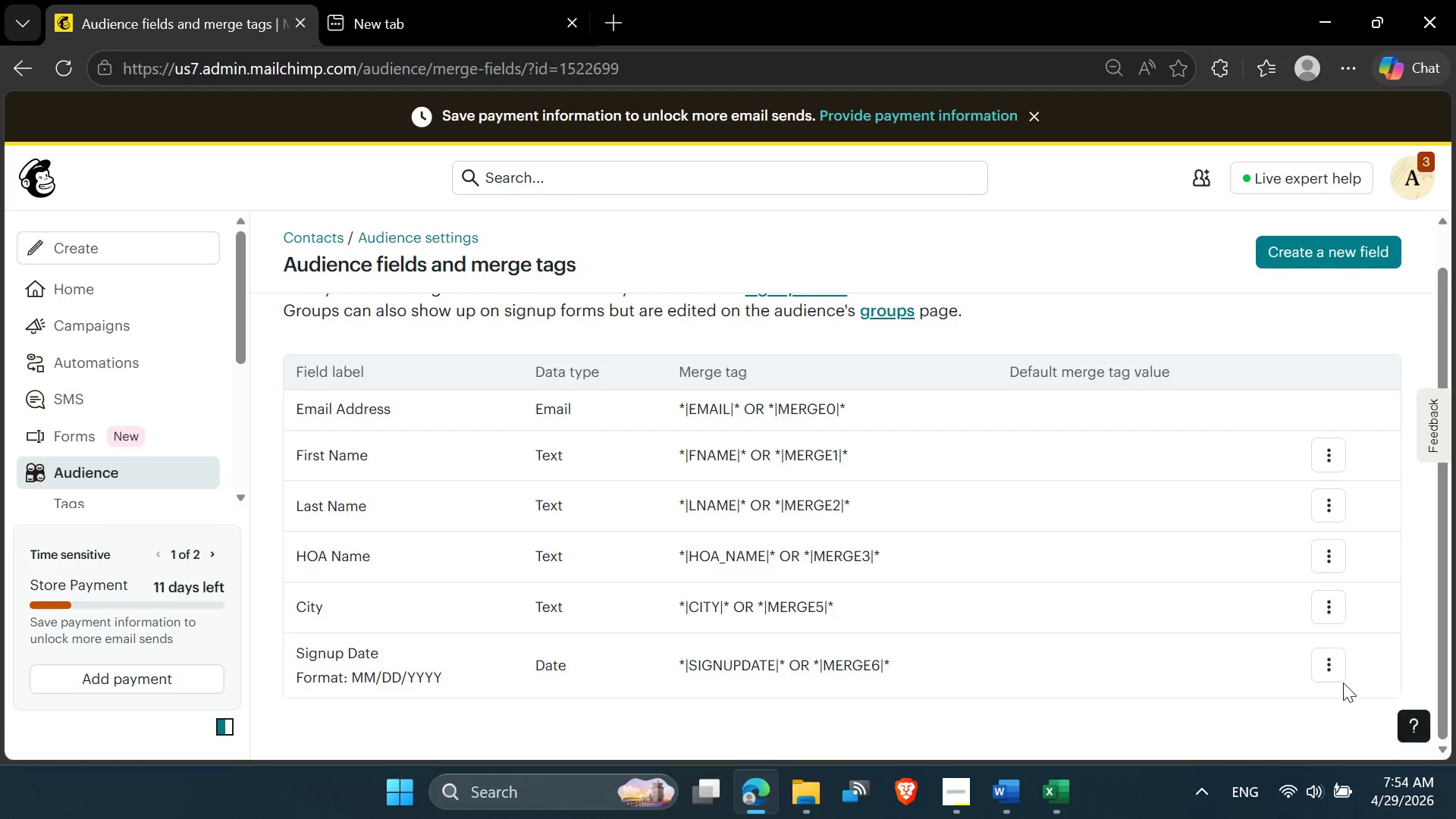 
left_click([1341, 679])
 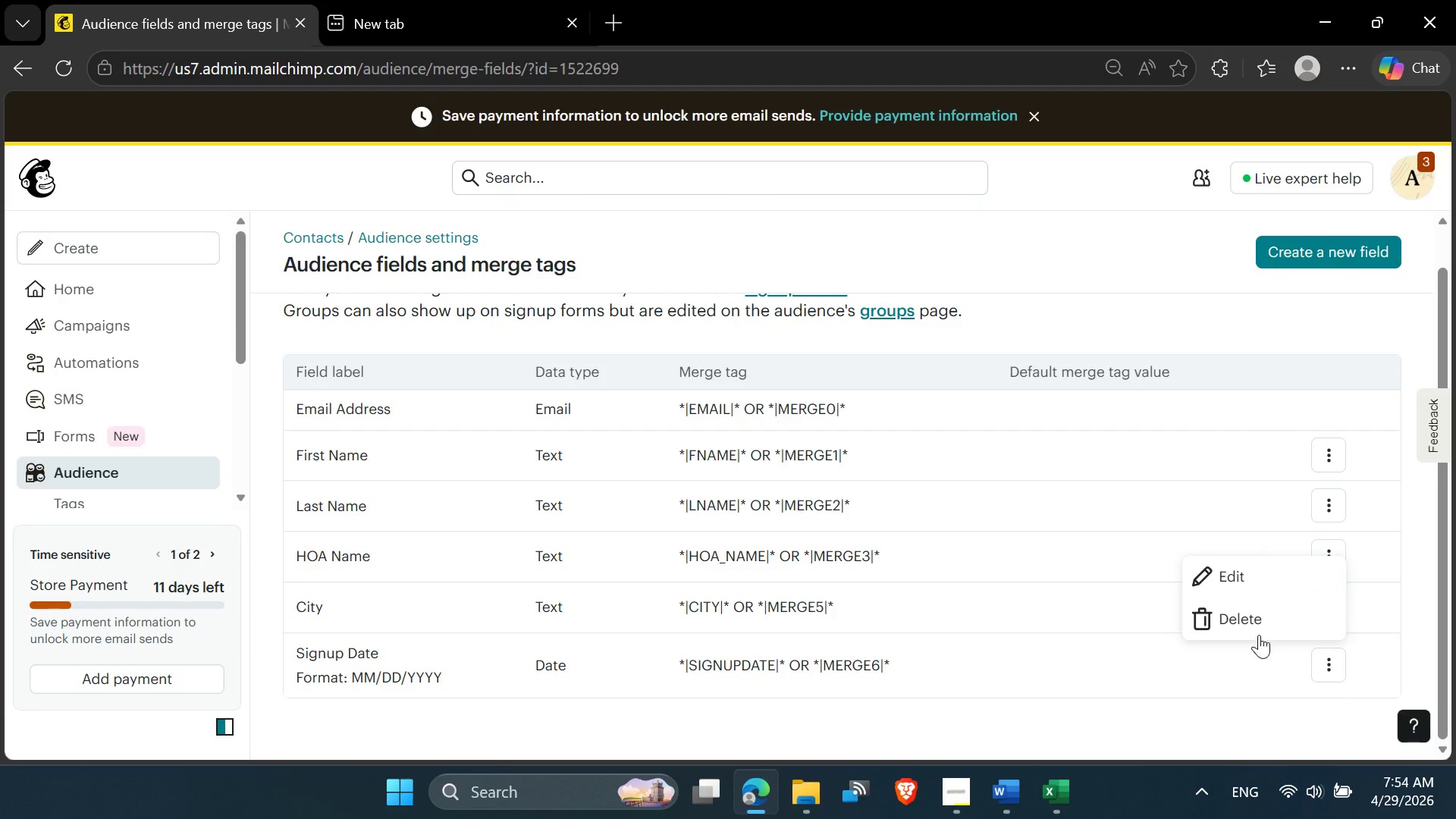 
left_click([1257, 629])
 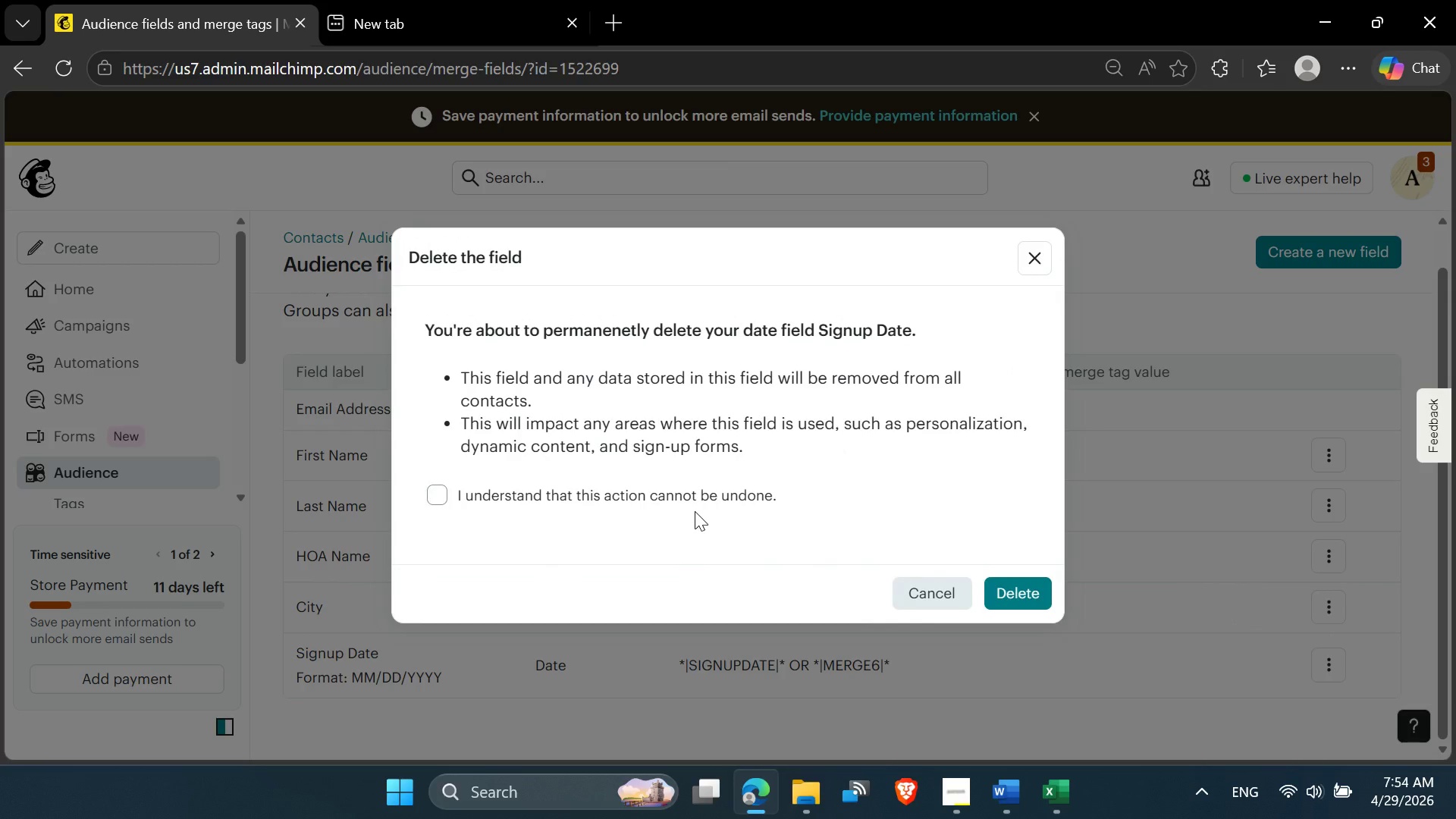 
left_click([692, 507])
 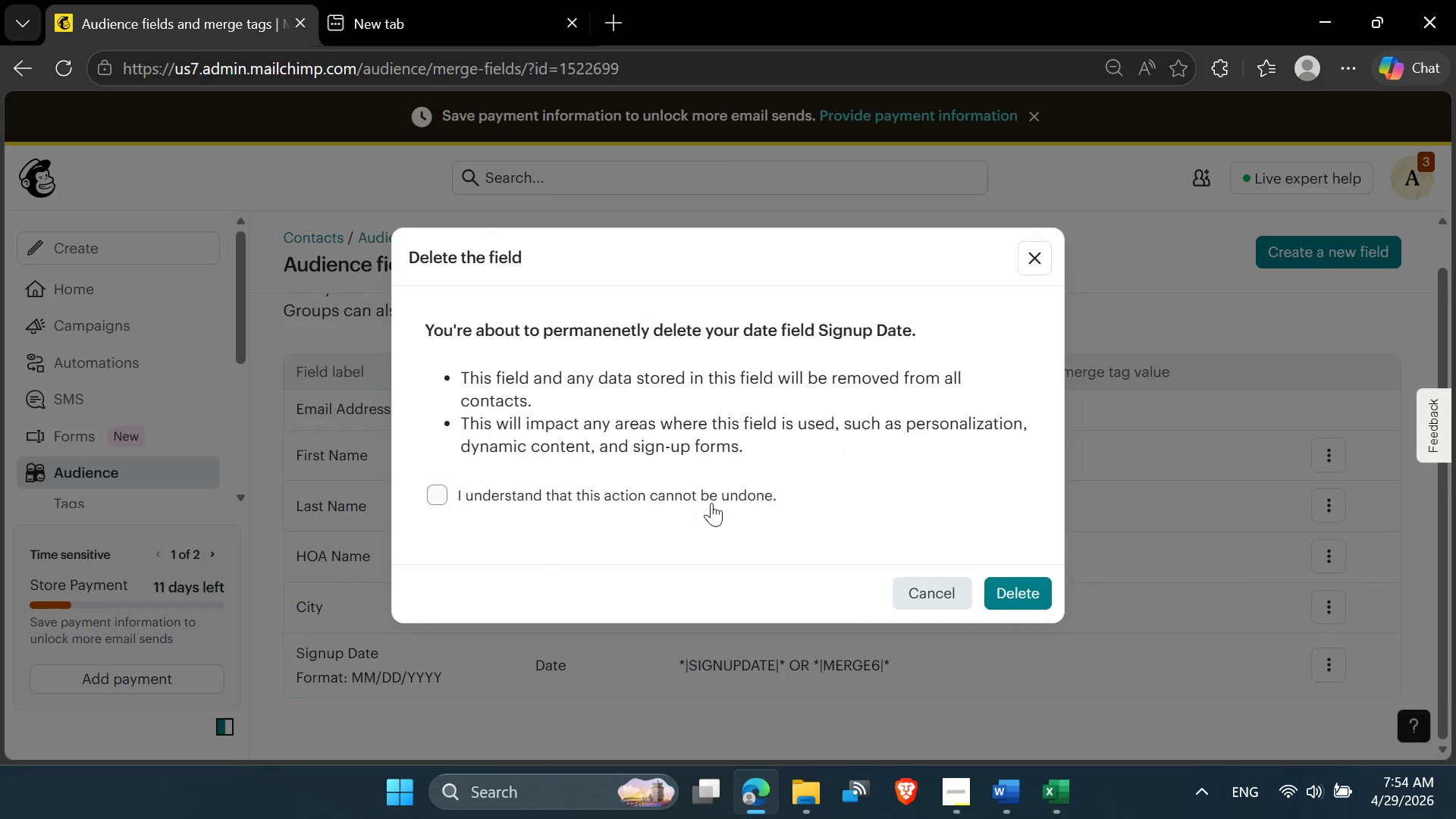 
left_click([718, 502])
 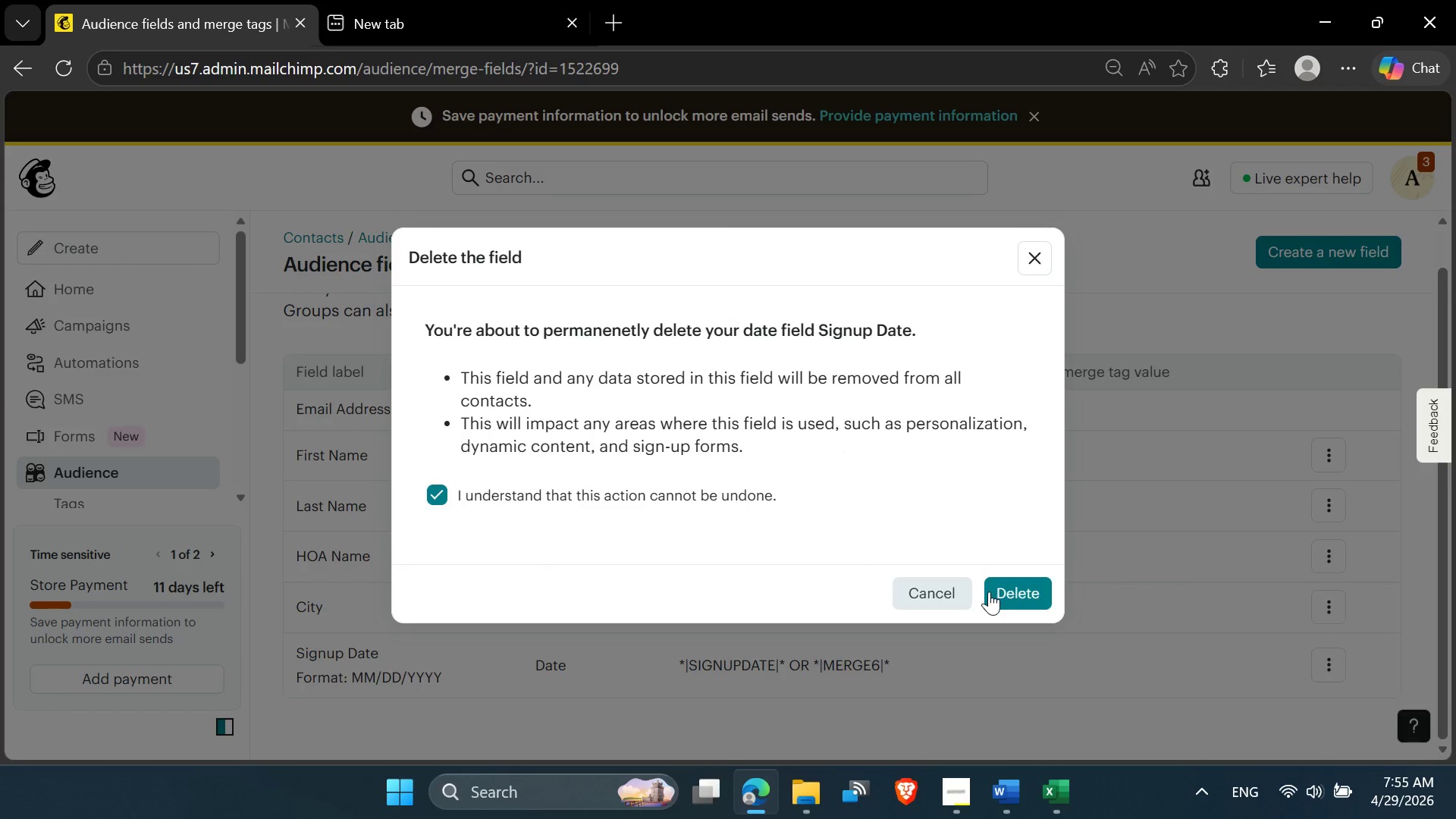 
left_click([1009, 595])
 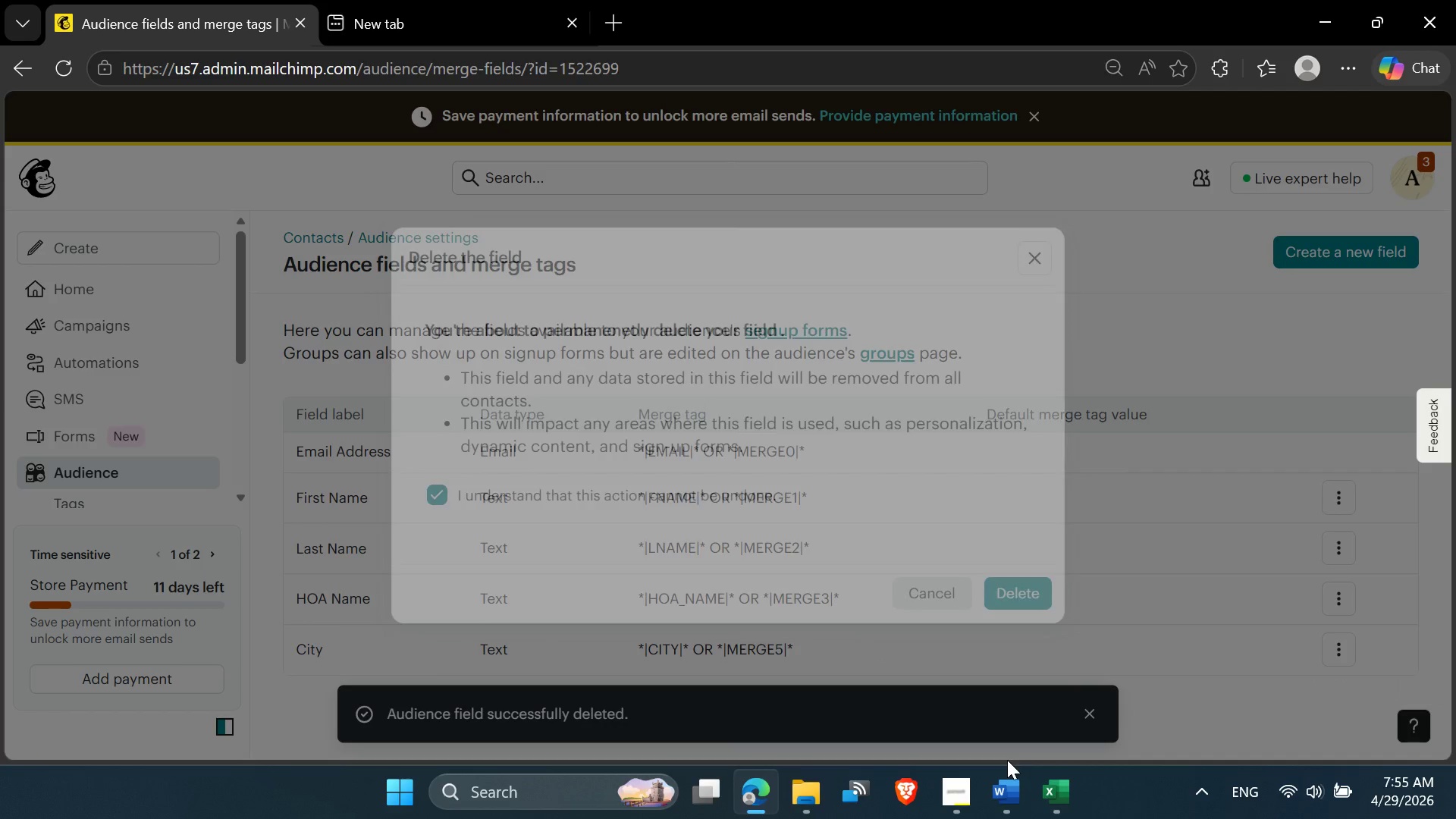 
mouse_move([1051, 765])
 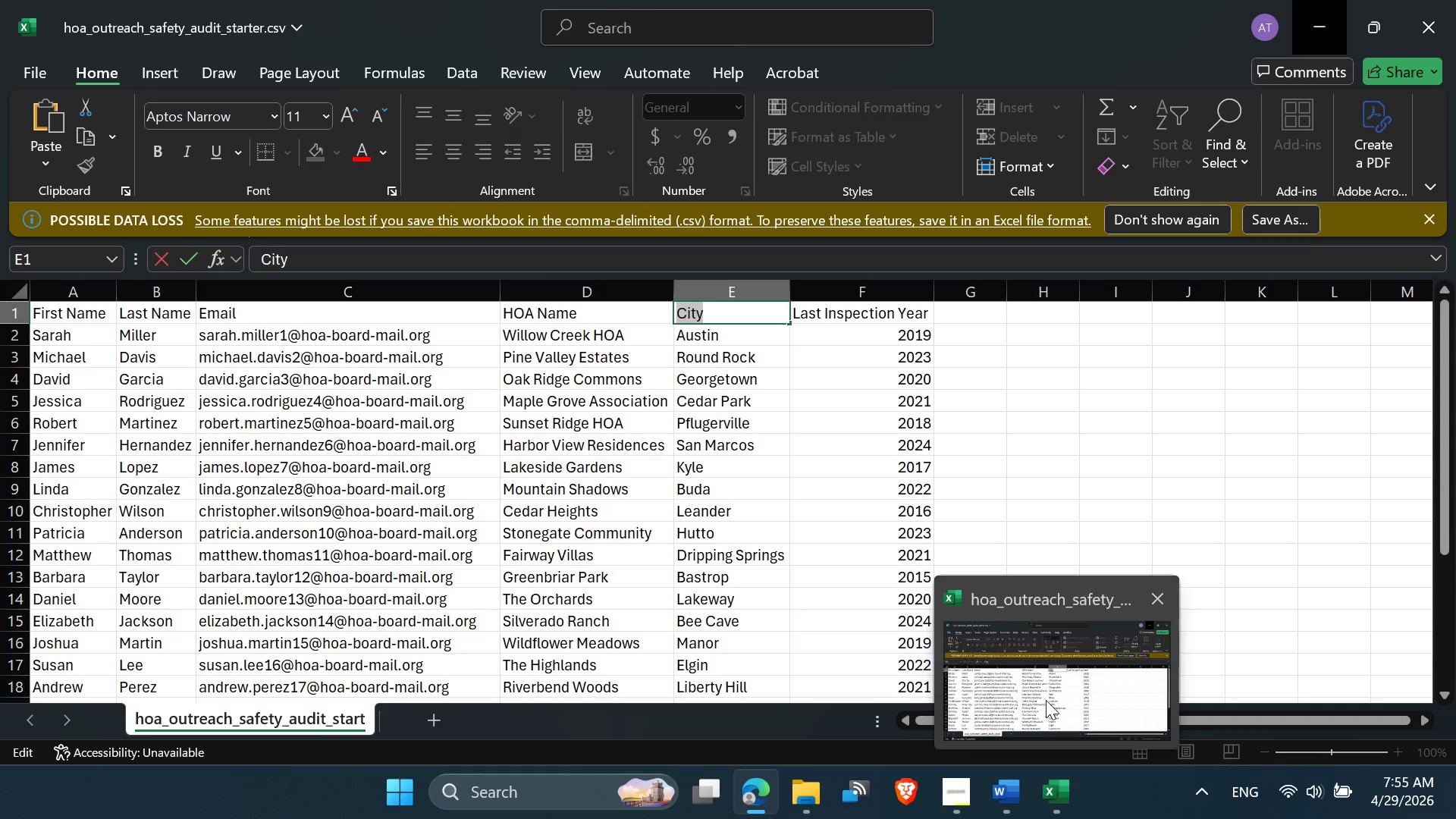 
left_click([1046, 700])
 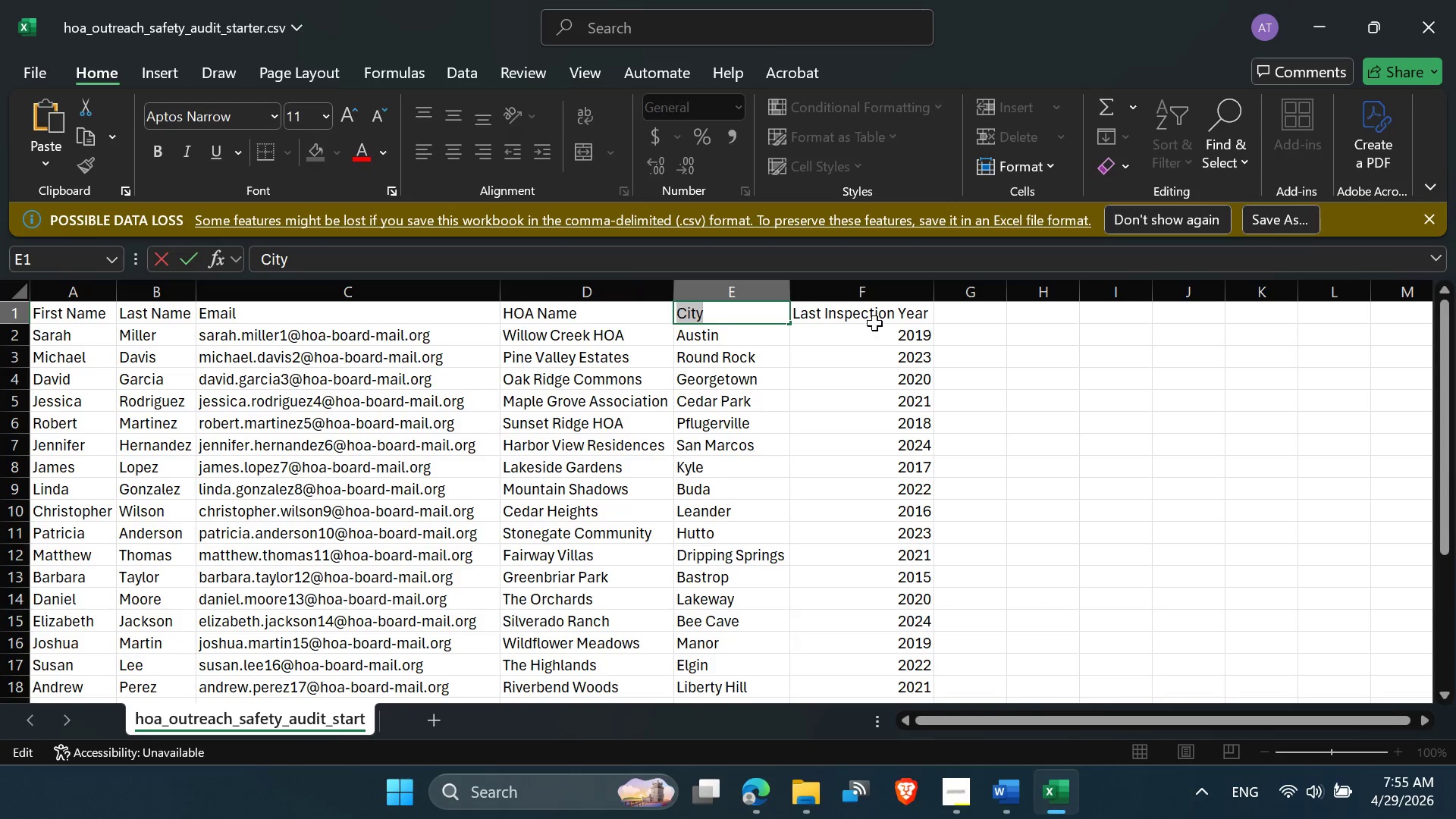 
left_click([878, 315])
 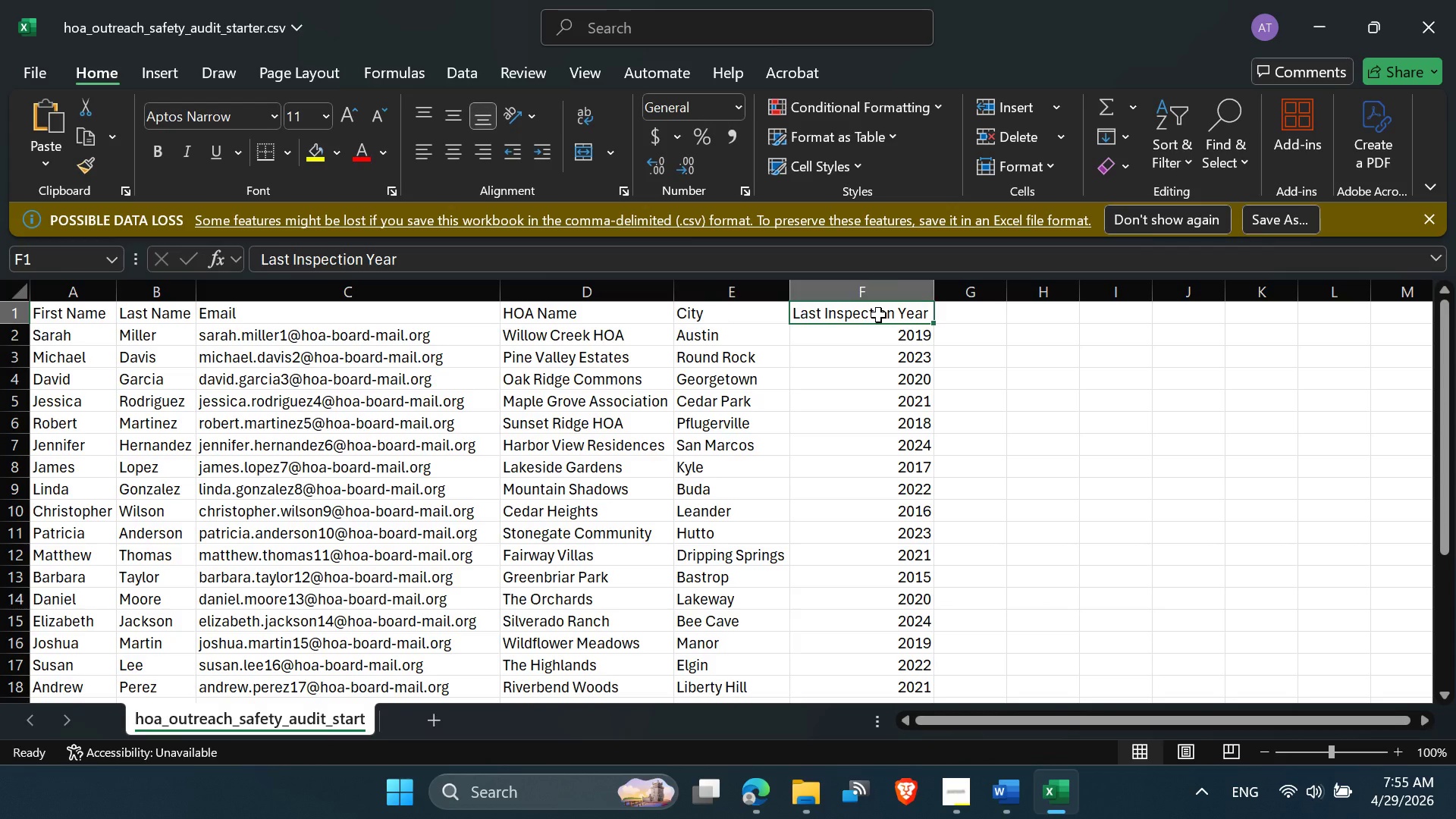 
double_click([878, 315])
 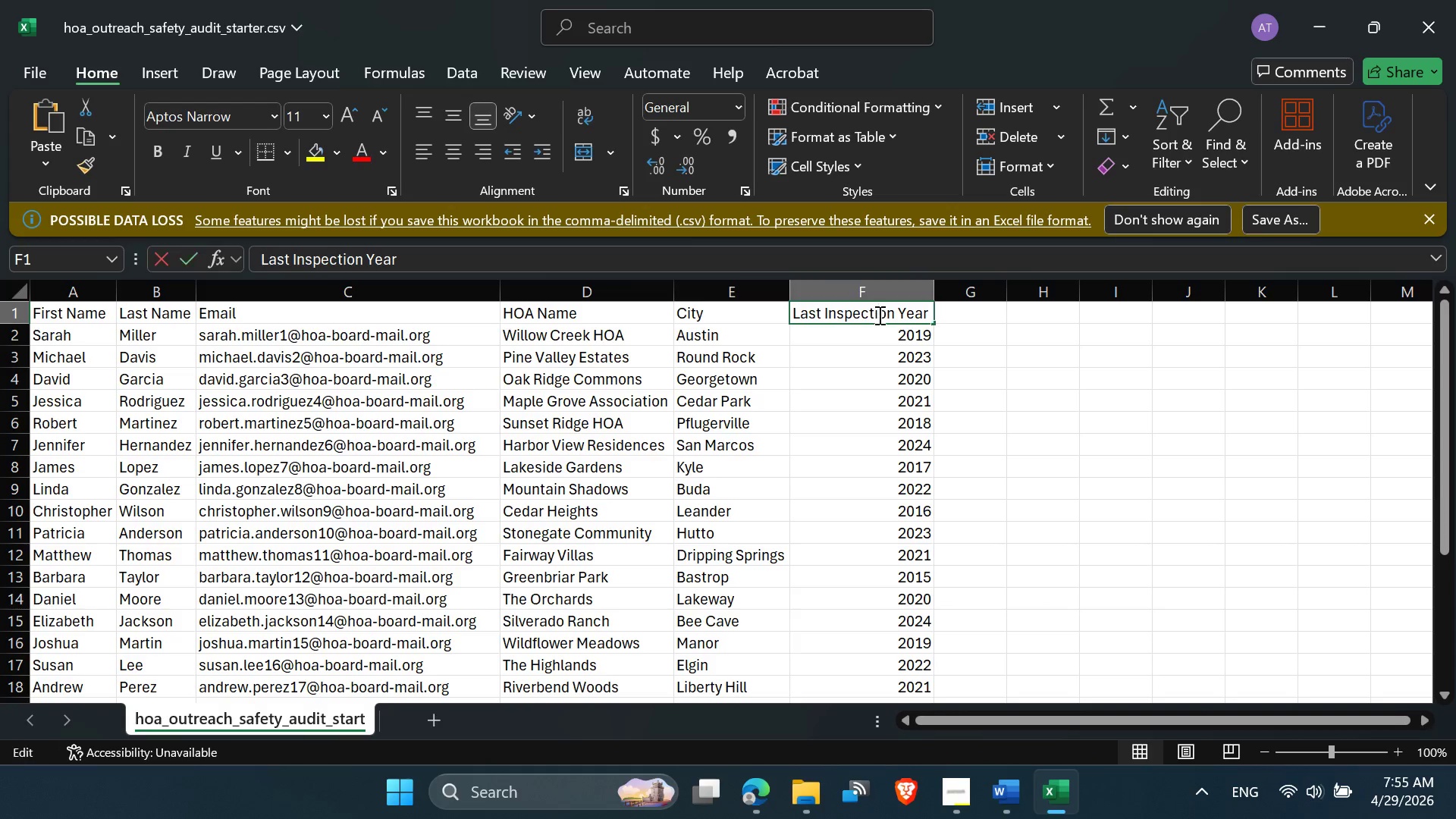 
triple_click([878, 315])
 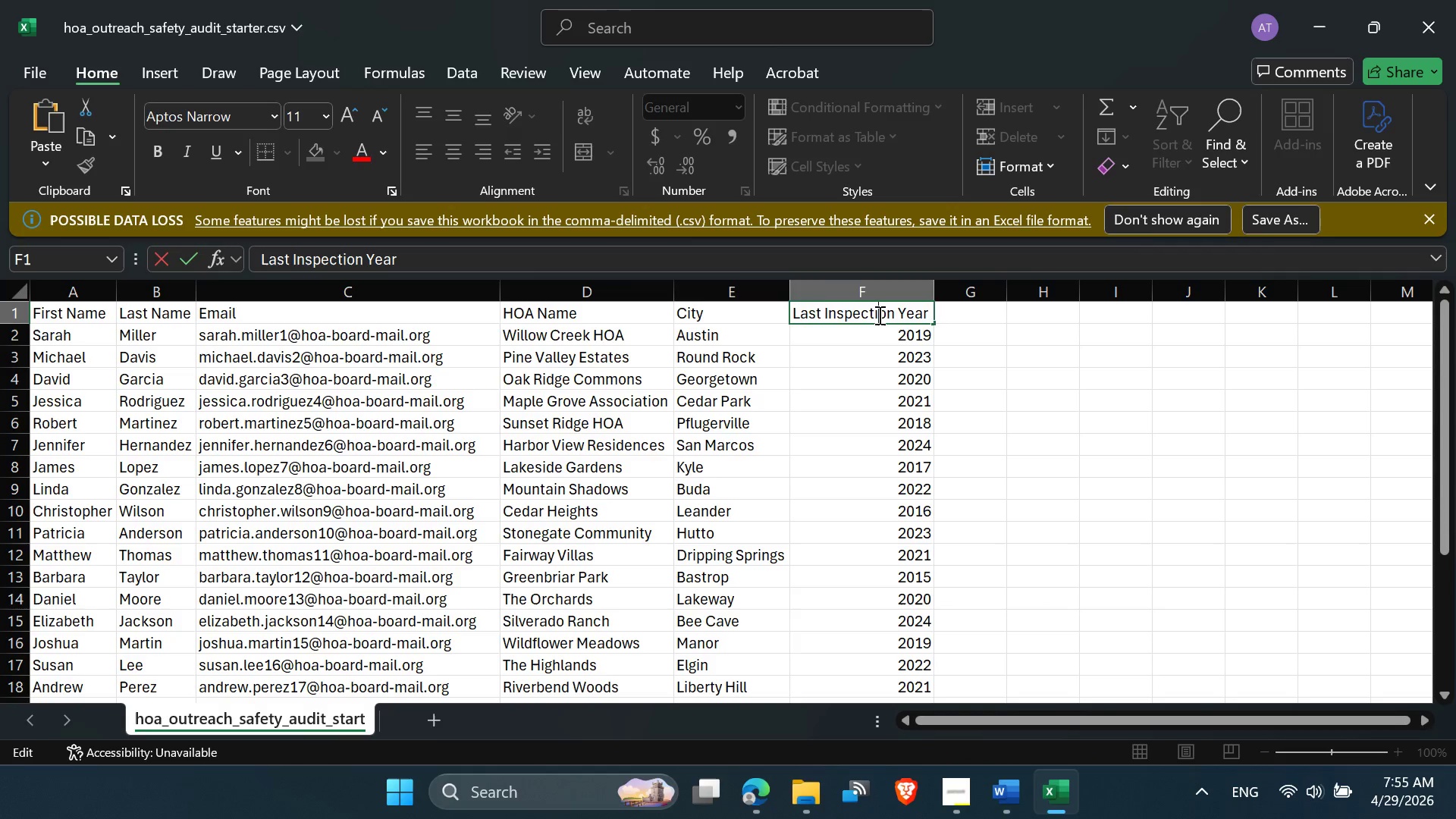 
triple_click([878, 315])
 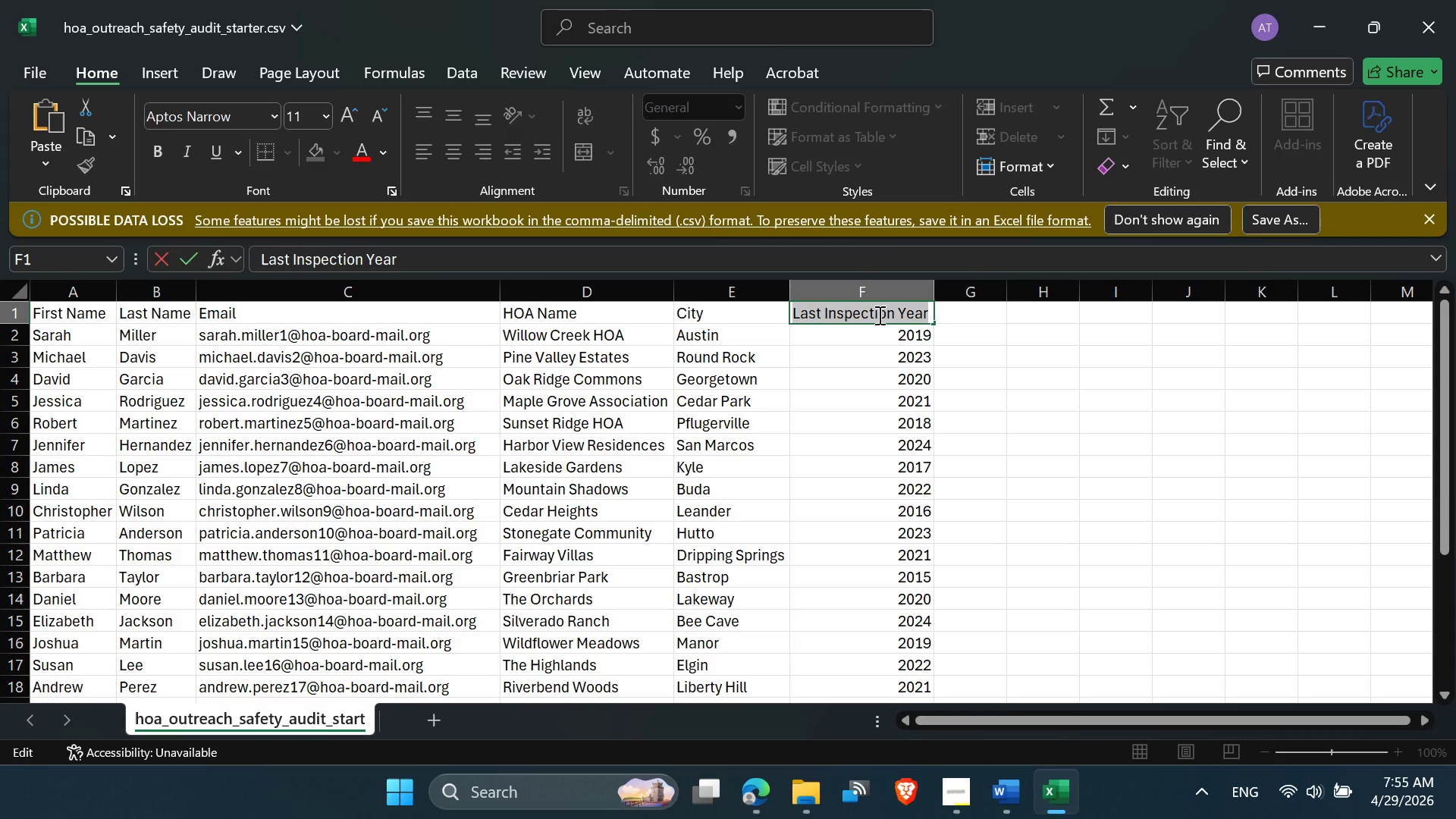 
triple_click([878, 315])
 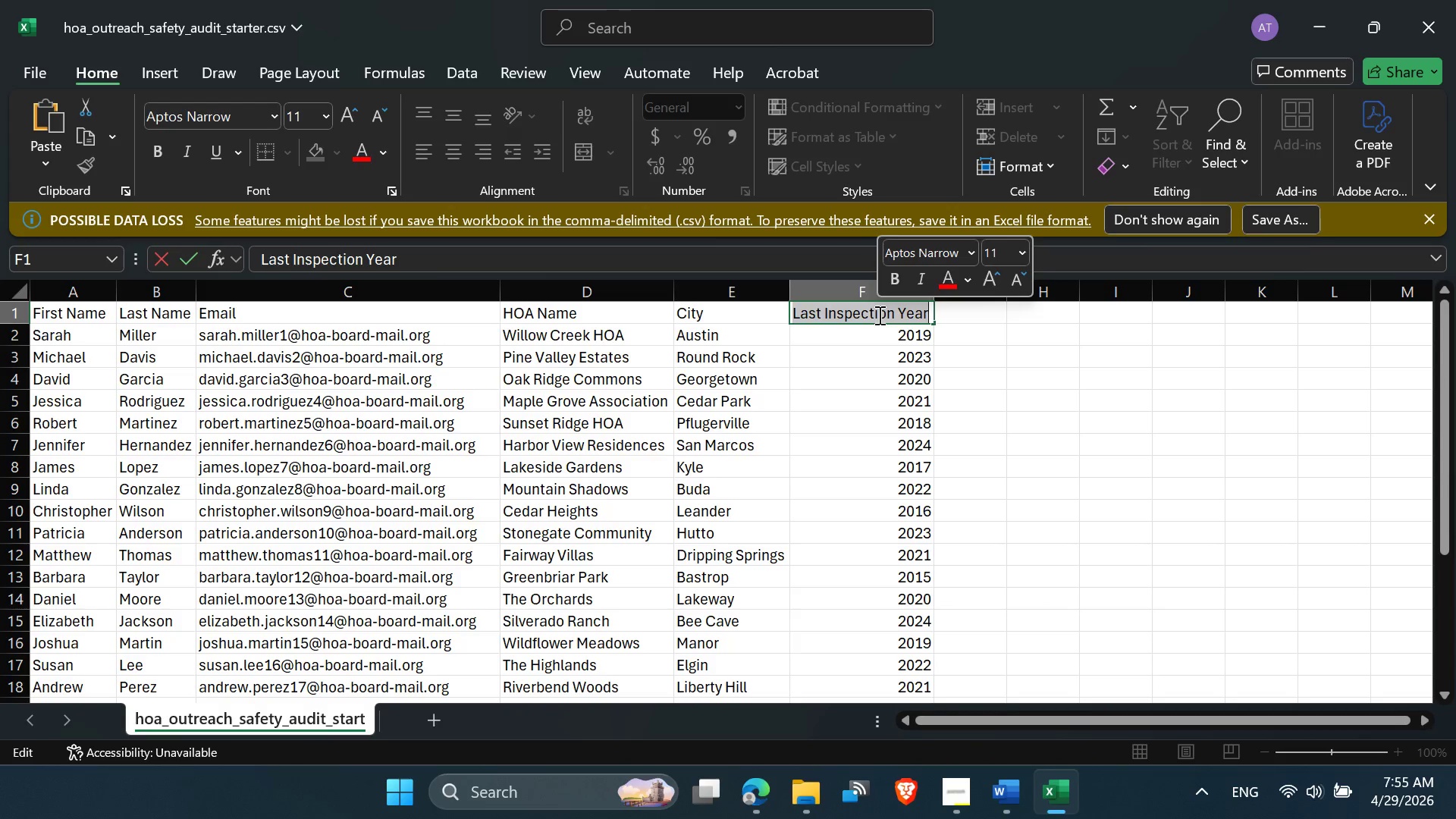 
key(Control+C)
 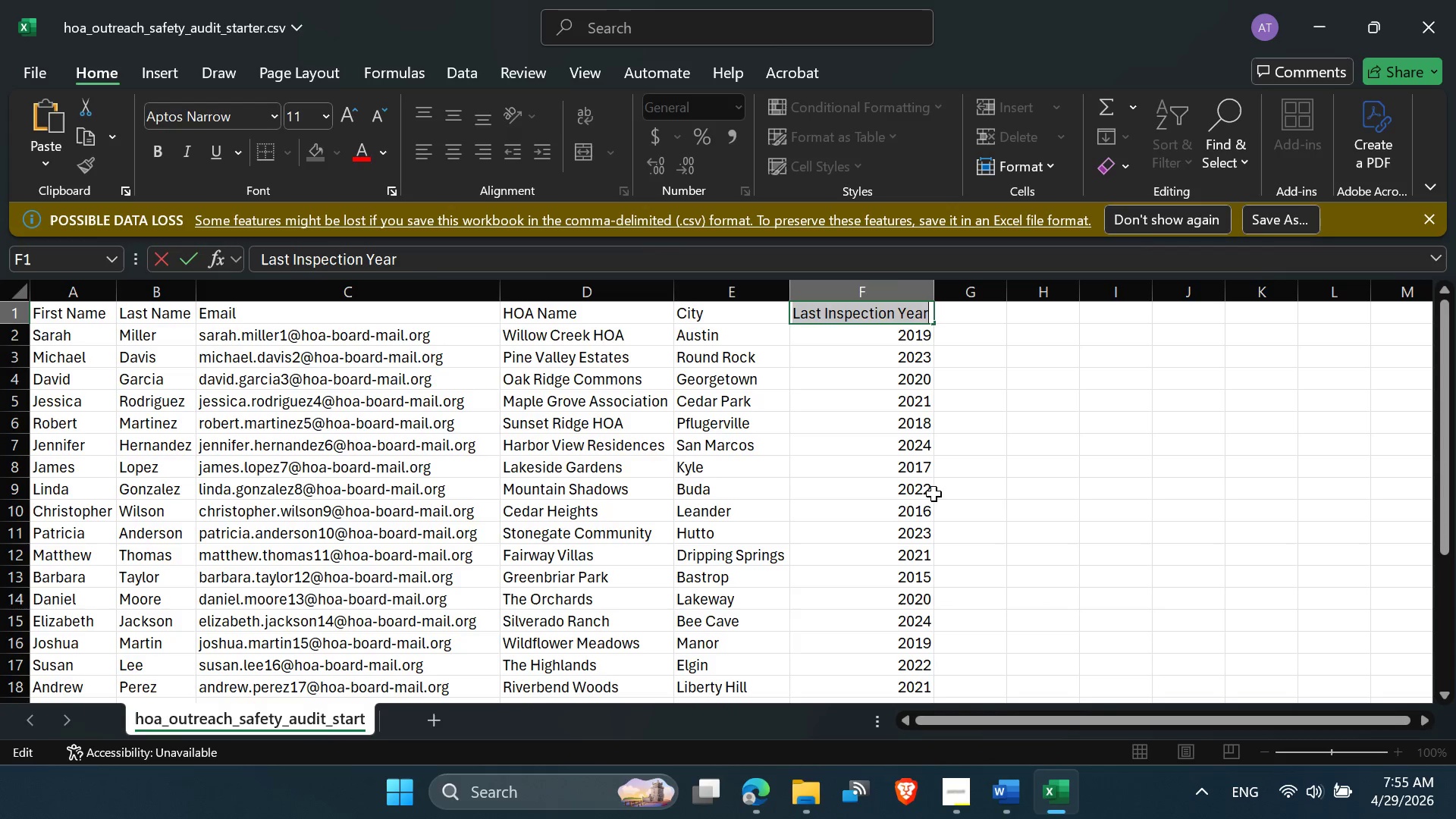 
scroll: coordinate [903, 521], scroll_direction: down, amount: 3.0
 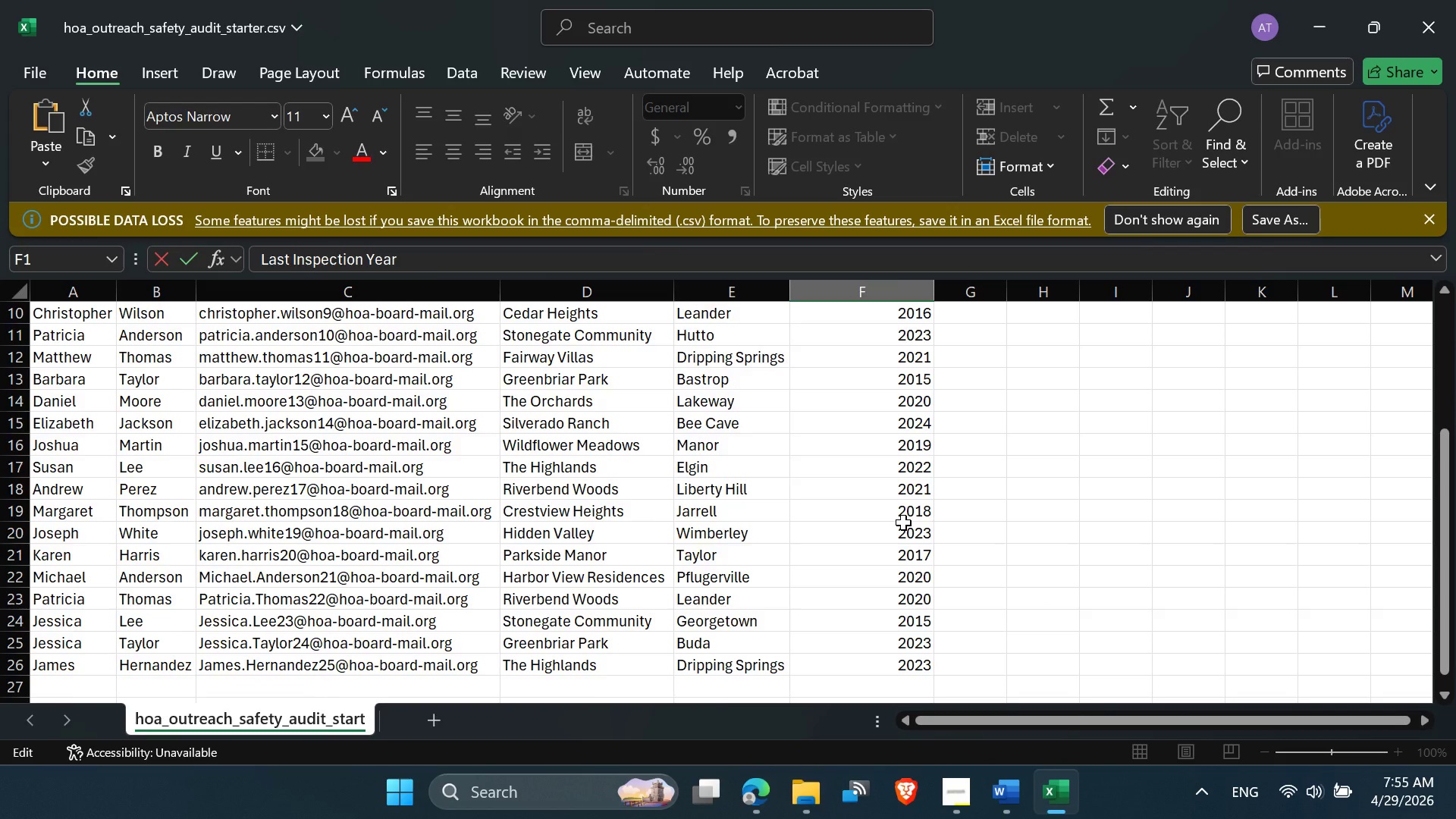 
scroll: coordinate [903, 526], scroll_direction: up, amount: 1.0
 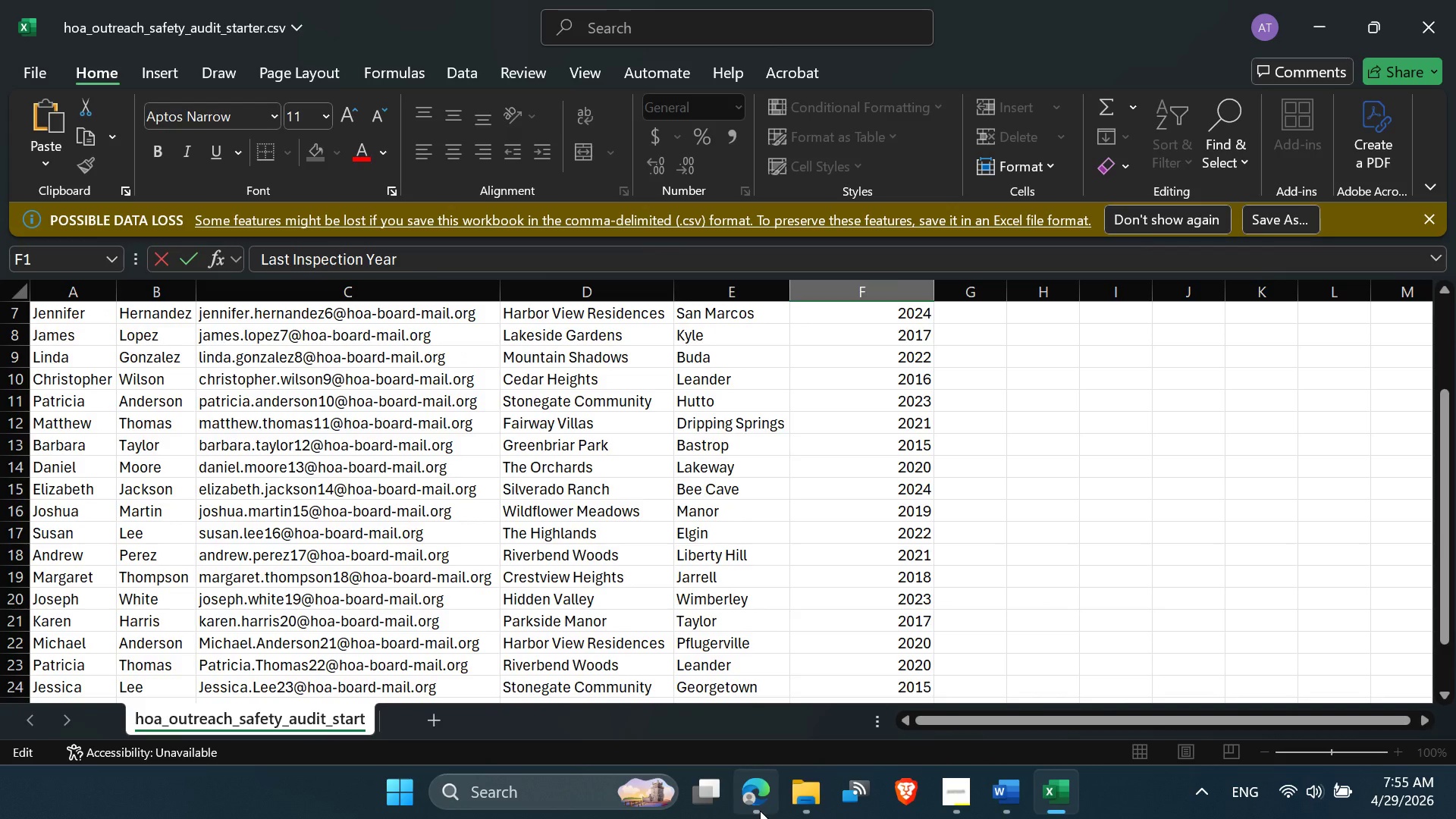 
left_click([760, 811])
 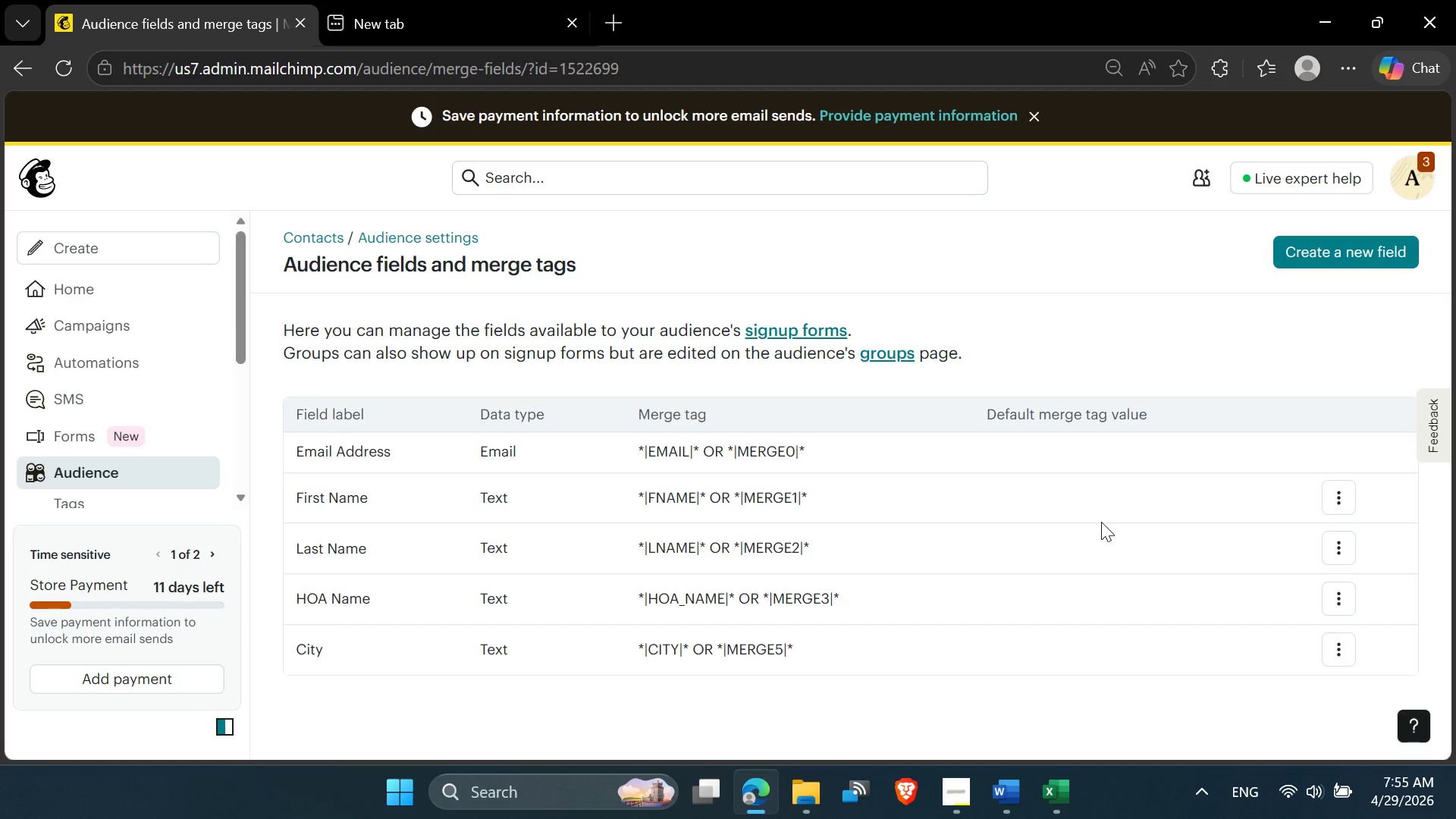 
wait(5.33)
 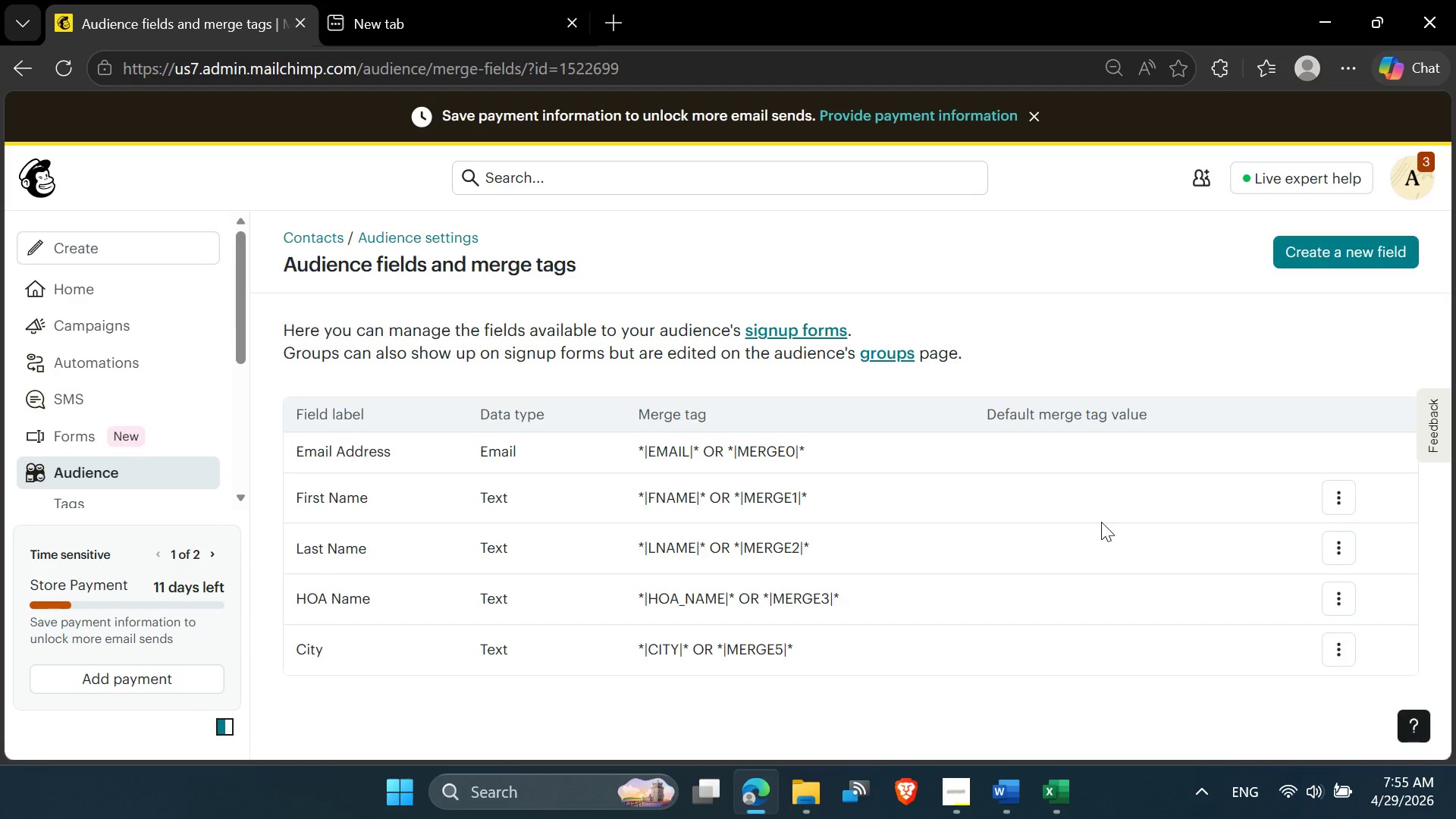 
left_click([1310, 256])
 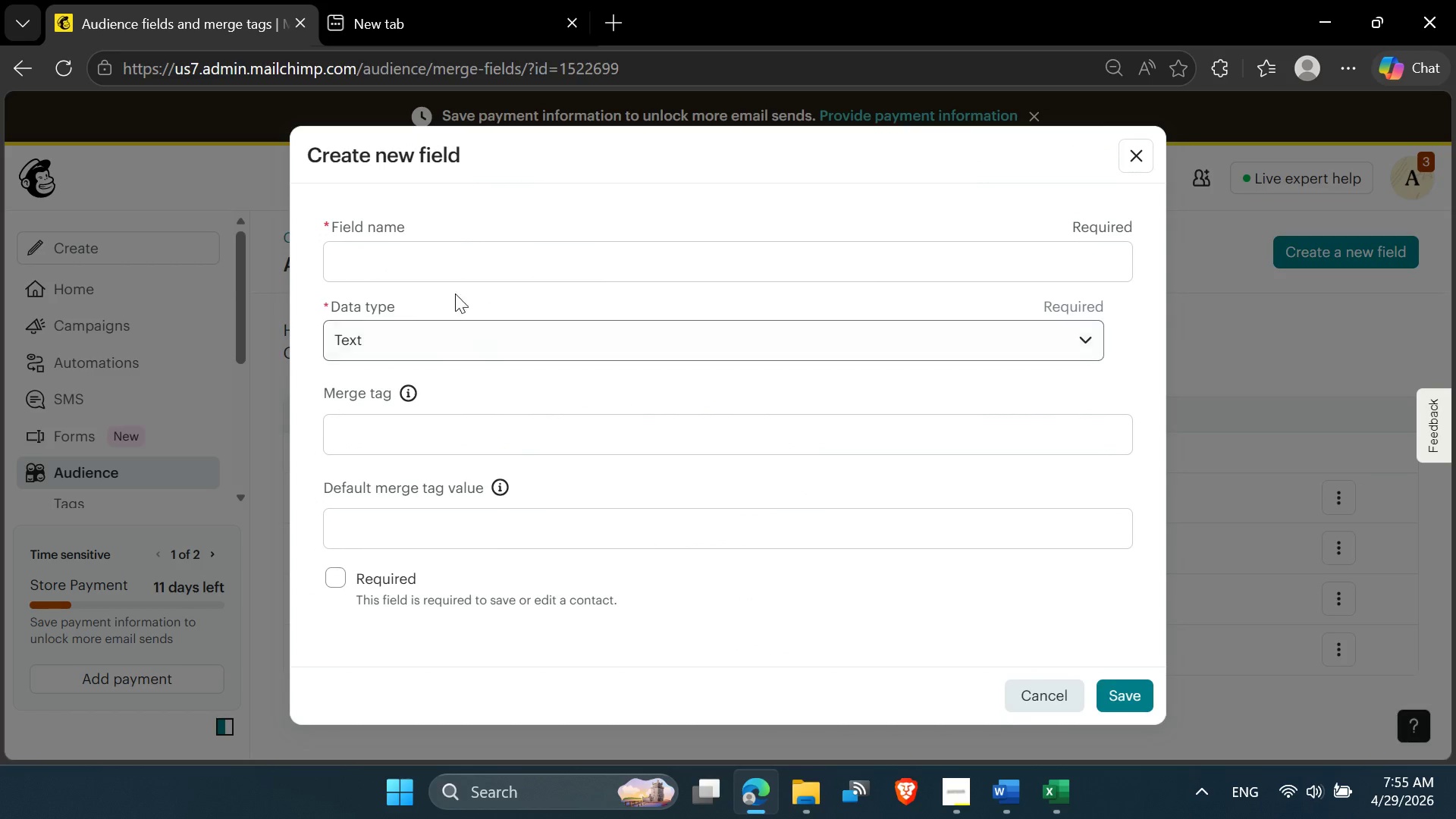 
left_click([409, 330])
 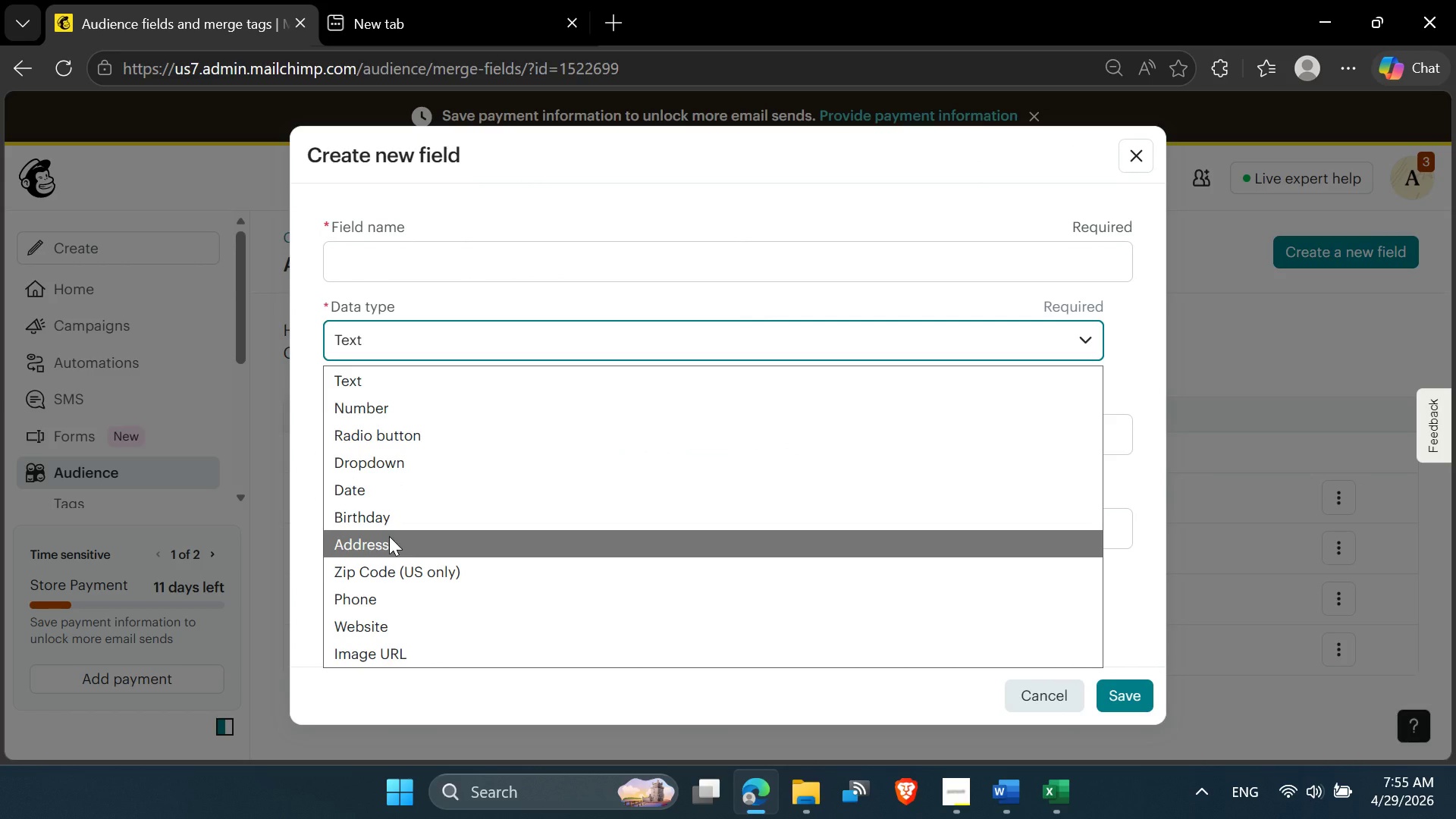 
wait(8.36)
 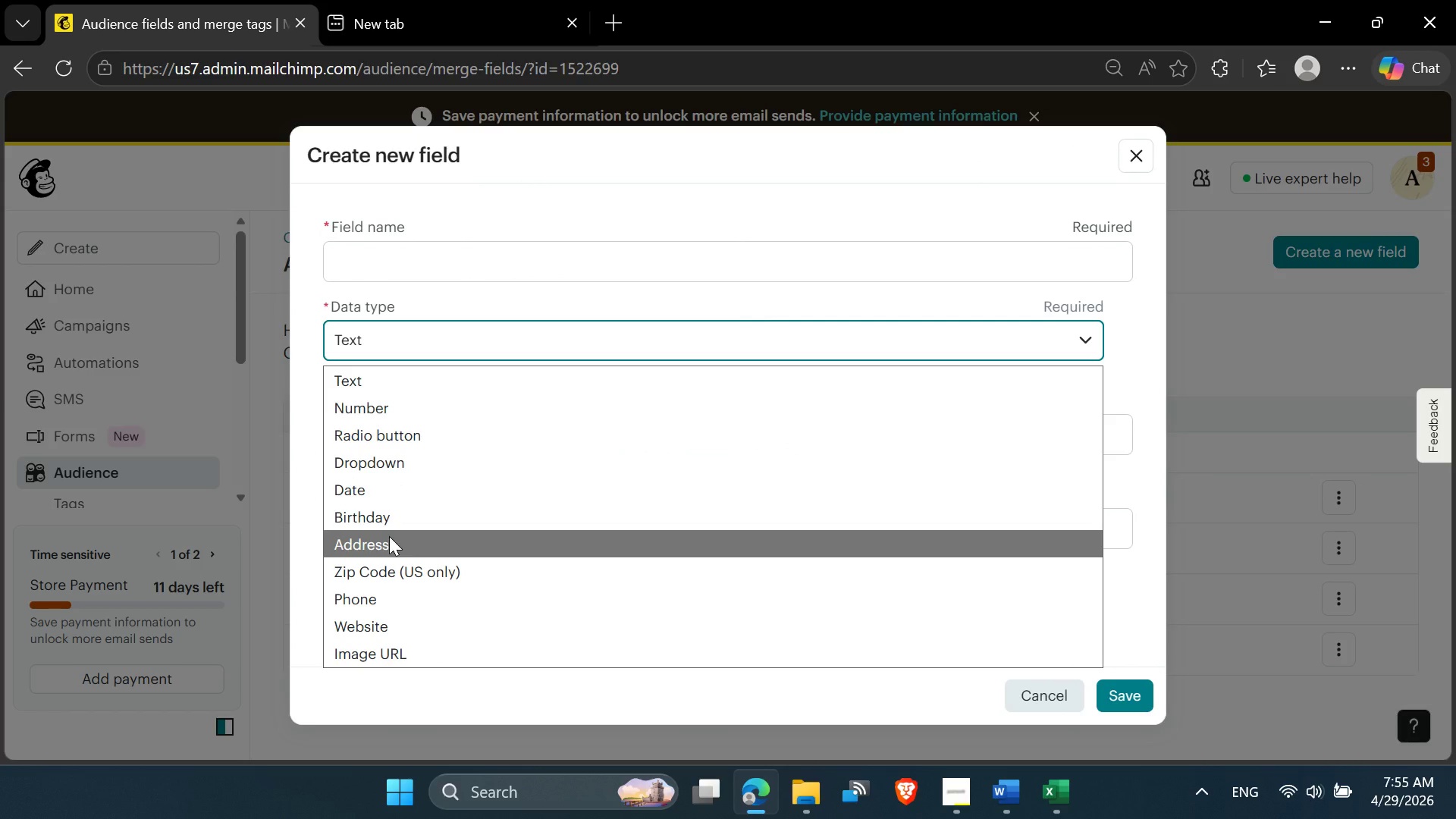 
left_click([384, 413])
 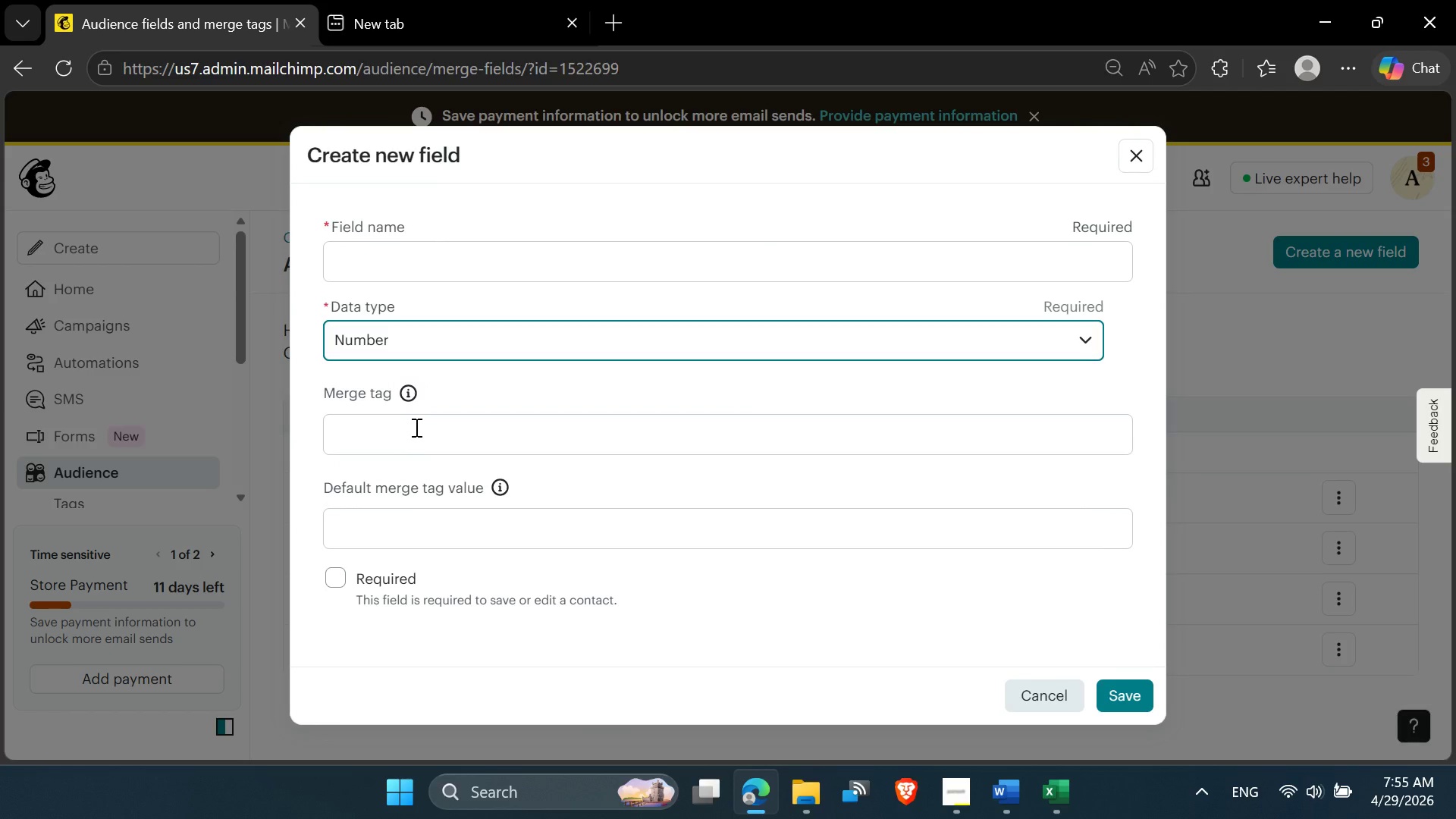 
left_click([410, 435])
 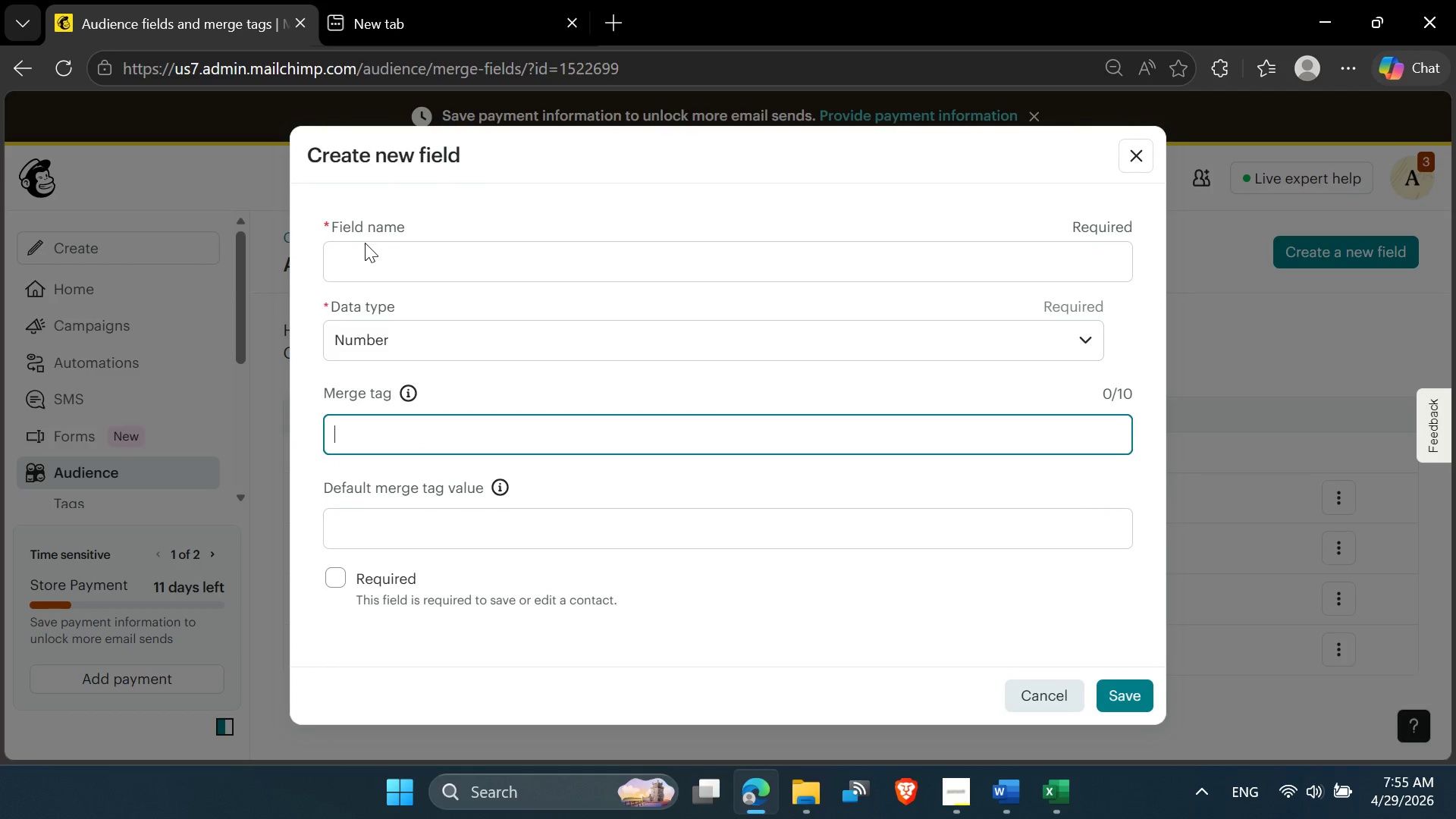 
left_click([365, 249])
 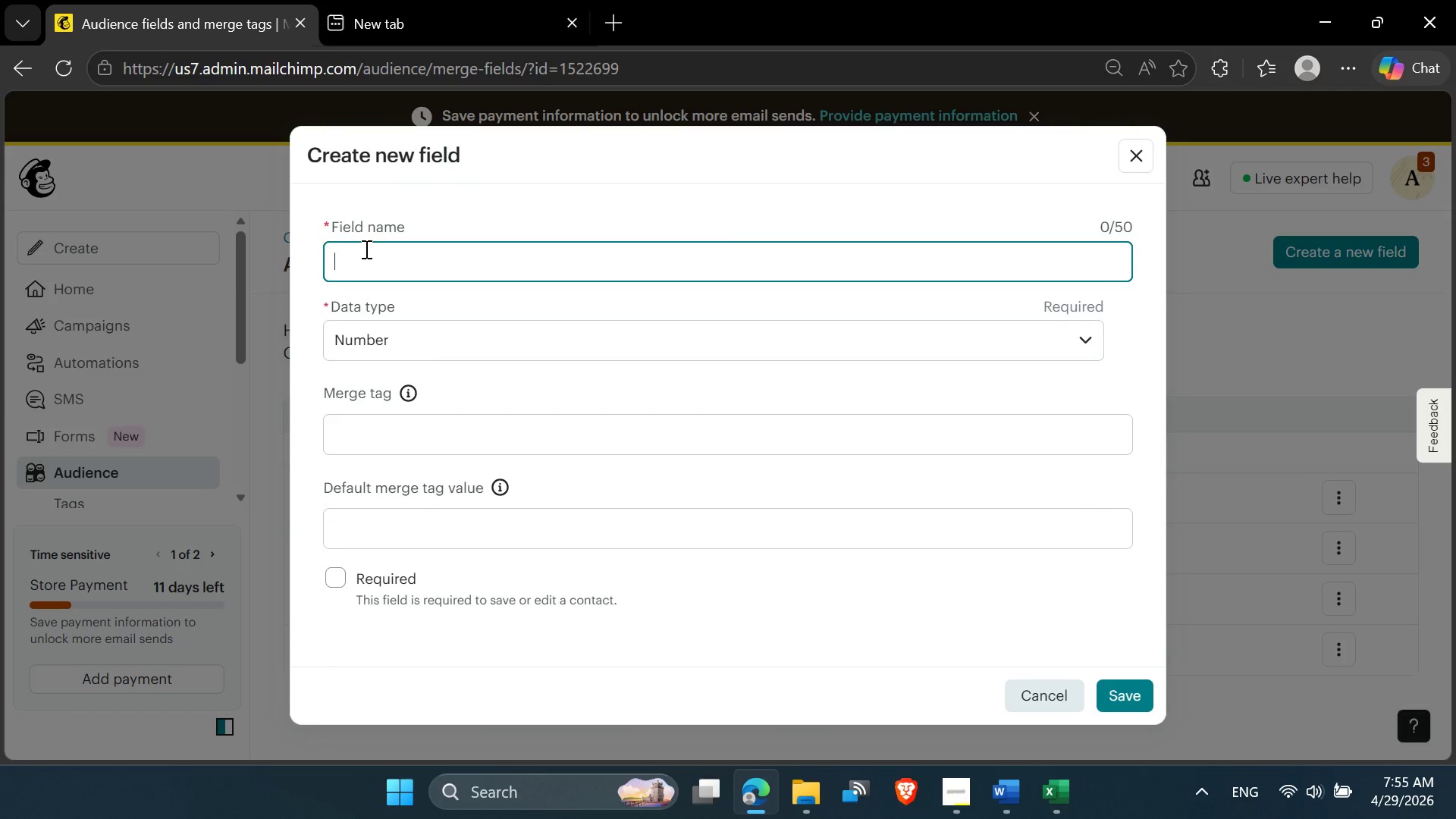 
key(Control+V)
 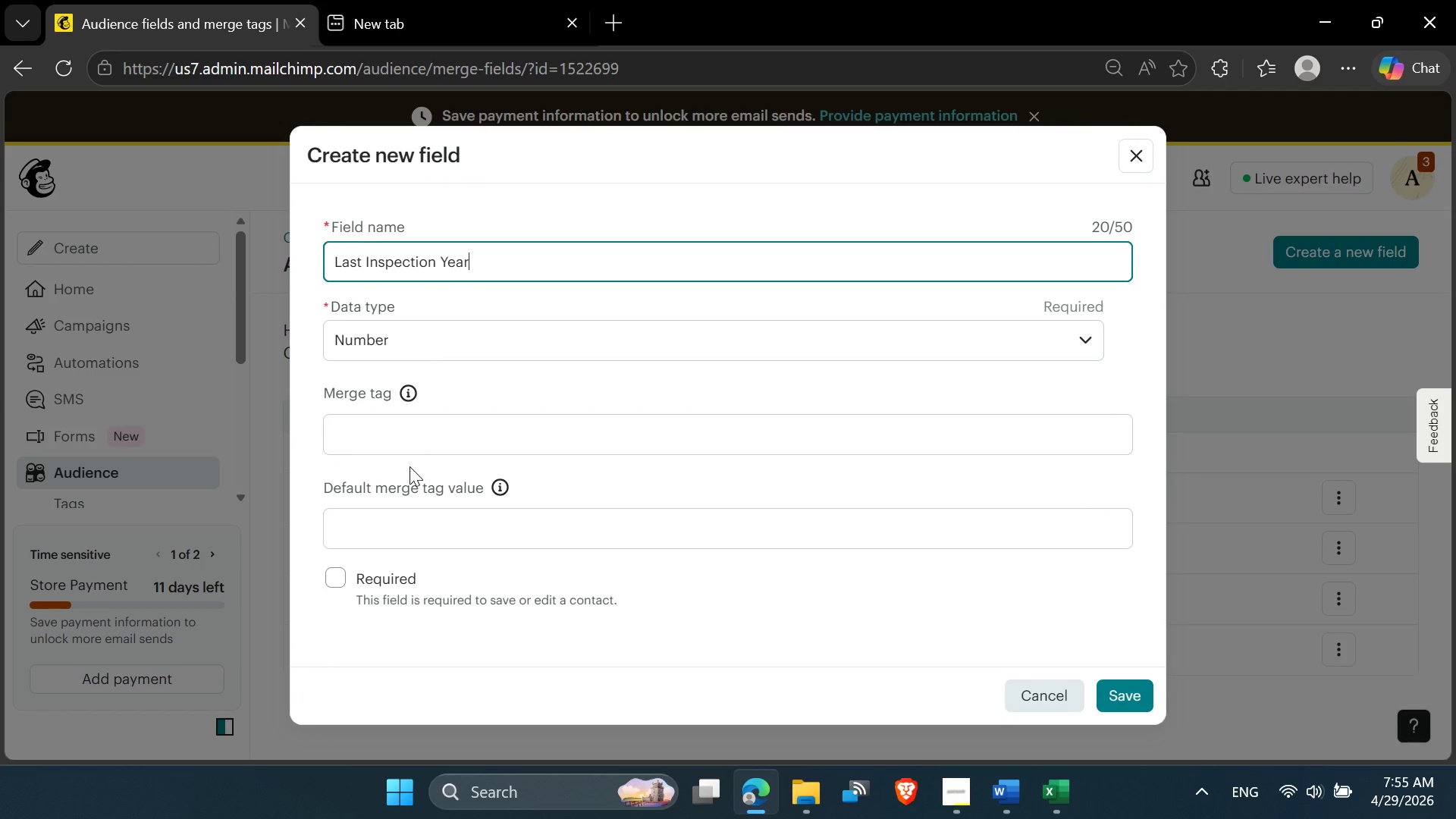 
left_click([398, 432])
 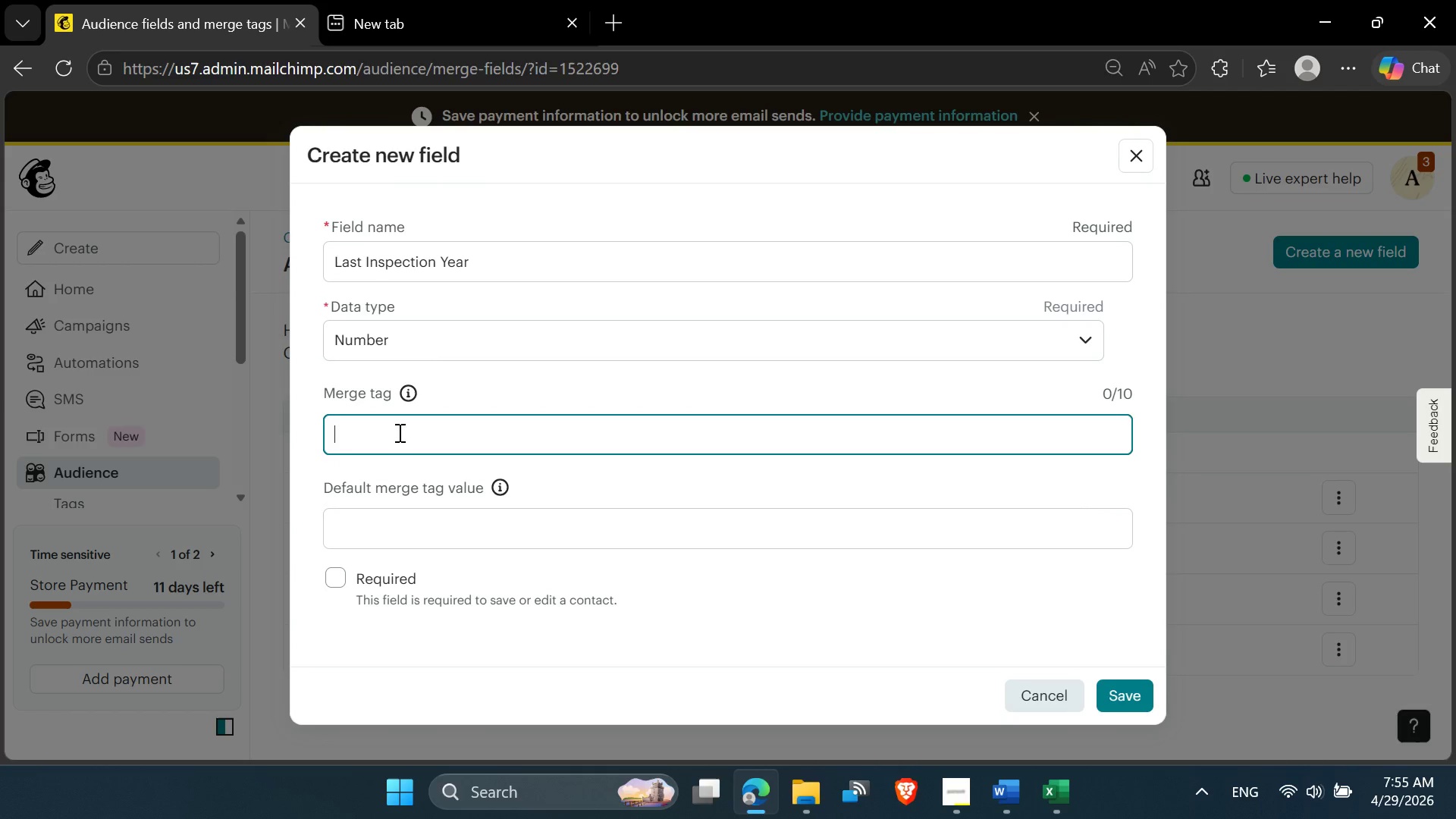 
key(Control+V)
 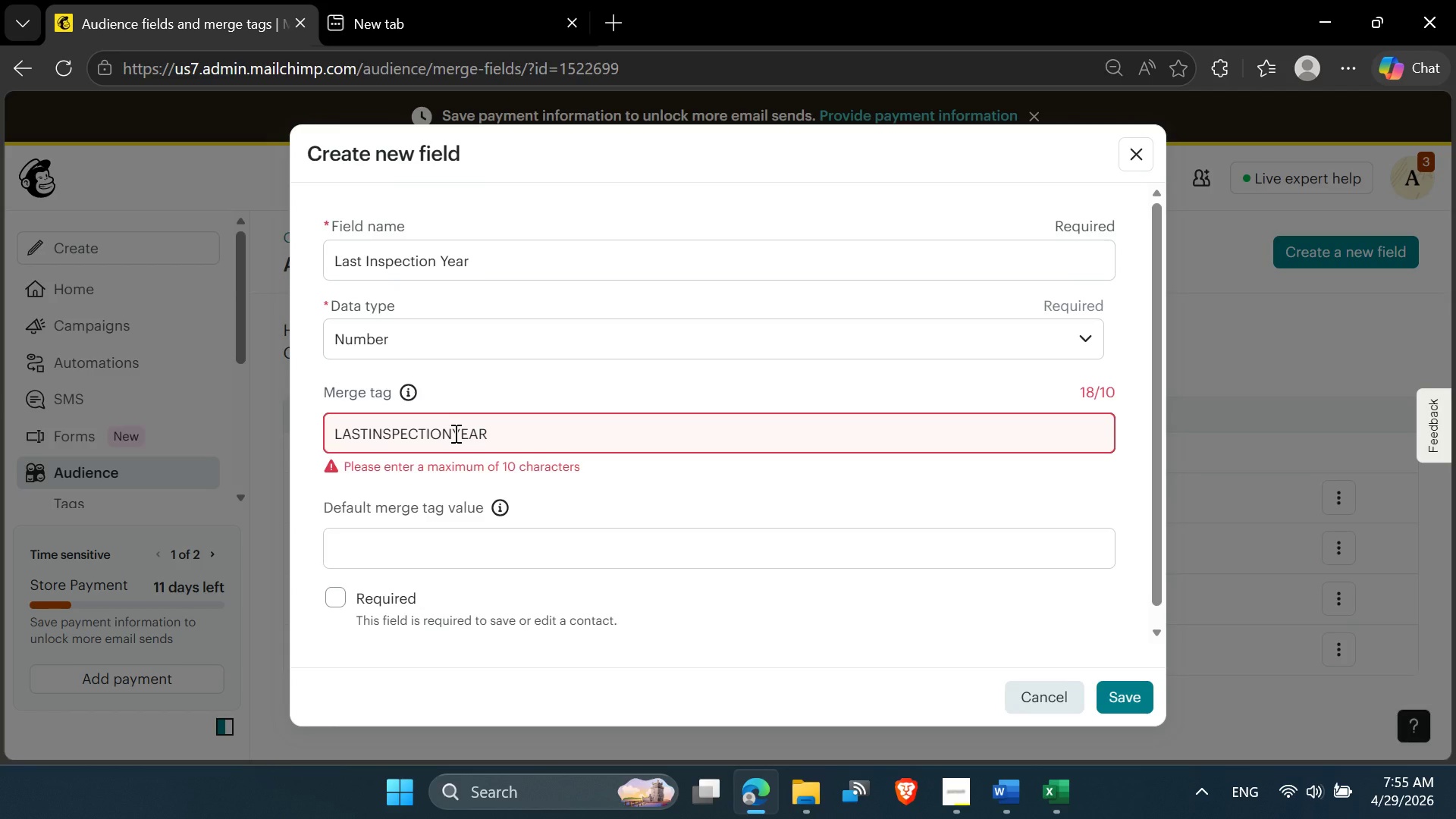 
wait(5.25)
 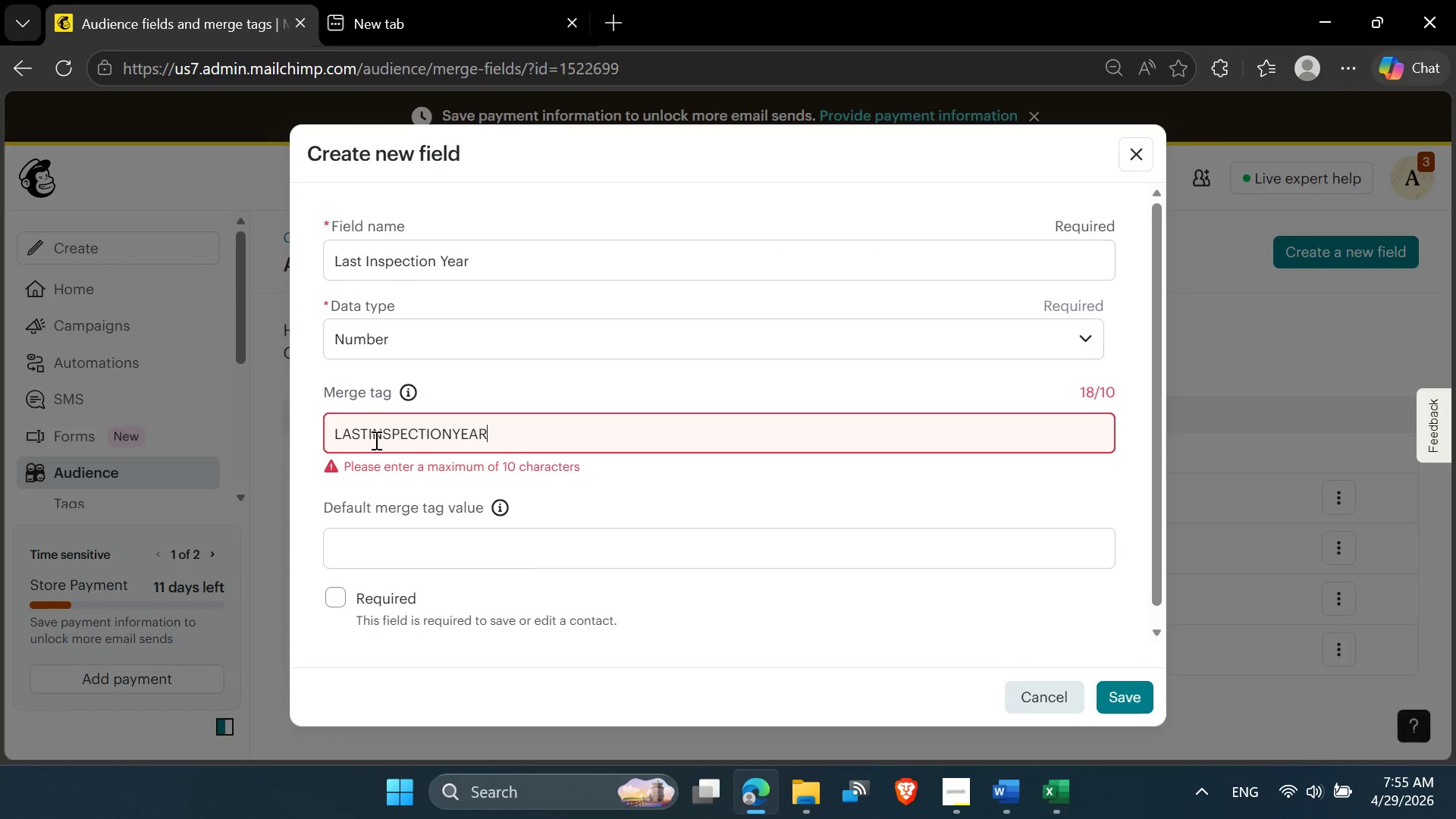 
left_click_drag(start_coordinate=[368, 435], to_coordinate=[296, 435])
 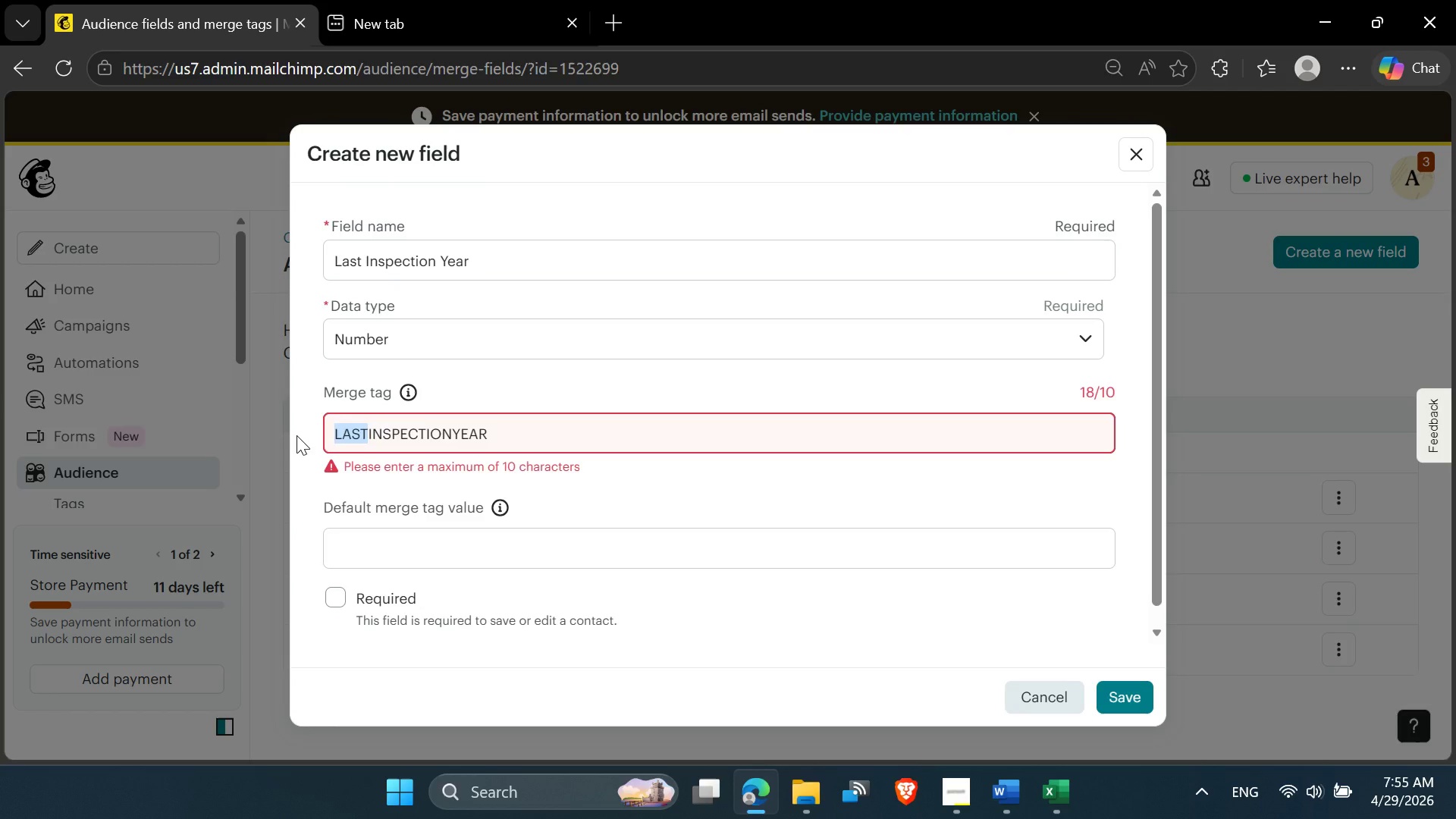 
key(Backspace)
 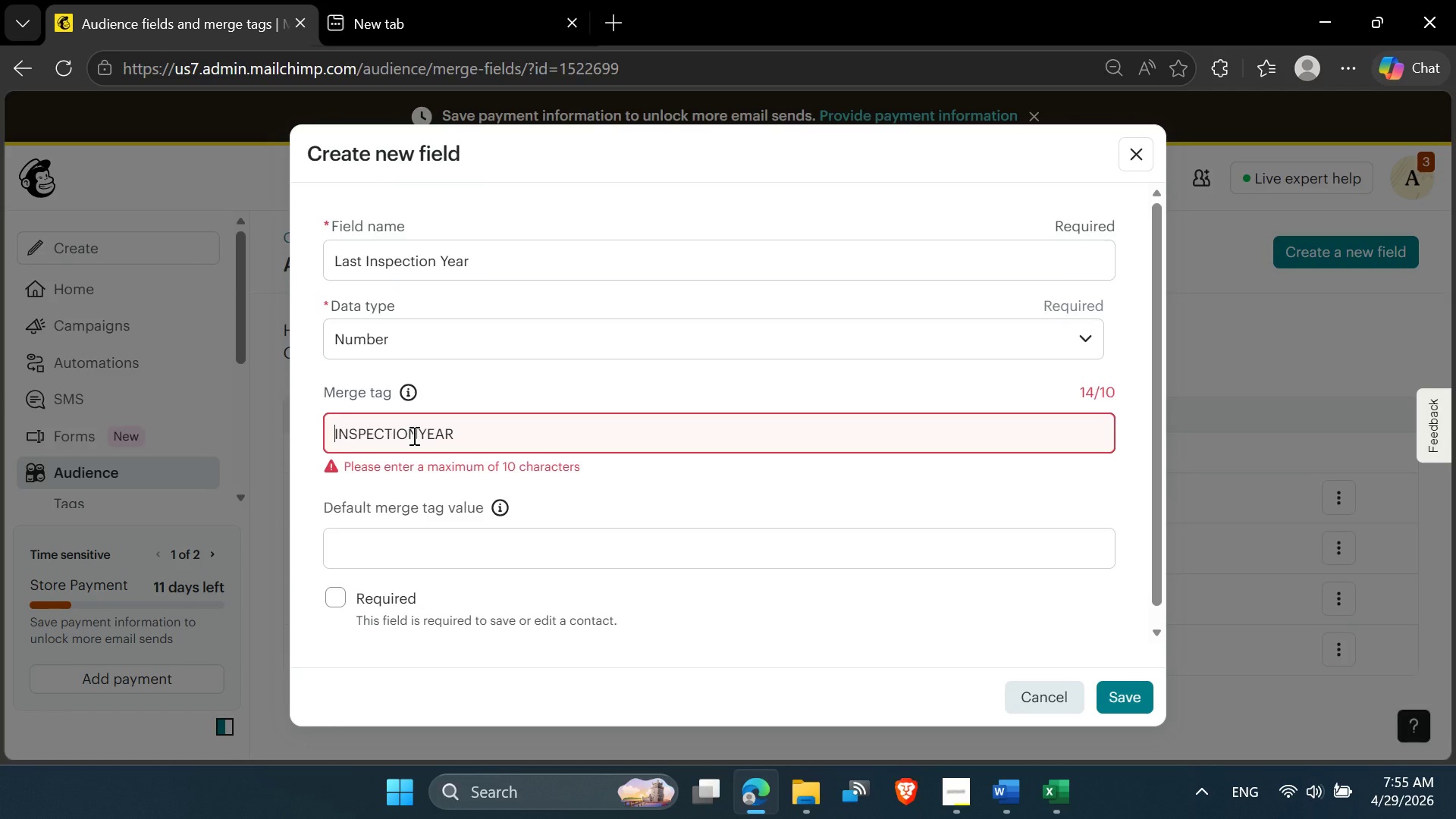 
left_click_drag(start_coordinate=[419, 434], to_coordinate=[329, 425])
 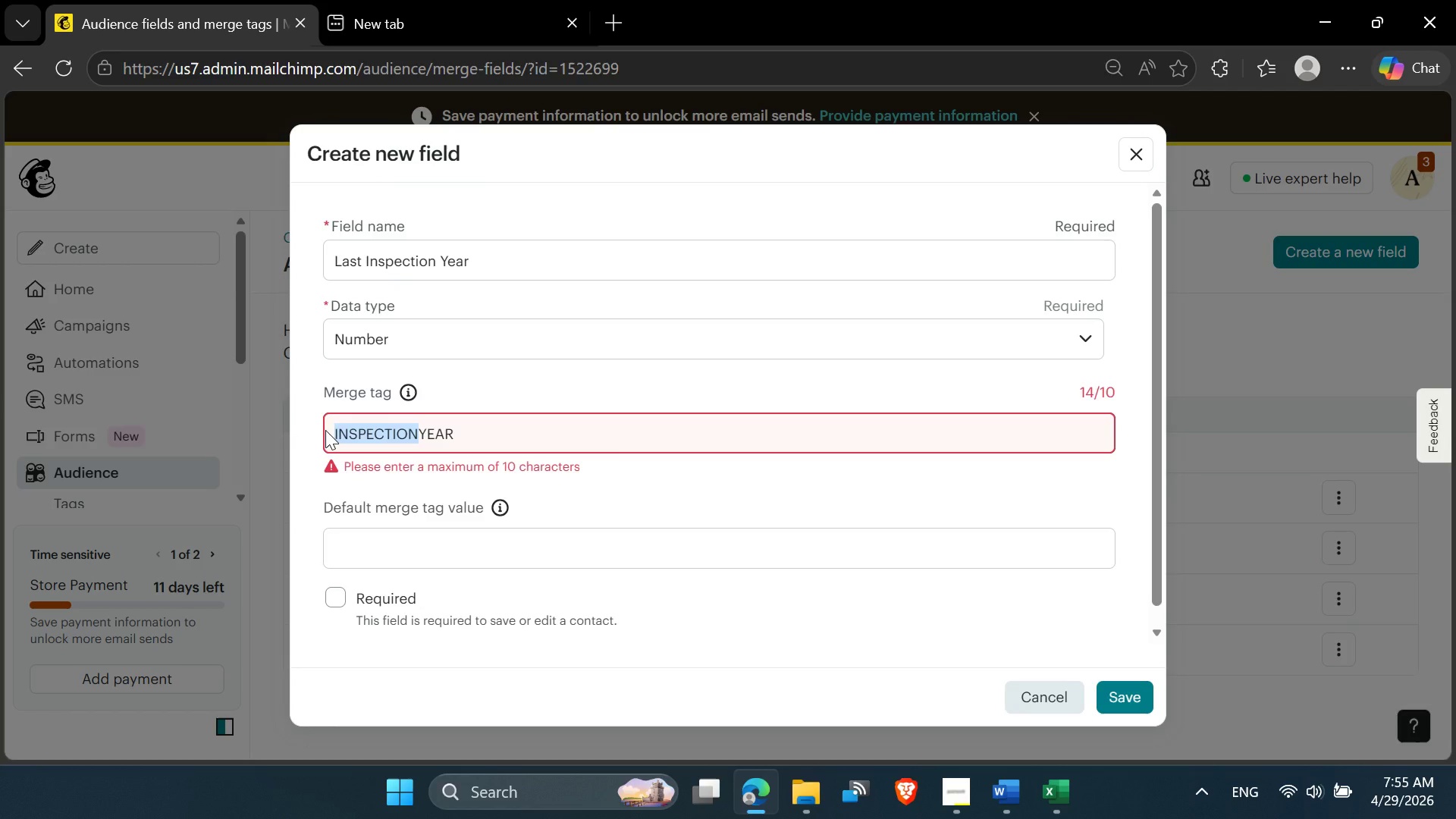 
type(LAs)
 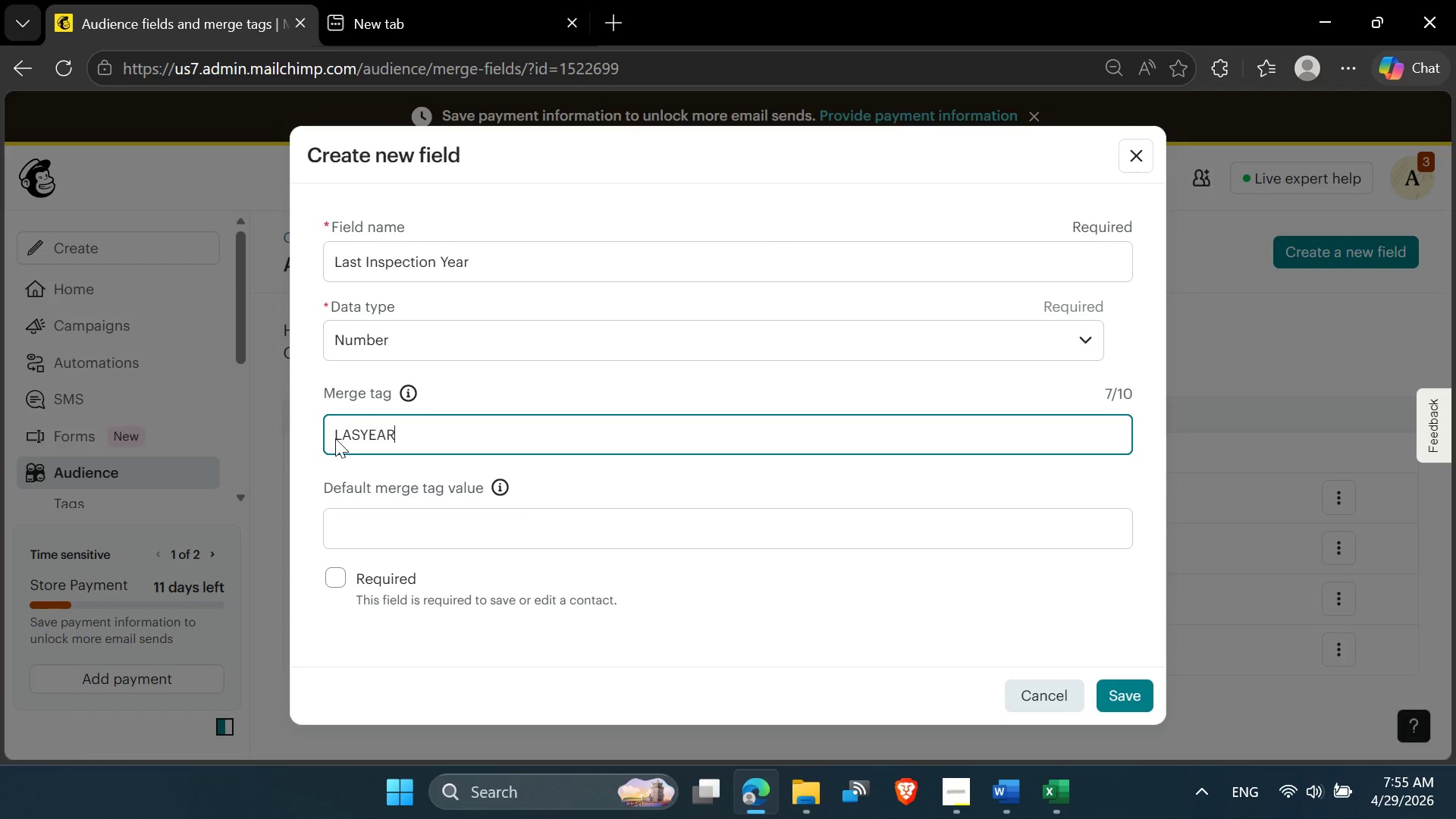 
left_click([358, 441])
 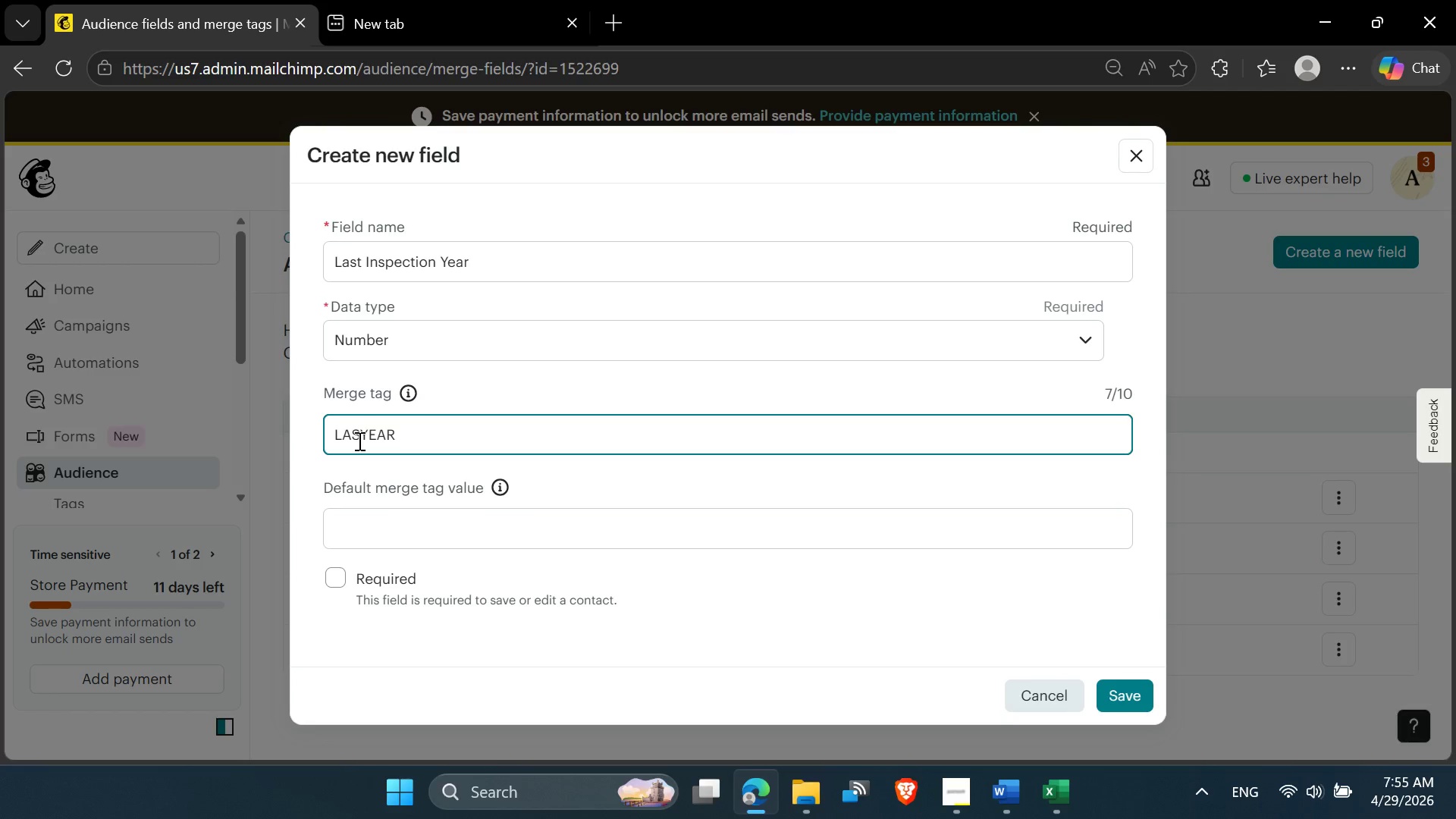 
key(Shift+T)
 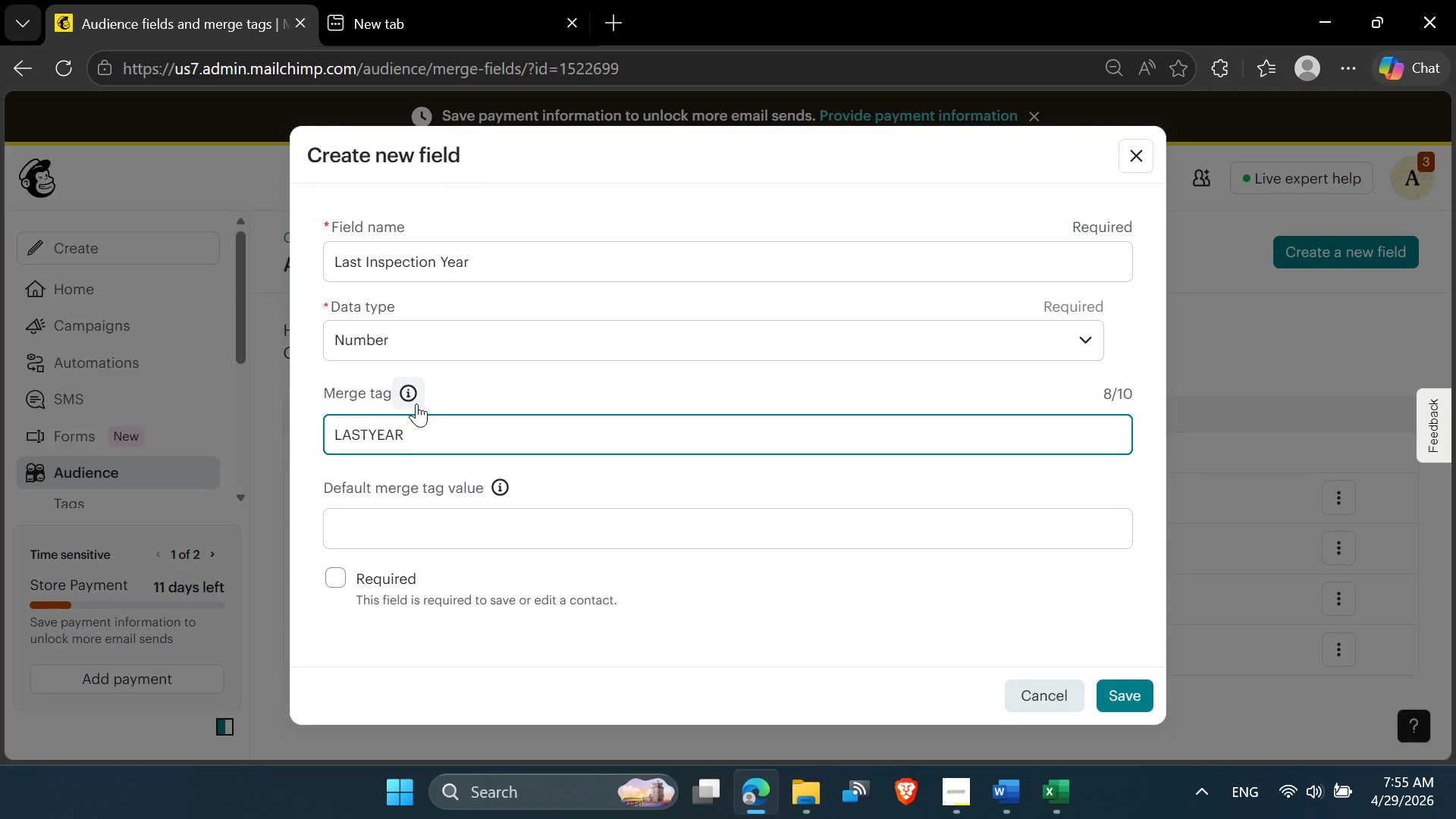 
wait(7.31)
 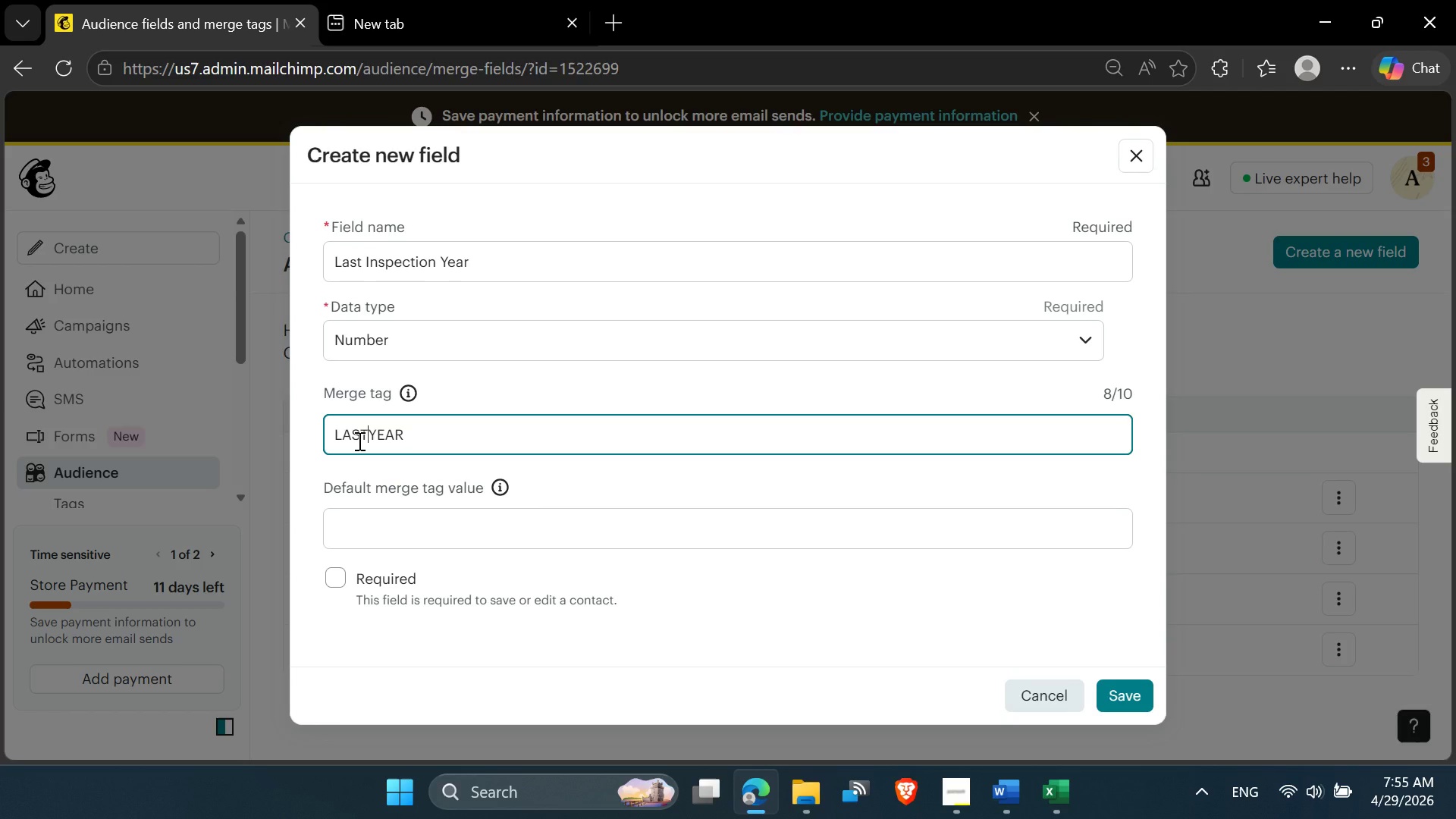 
key(Shift+Minus)
 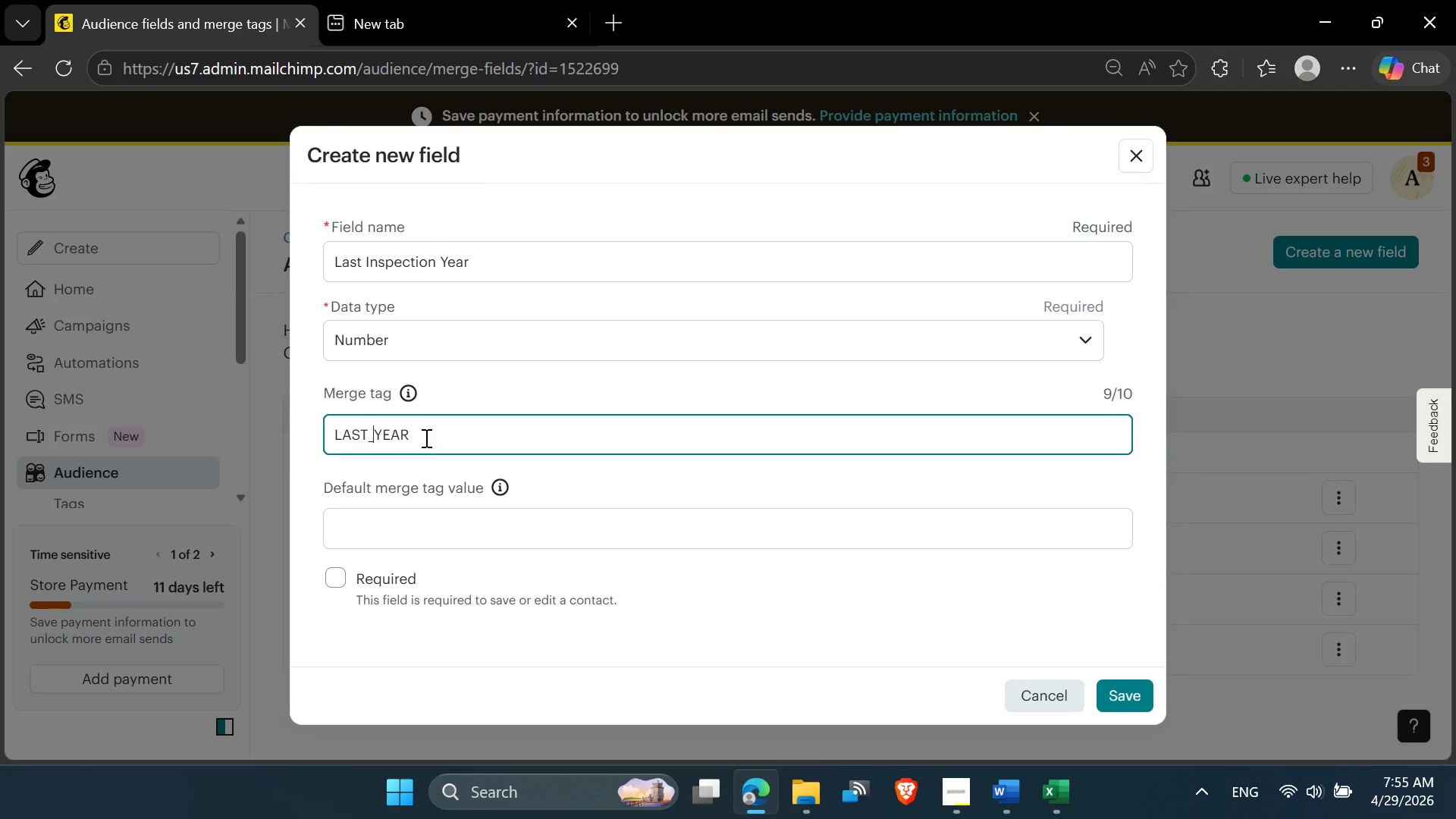 
left_click([485, 440])
 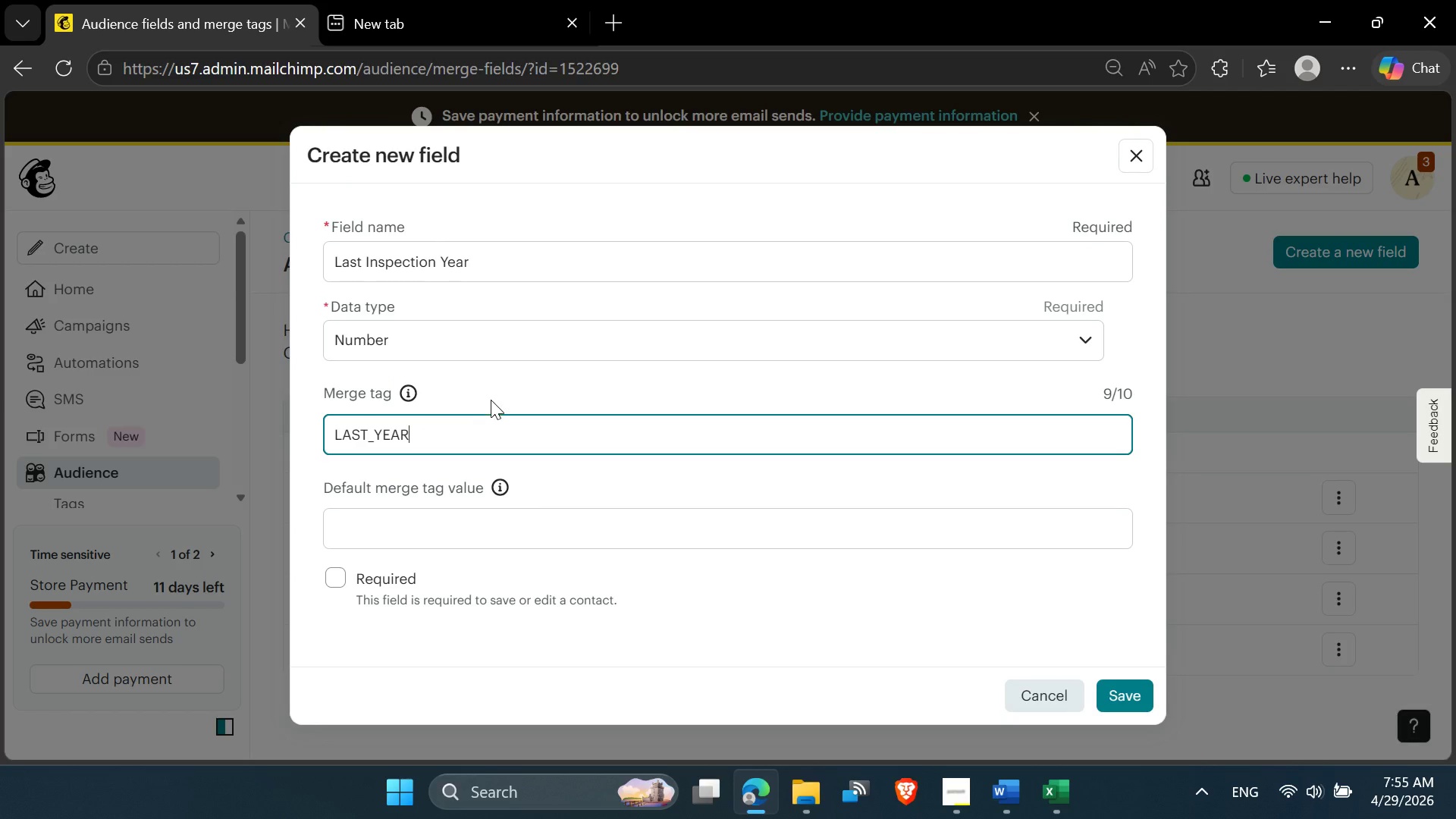 
left_click([491, 400])
 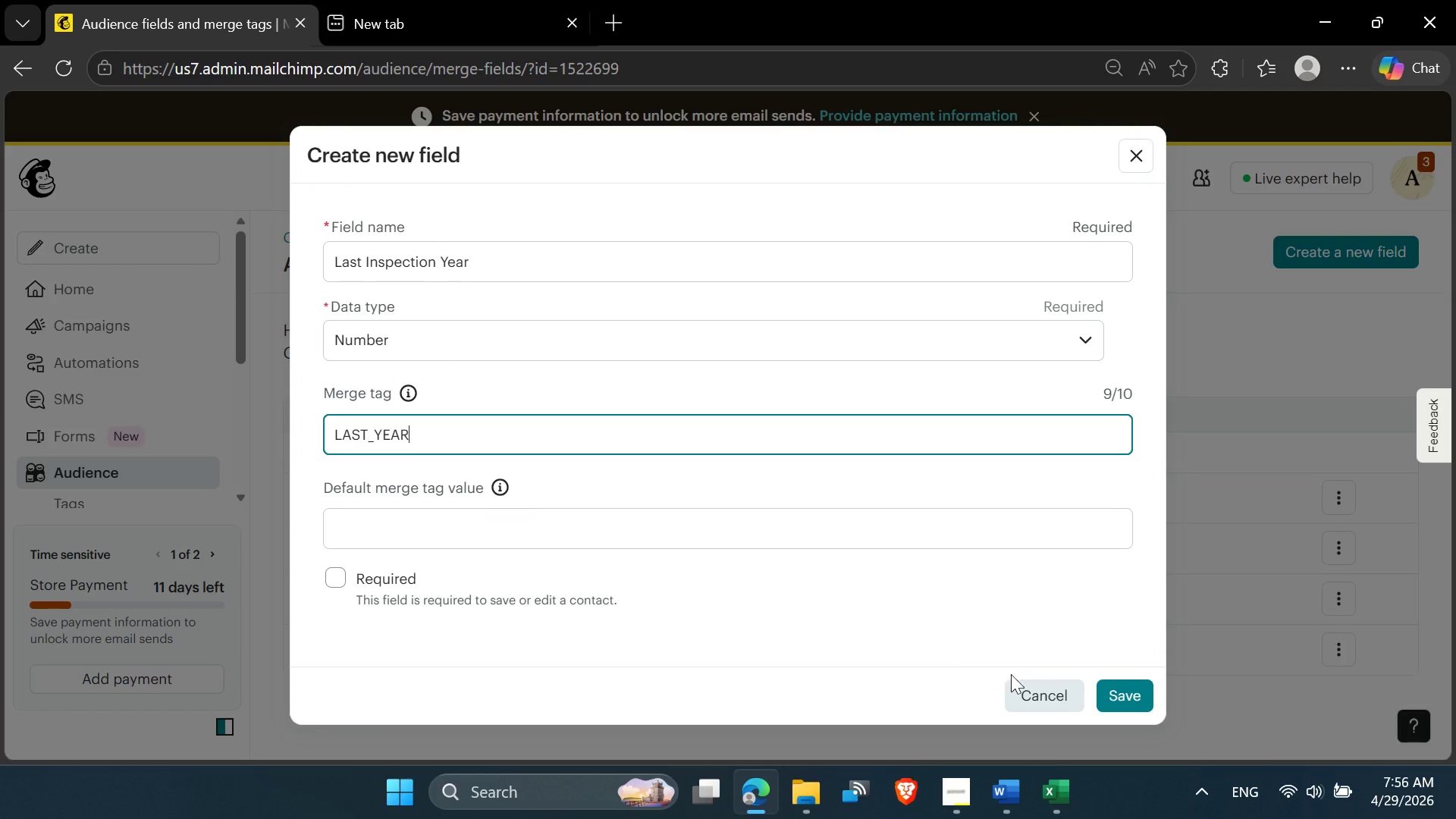 
scroll: coordinate [669, 486], scroll_direction: up, amount: 1.0
 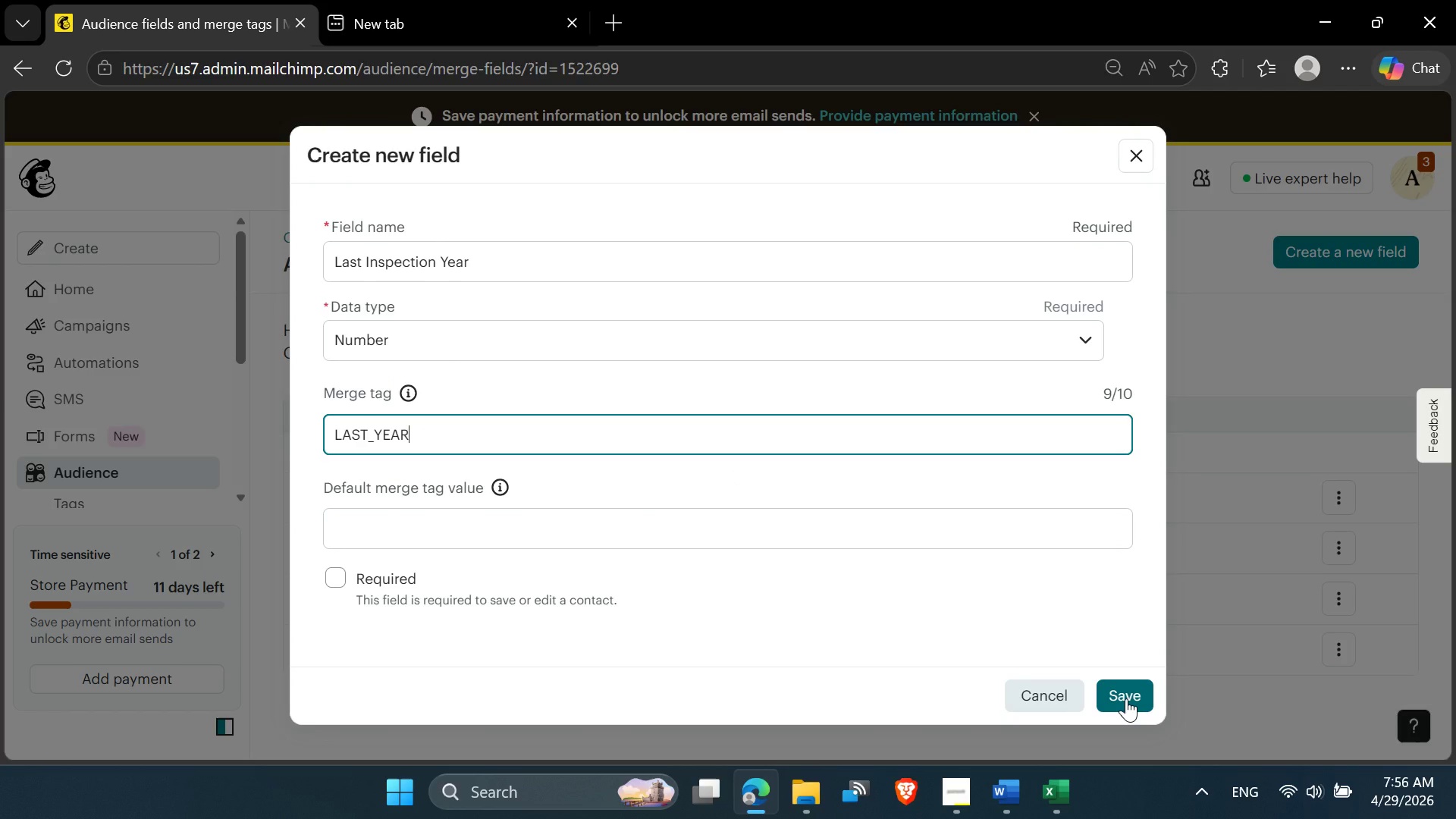 
left_click([1126, 698])
 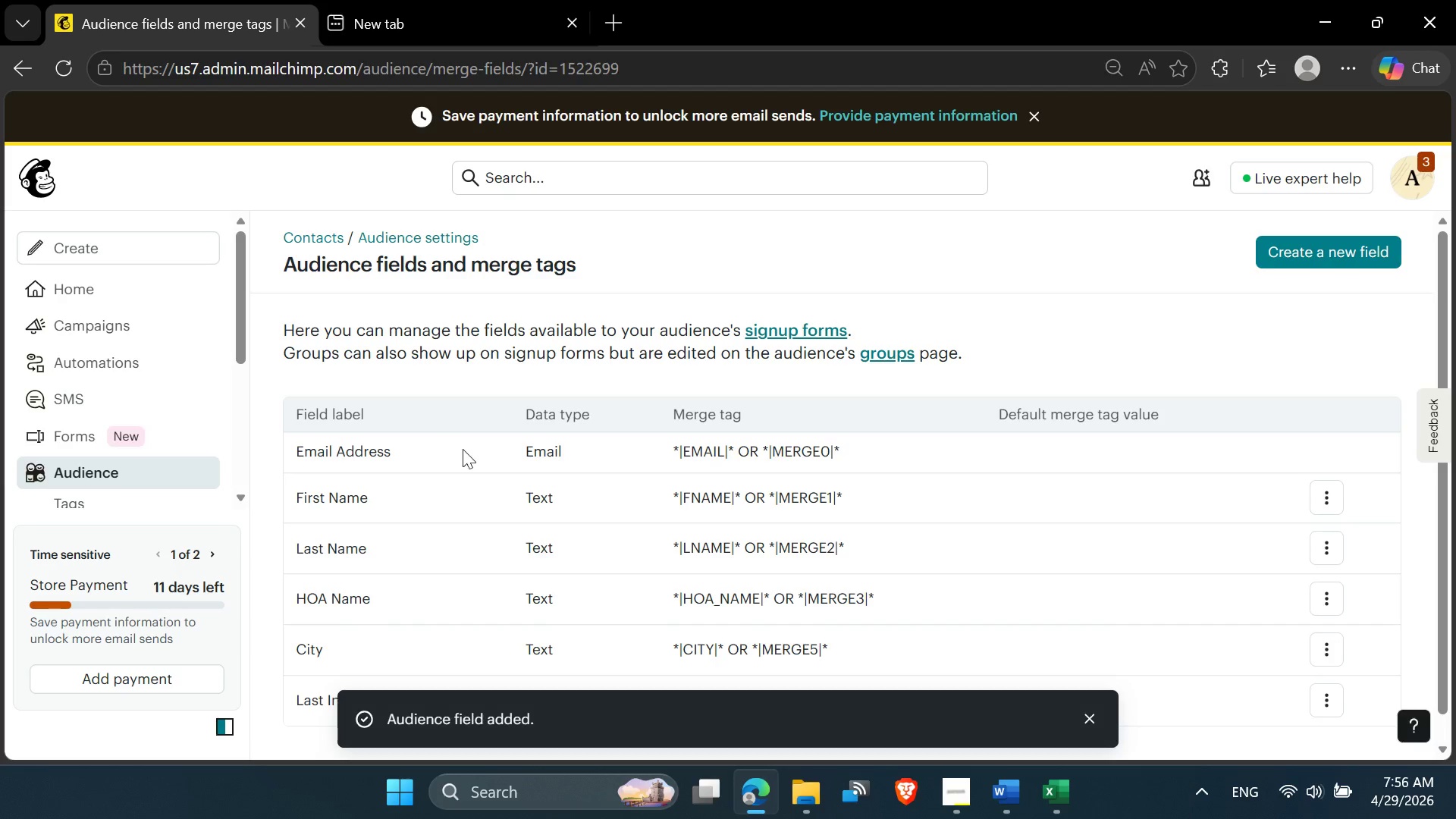 
scroll: coordinate [628, 506], scroll_direction: down, amount: 3.0
 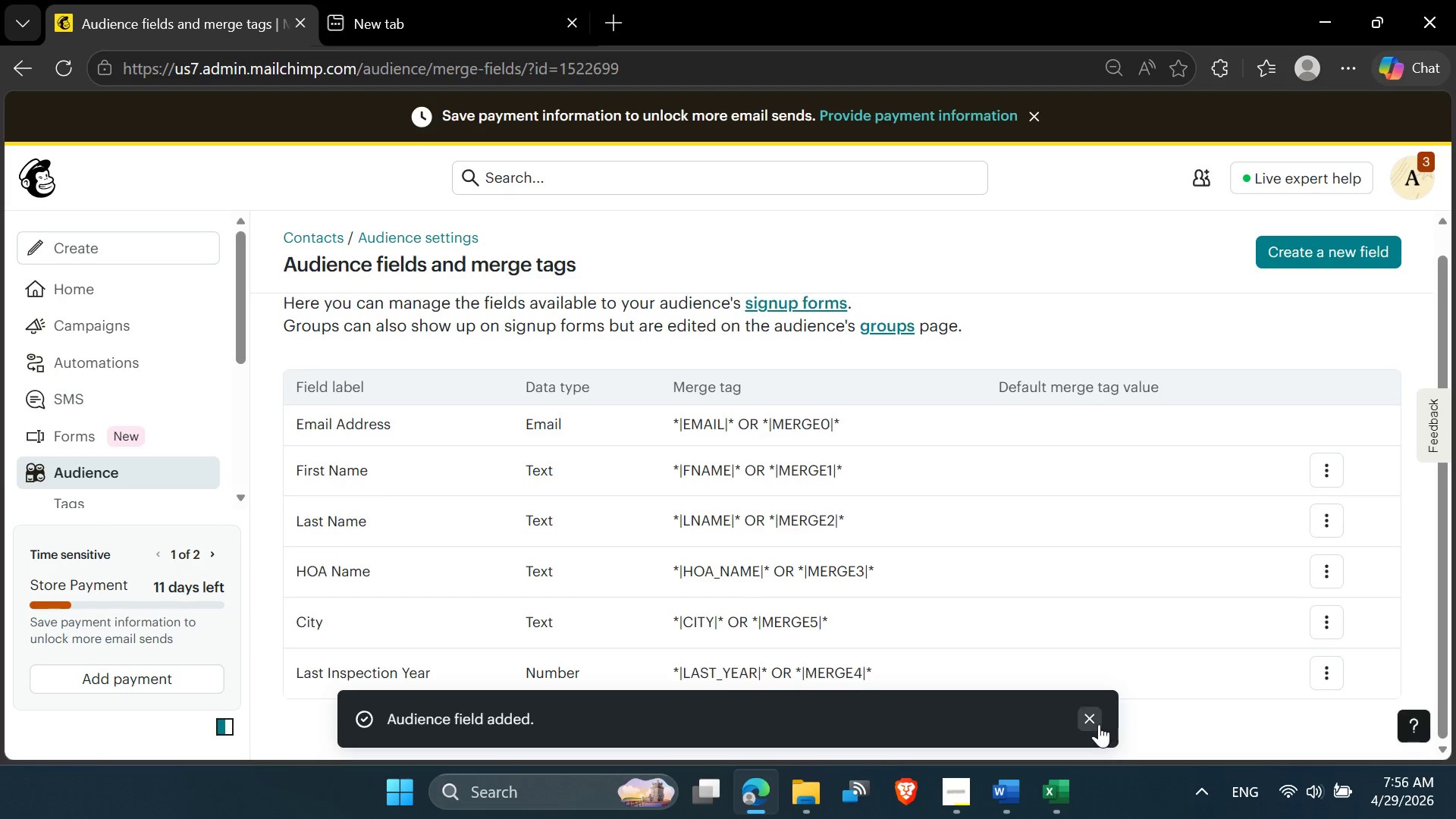 
left_click([1095, 723])
 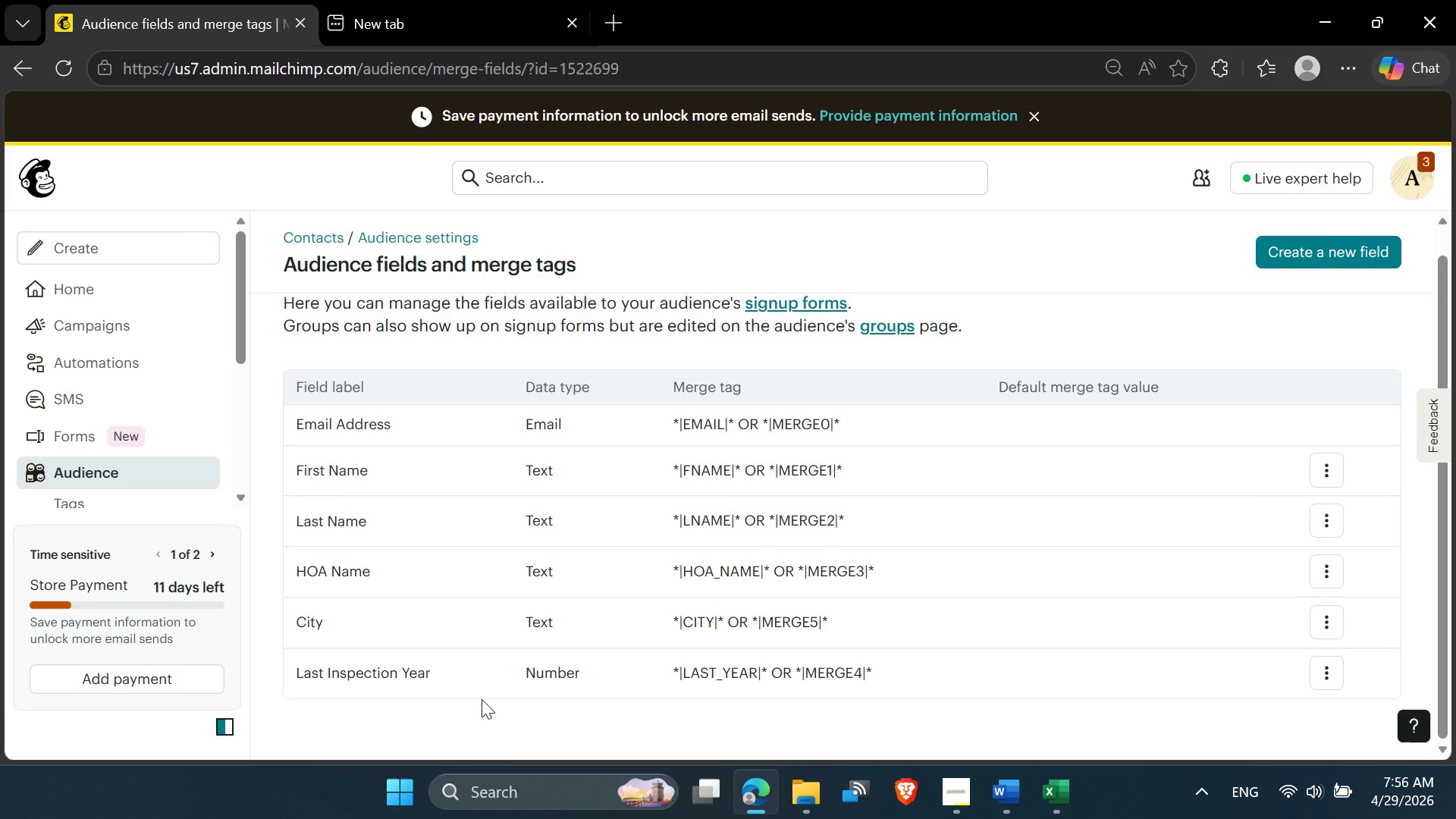 
scroll: coordinate [470, 701], scroll_direction: down, amount: 1.0
 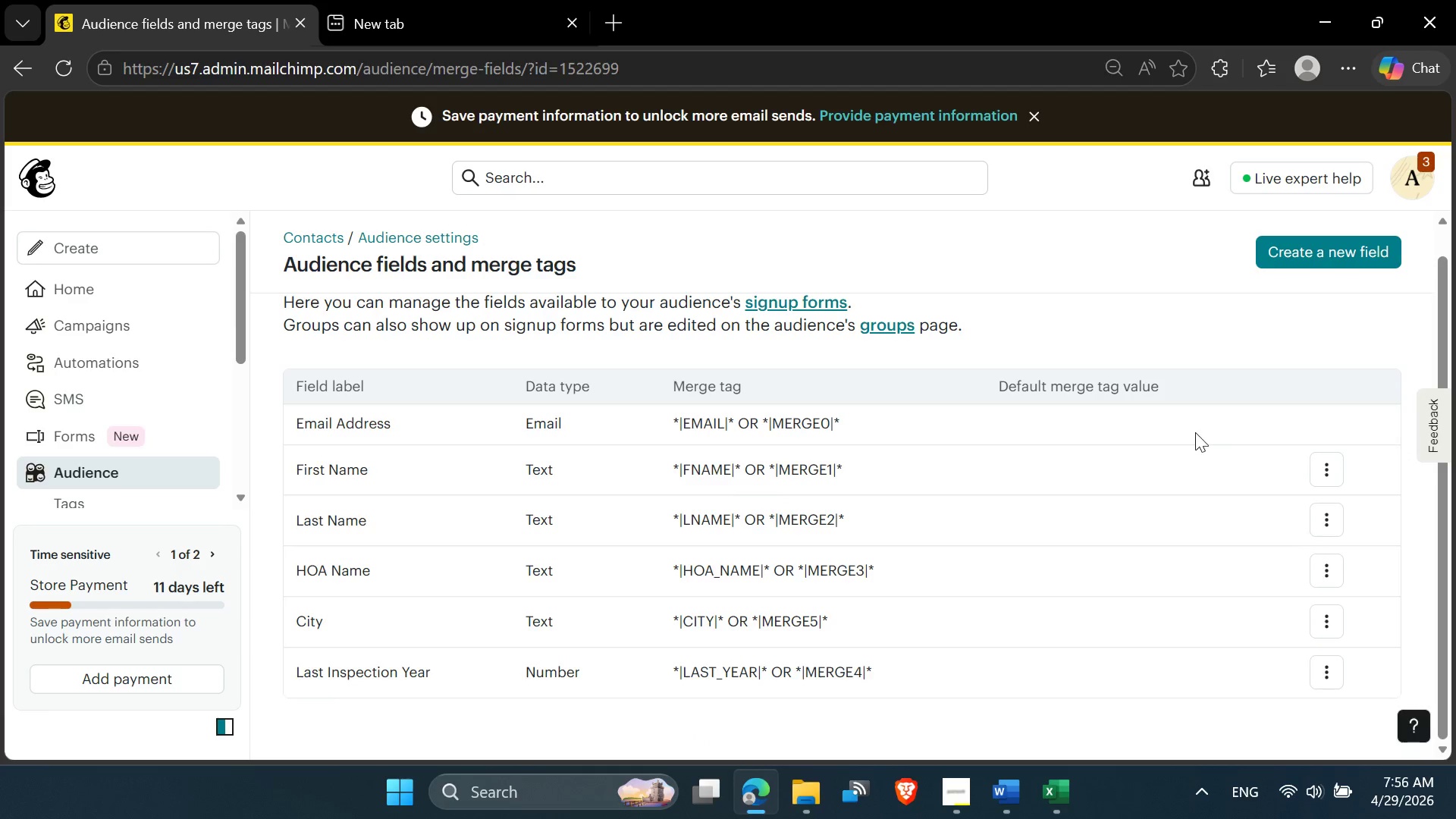 
scroll: coordinate [785, 499], scroll_direction: up, amount: 2.0
 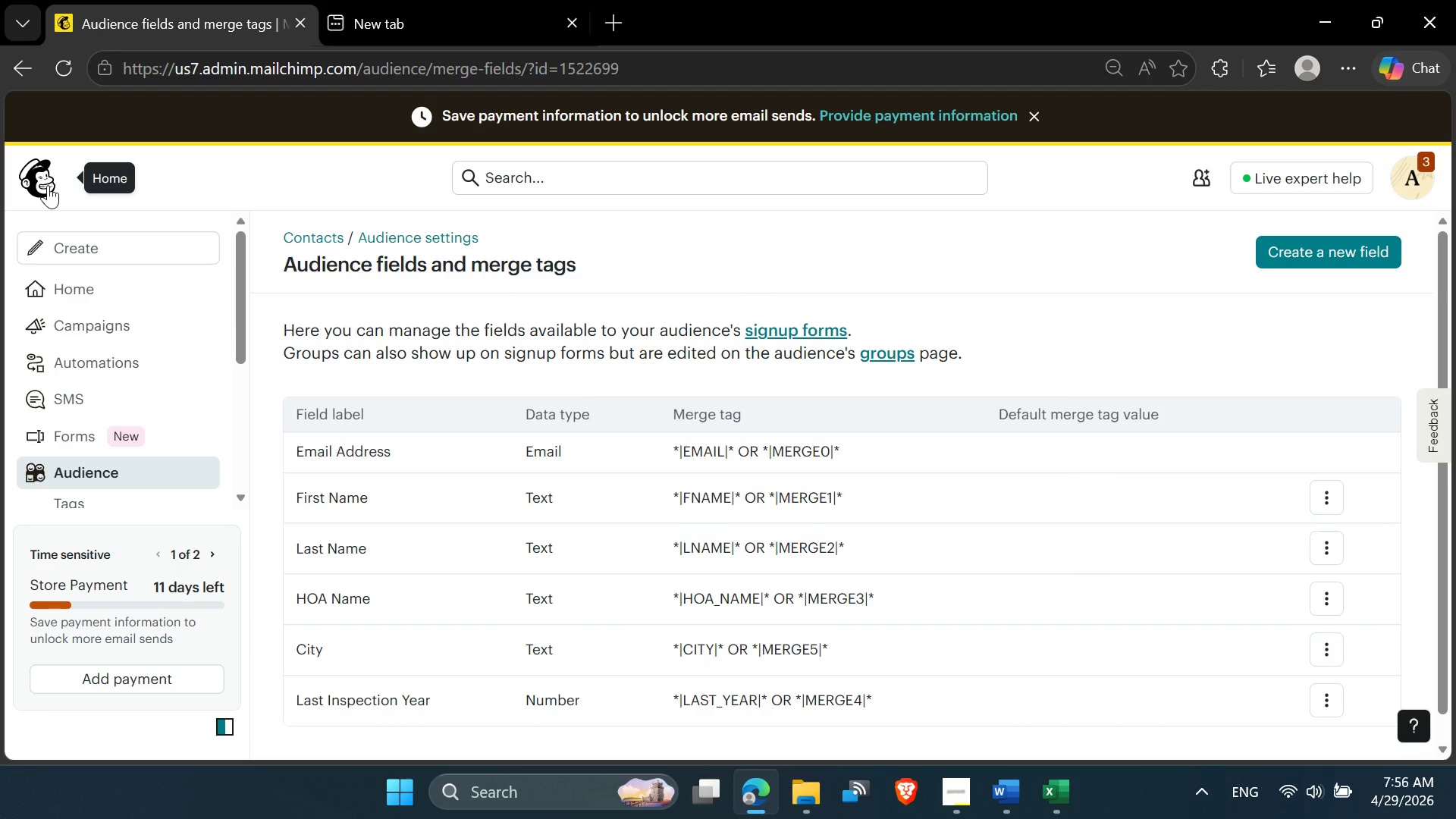 
left_click([46, 186])
 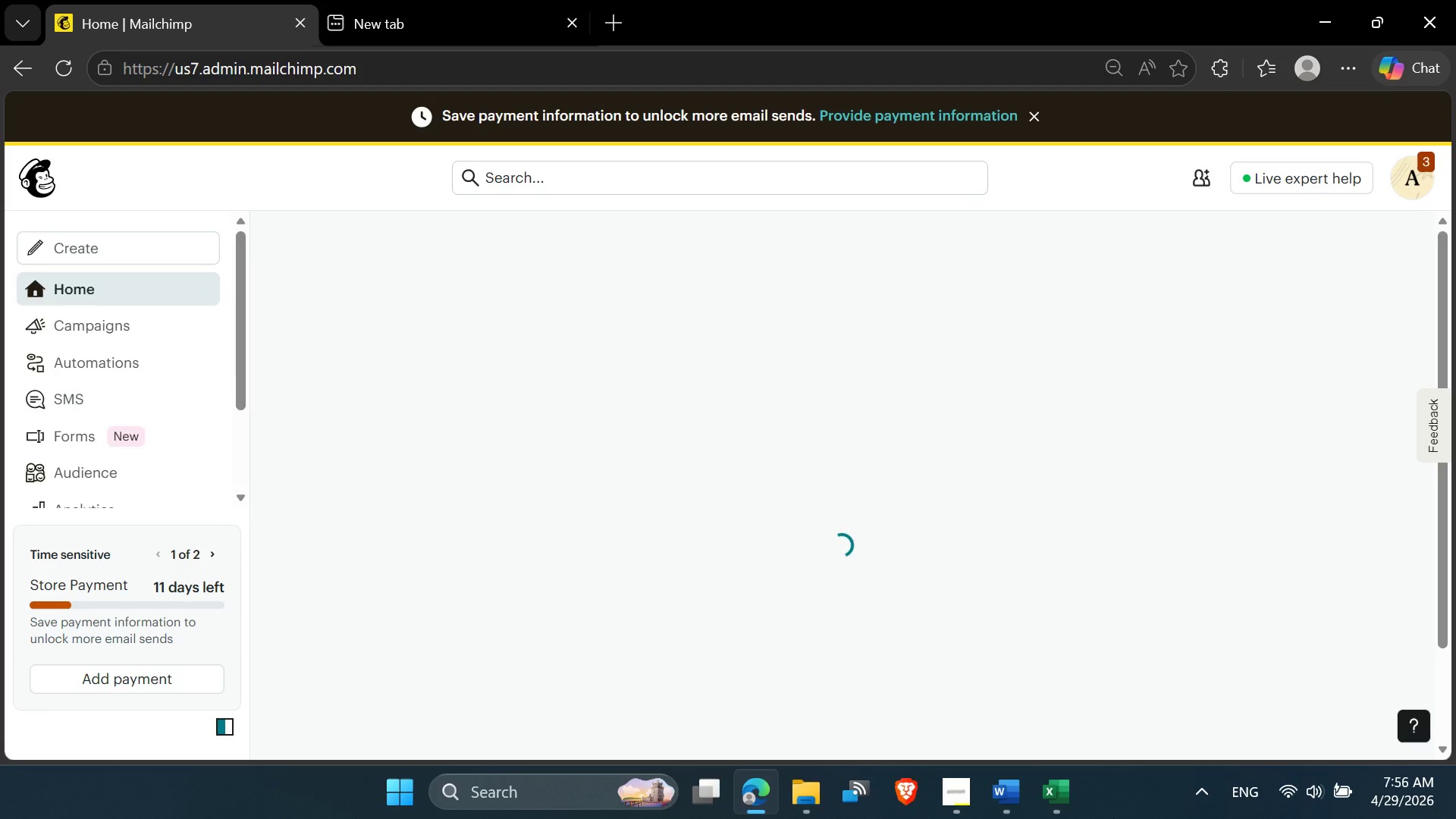 
wait(6.86)
 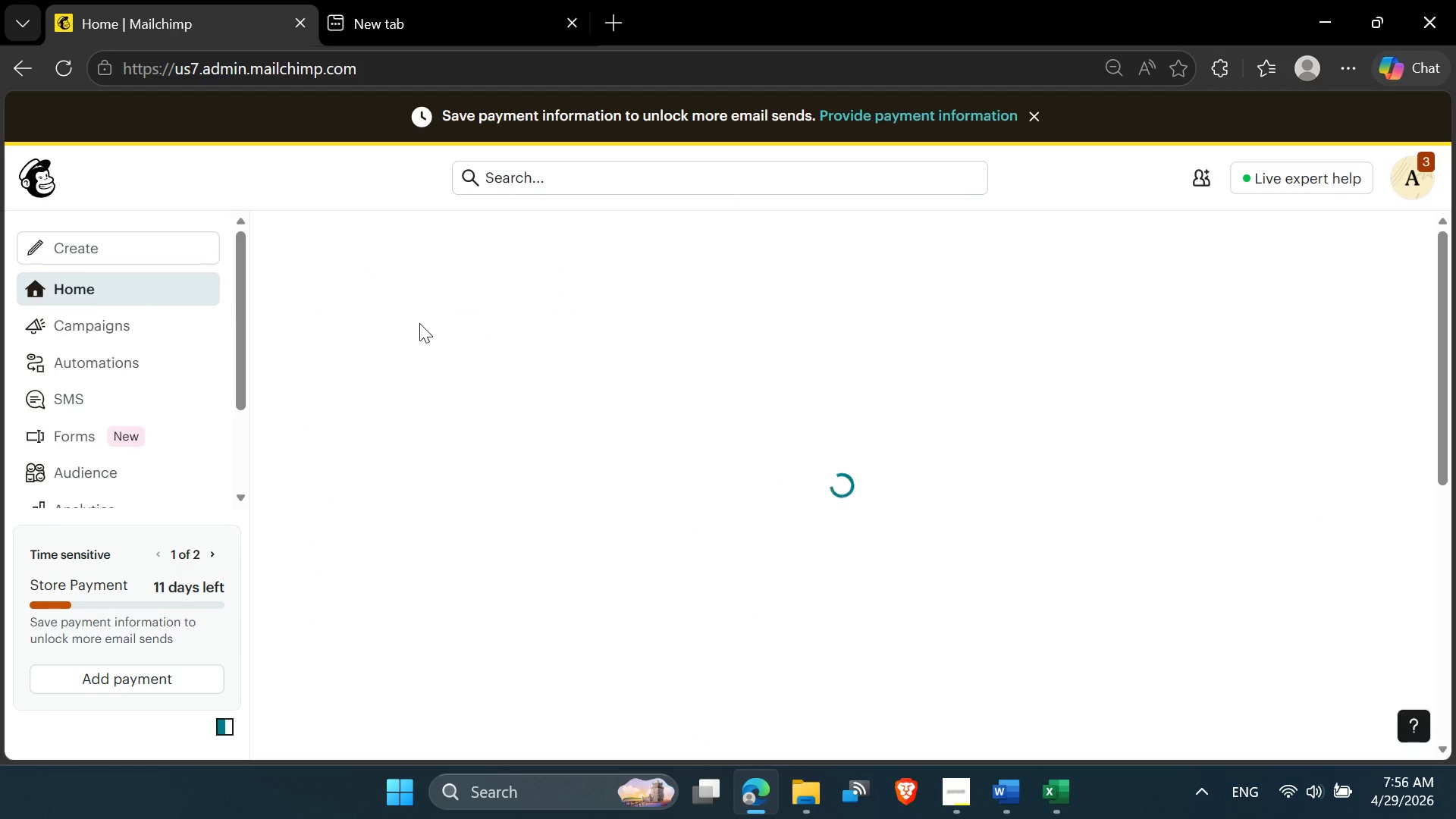 
left_click([1068, 656])
 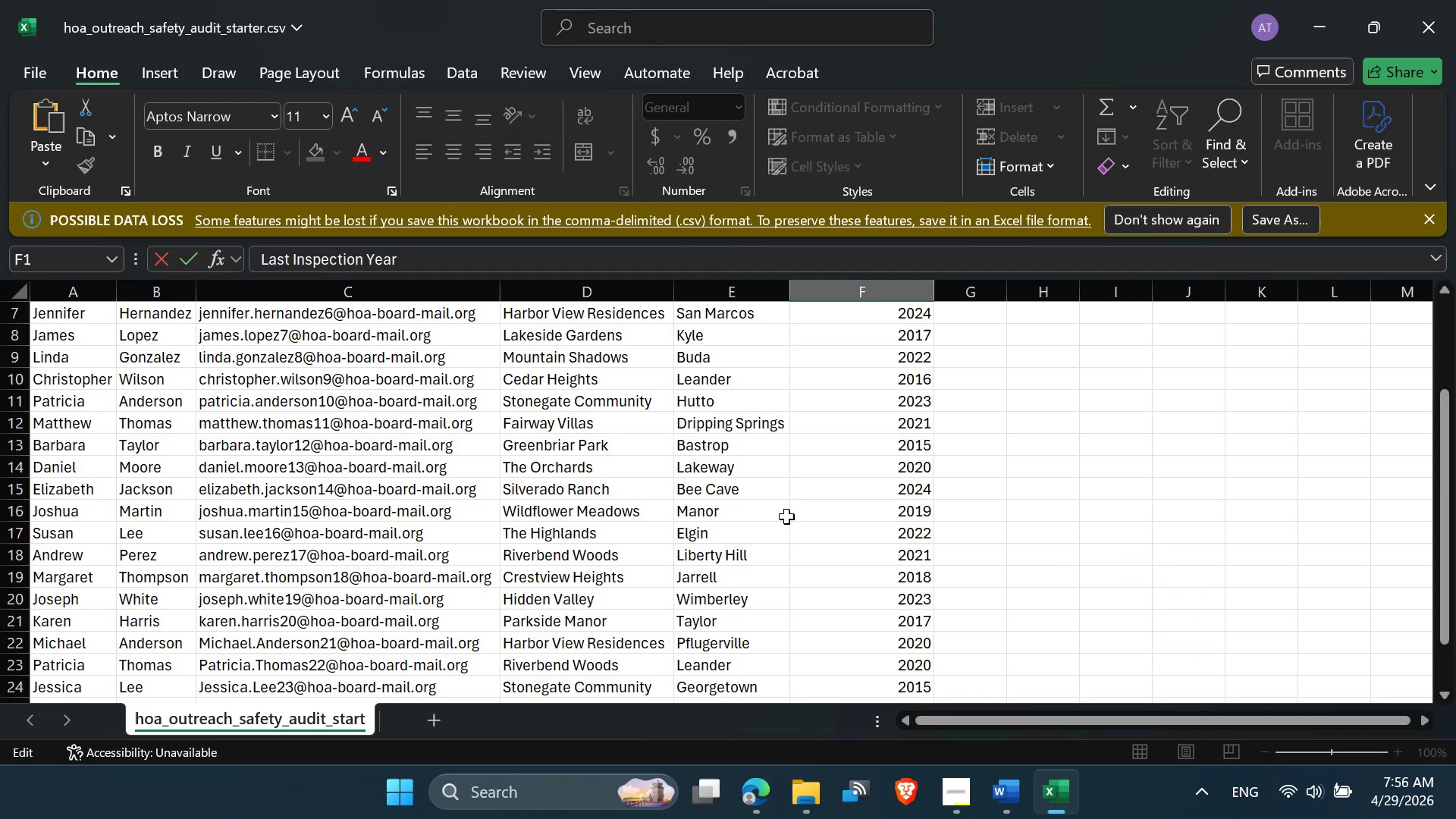 
left_click([775, 512])
 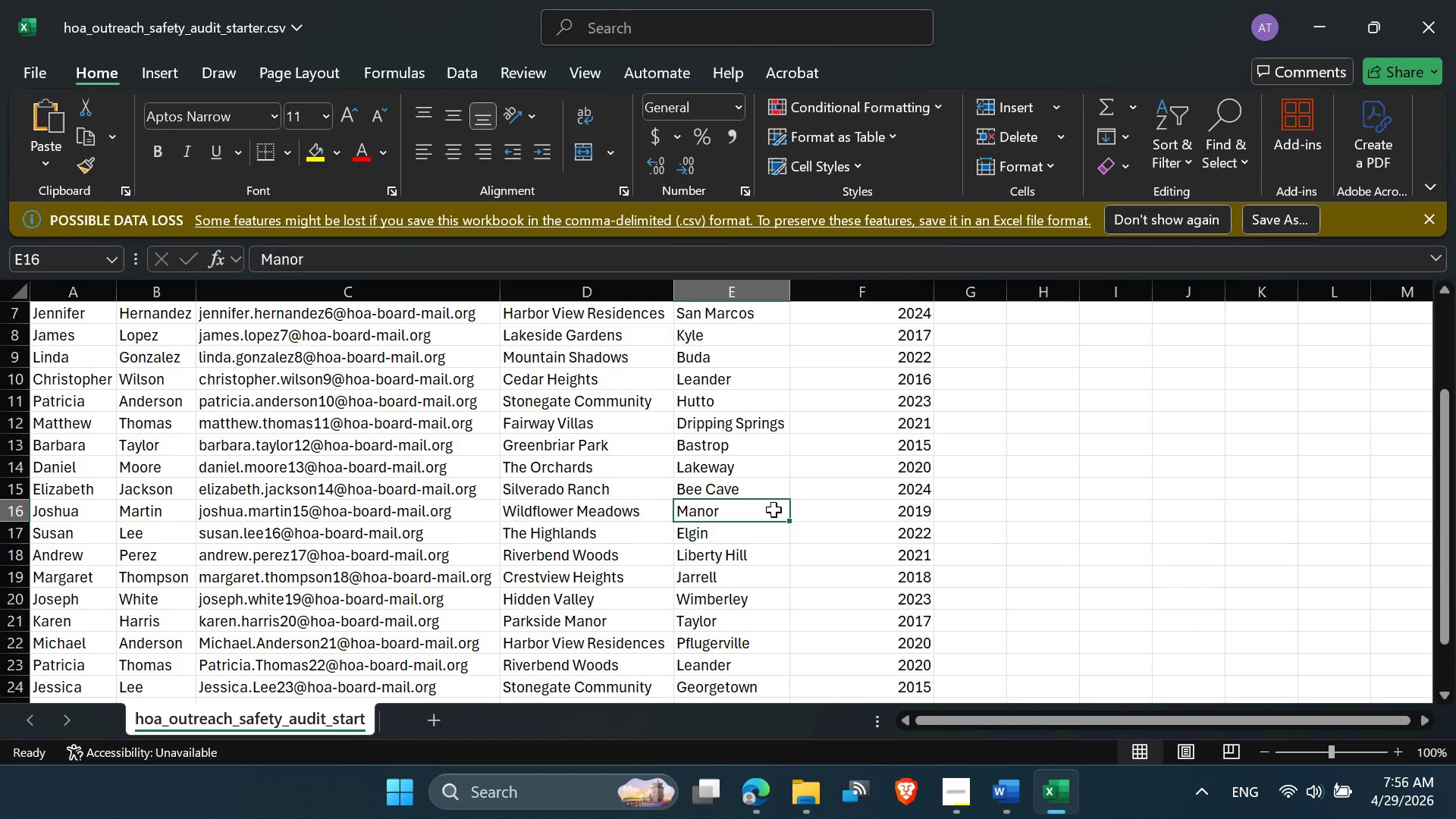 
key(Control+S)
 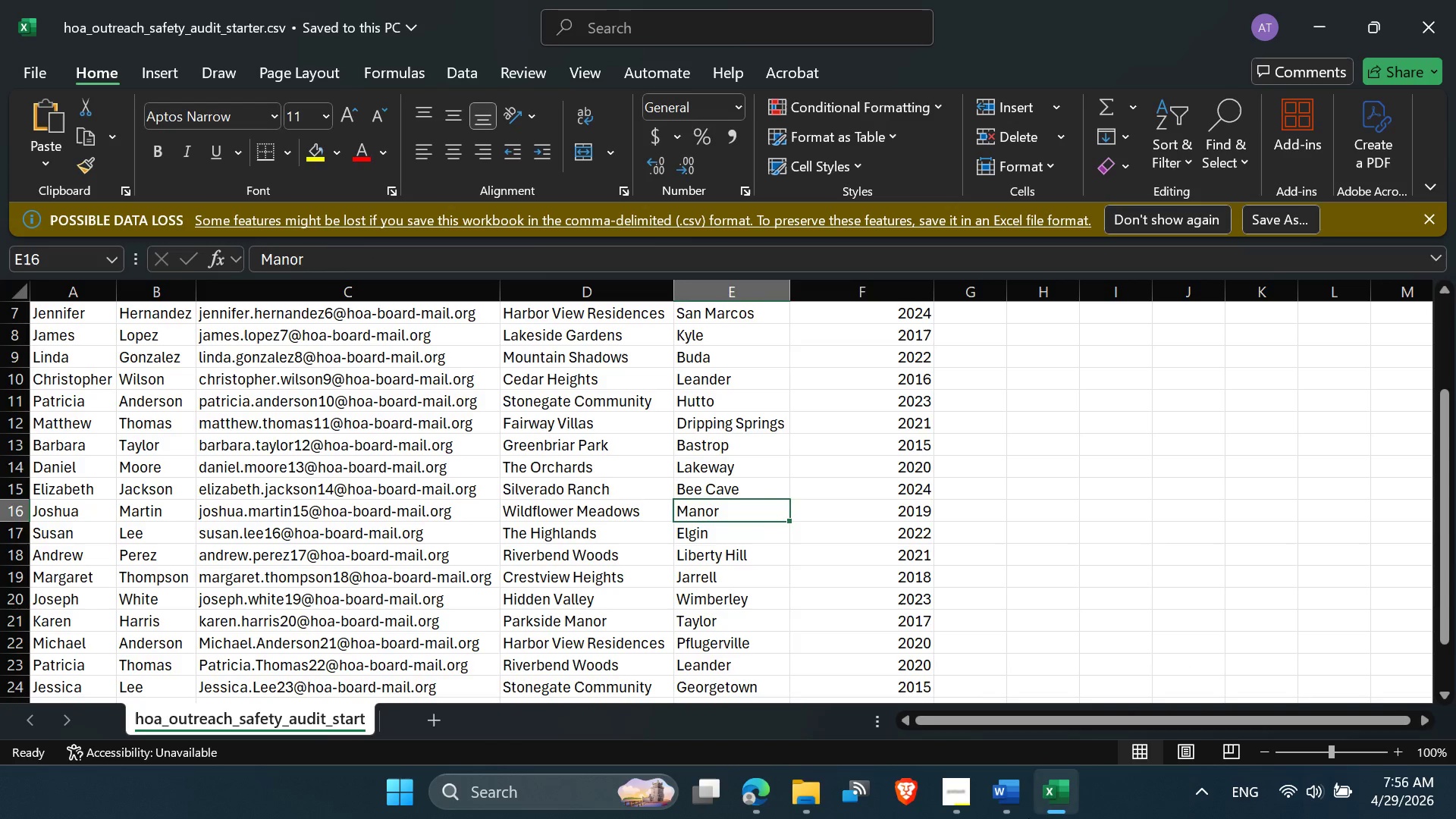 
left_click([998, 804])
 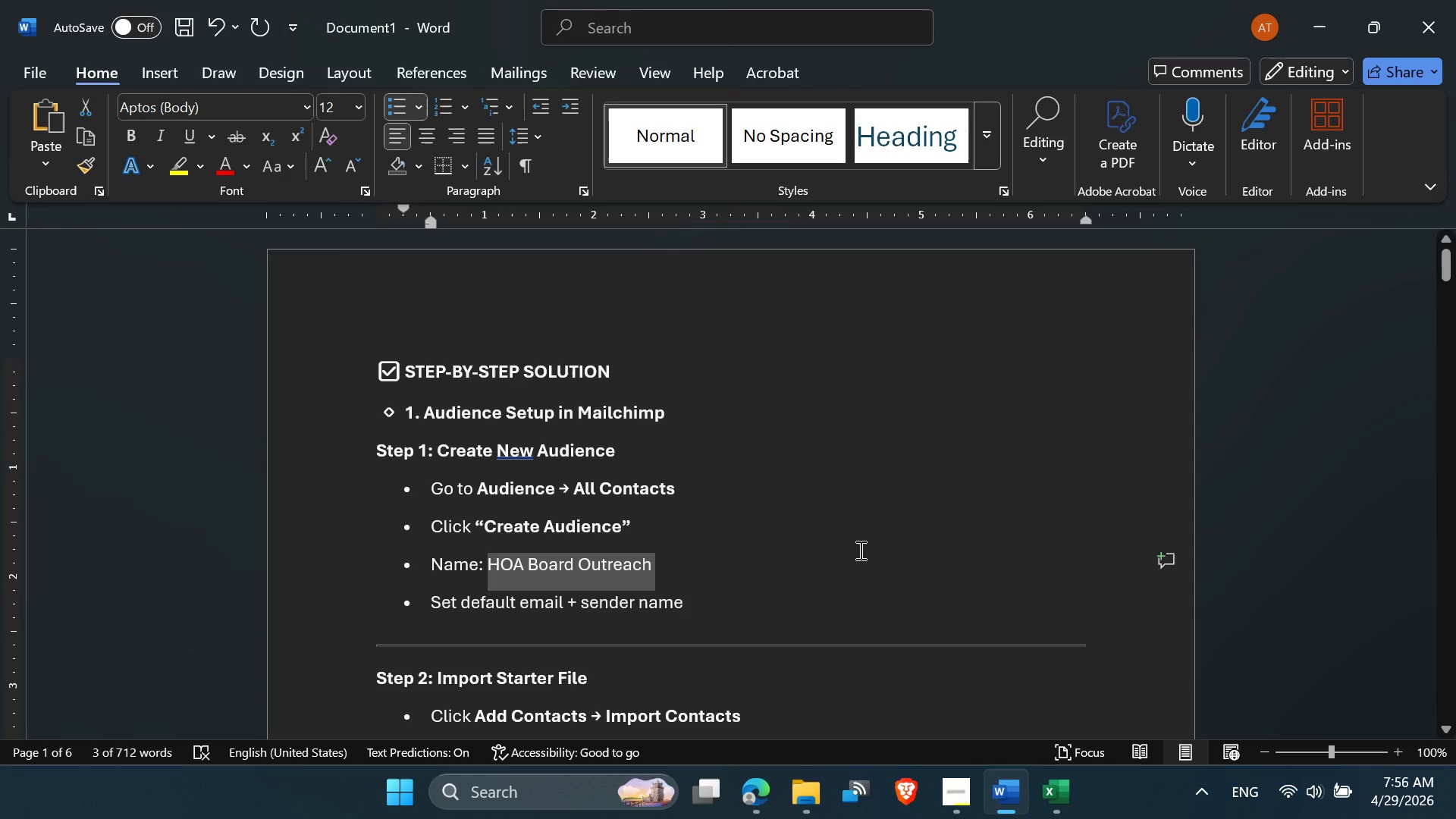 
left_click([858, 548])
 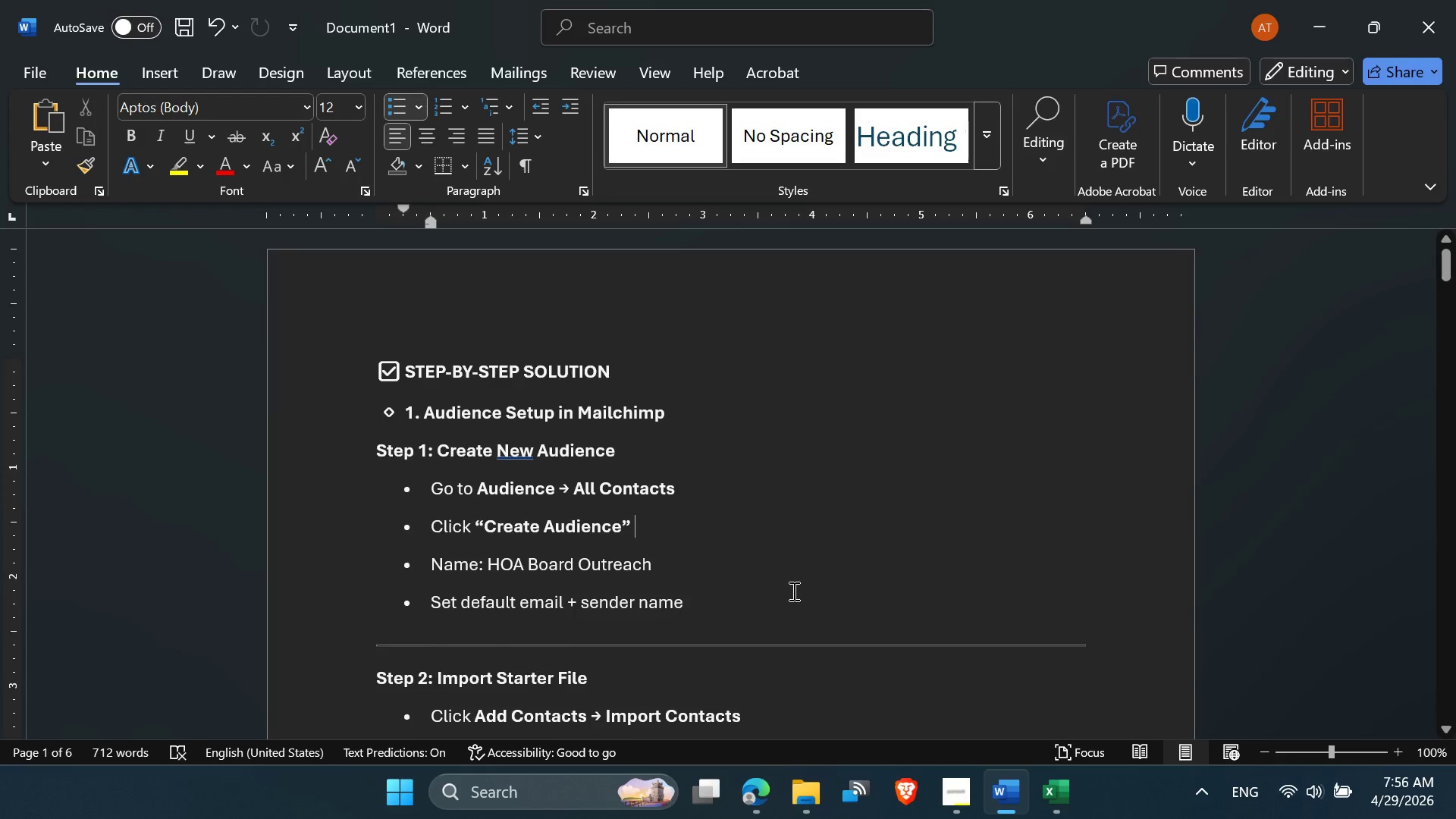 
scroll: coordinate [791, 592], scroll_direction: down, amount: 2.0
 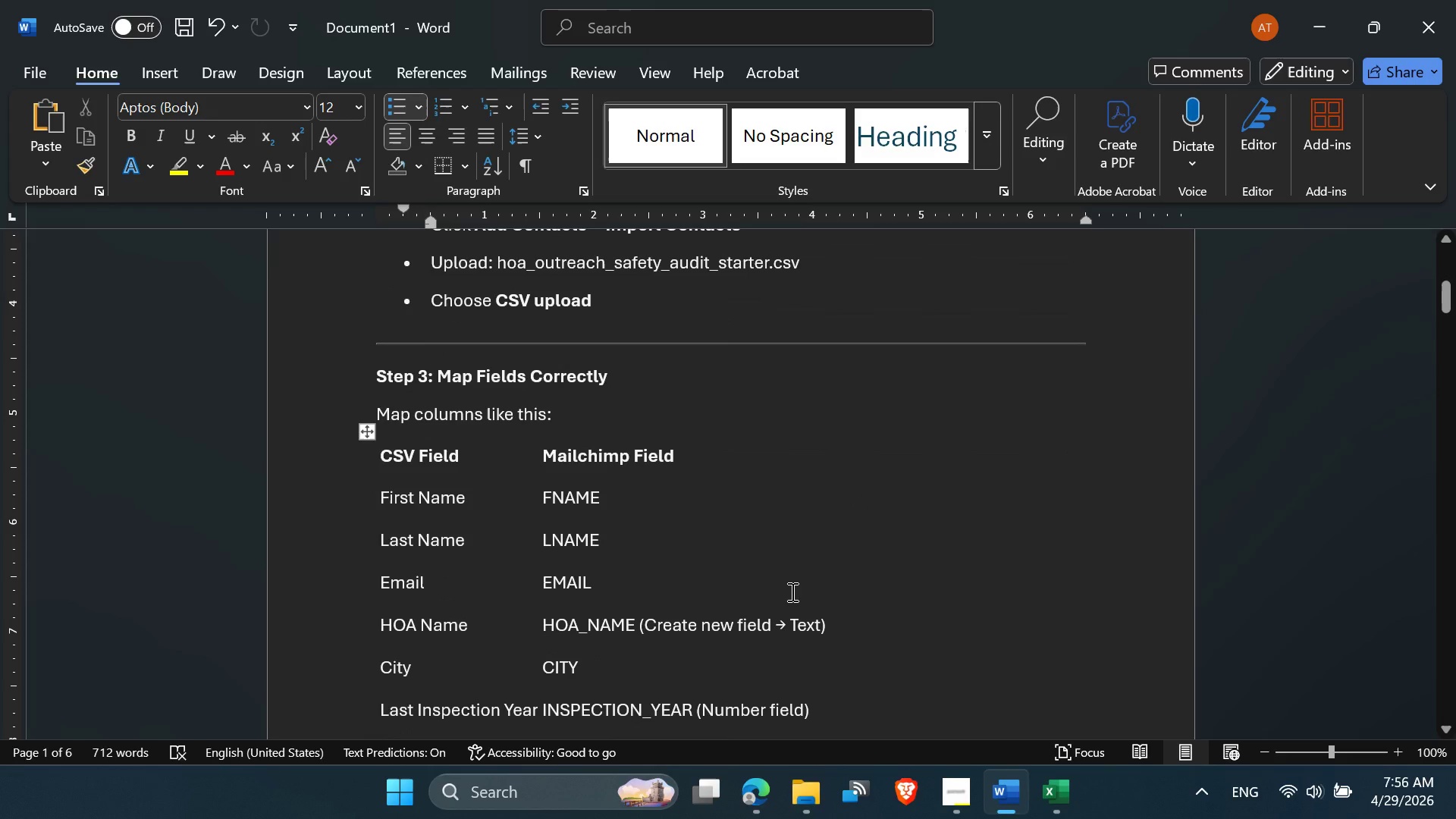 
wait(8.38)
 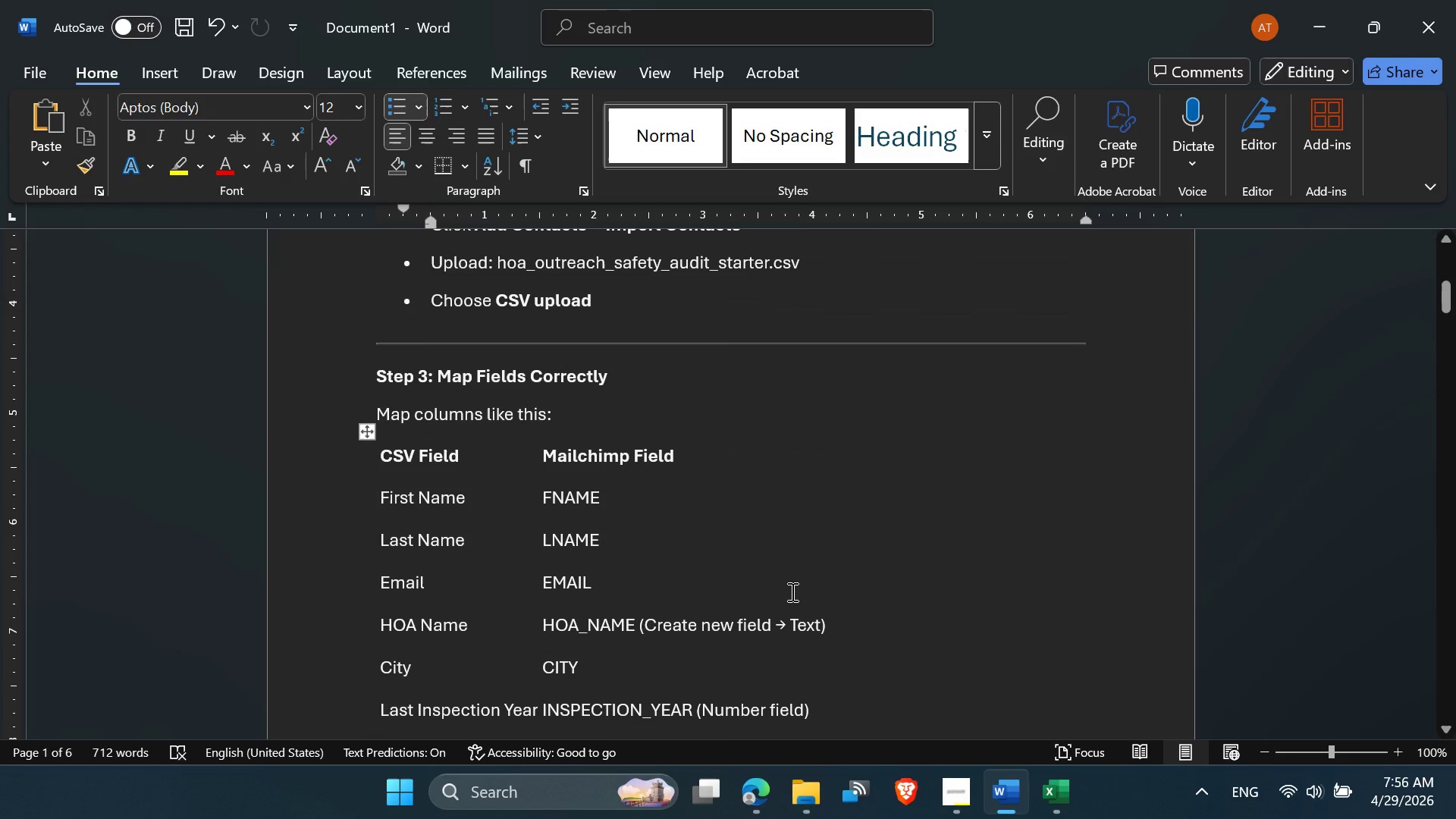 
left_click([1329, 17])
 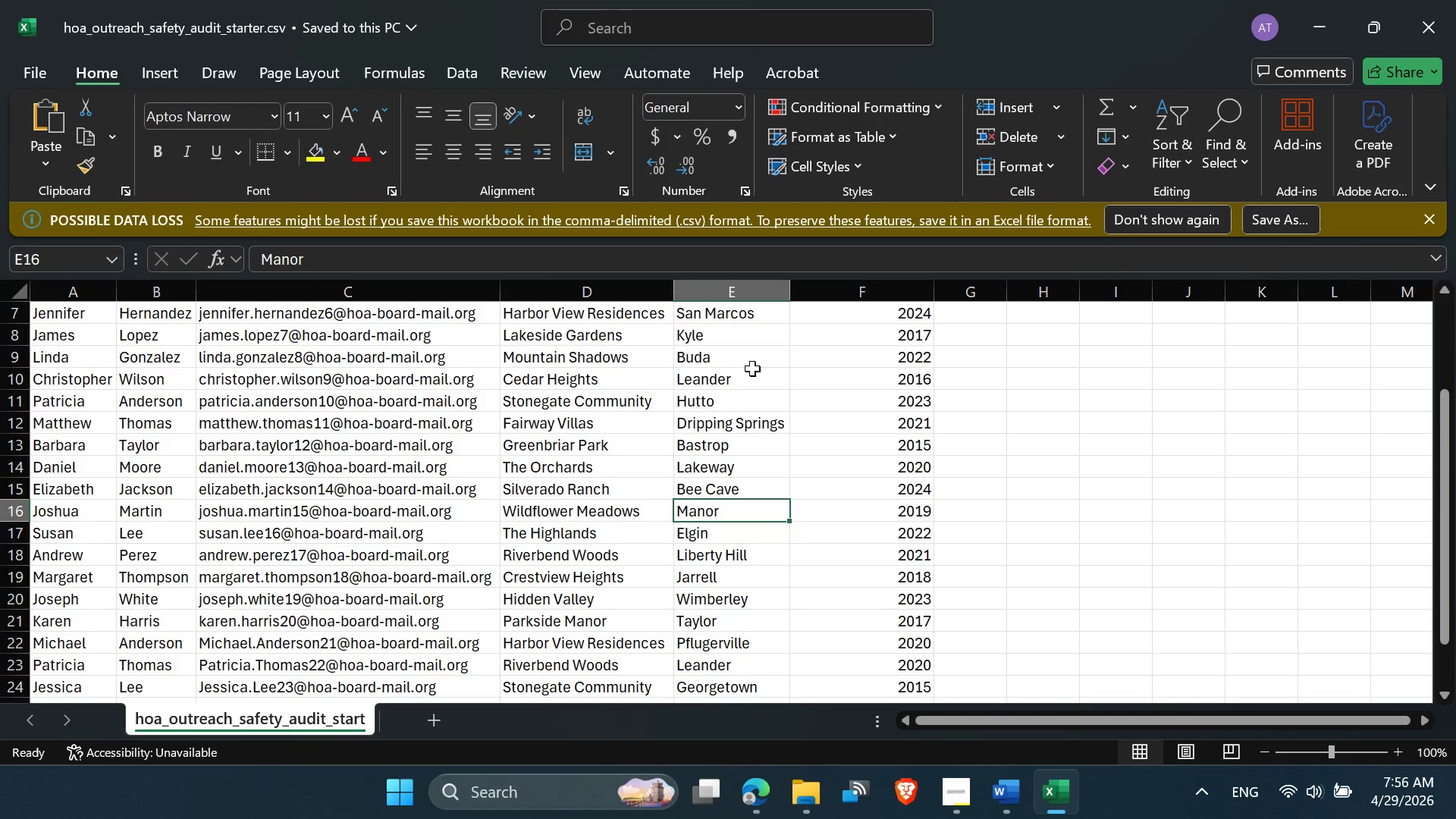 
scroll: coordinate [890, 488], scroll_direction: up, amount: 8.0
 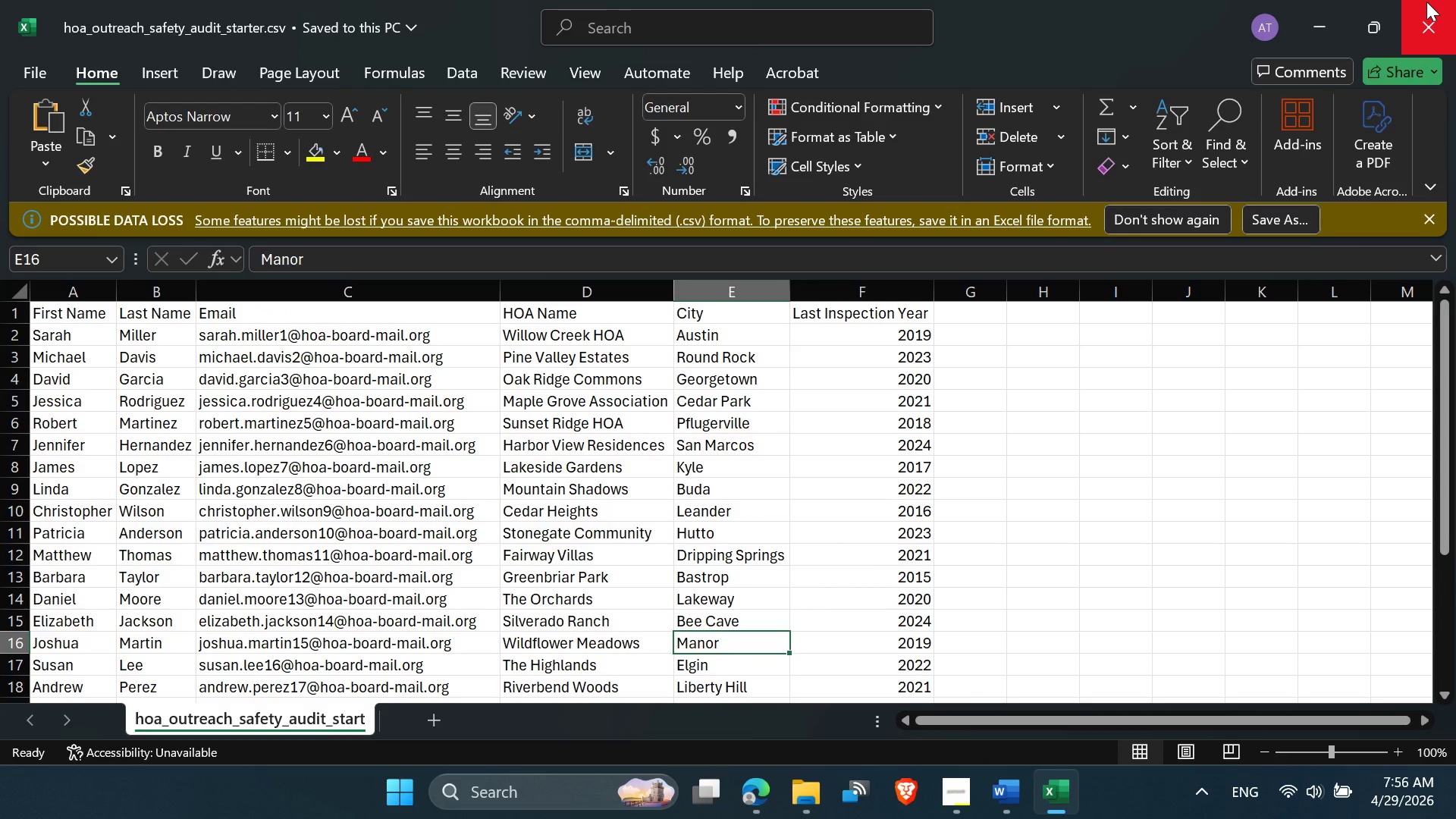 
left_click([1424, 4])
 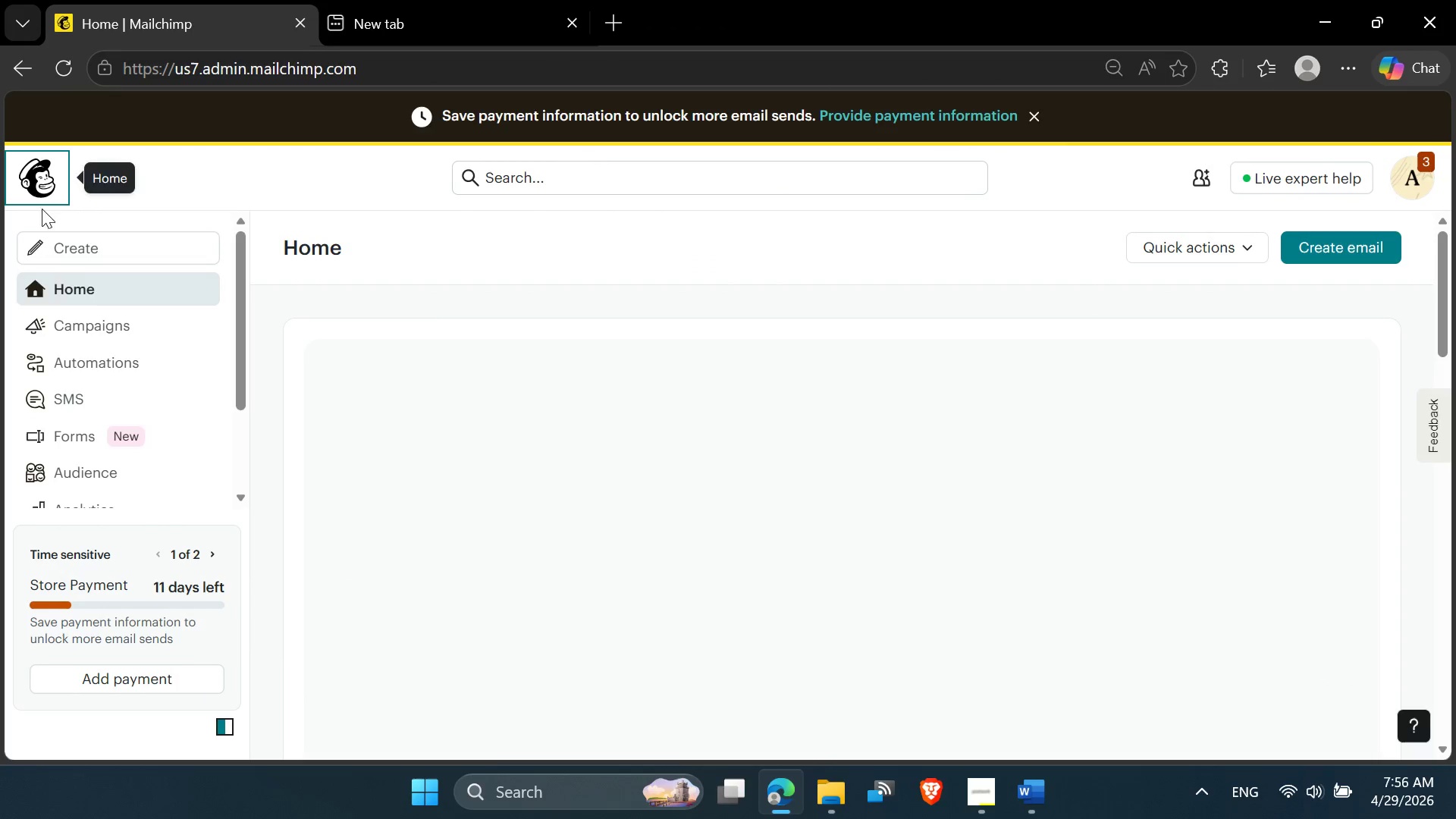 
scroll: coordinate [91, 433], scroll_direction: down, amount: 1.0
 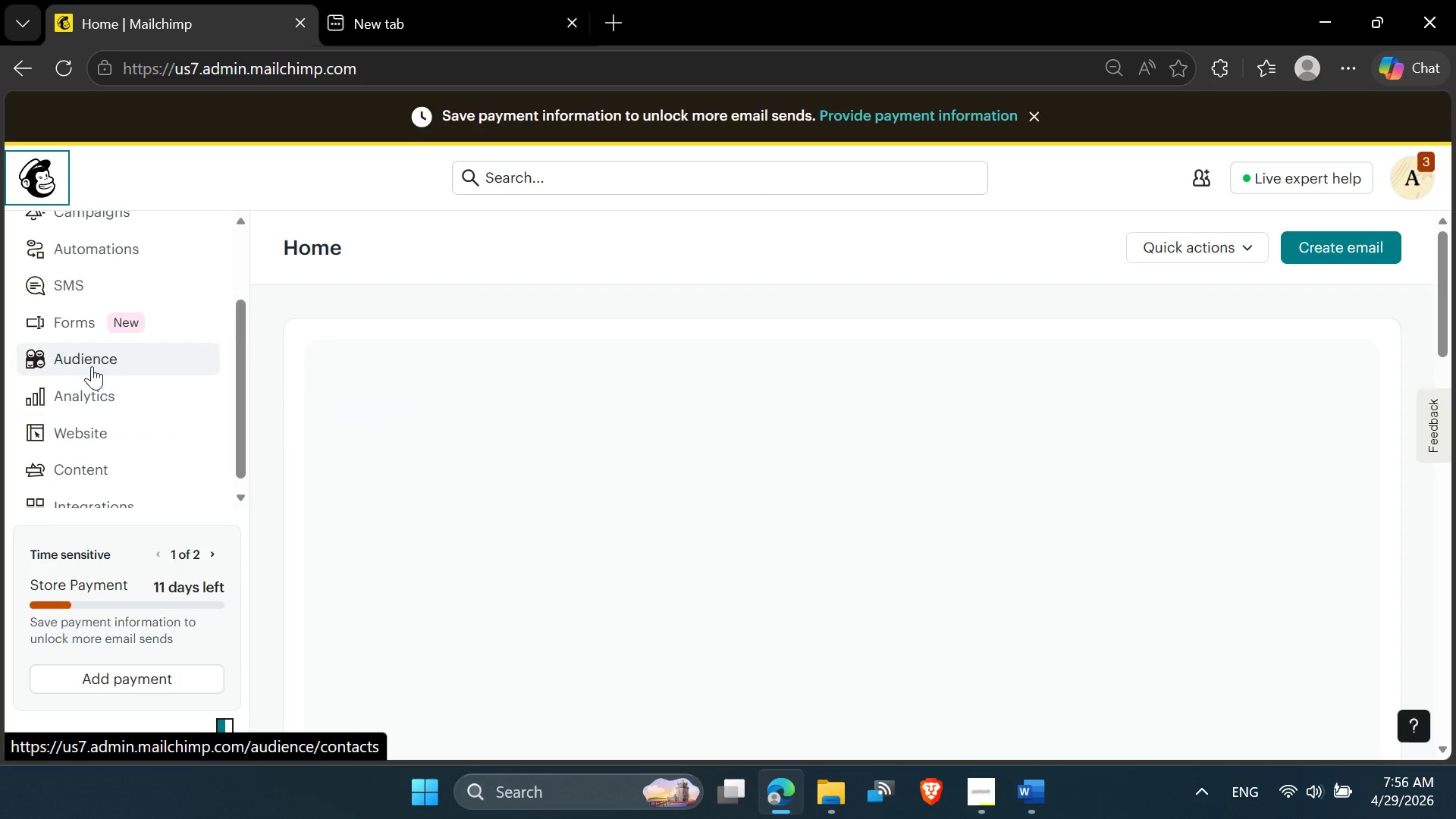 
left_click([92, 360])
 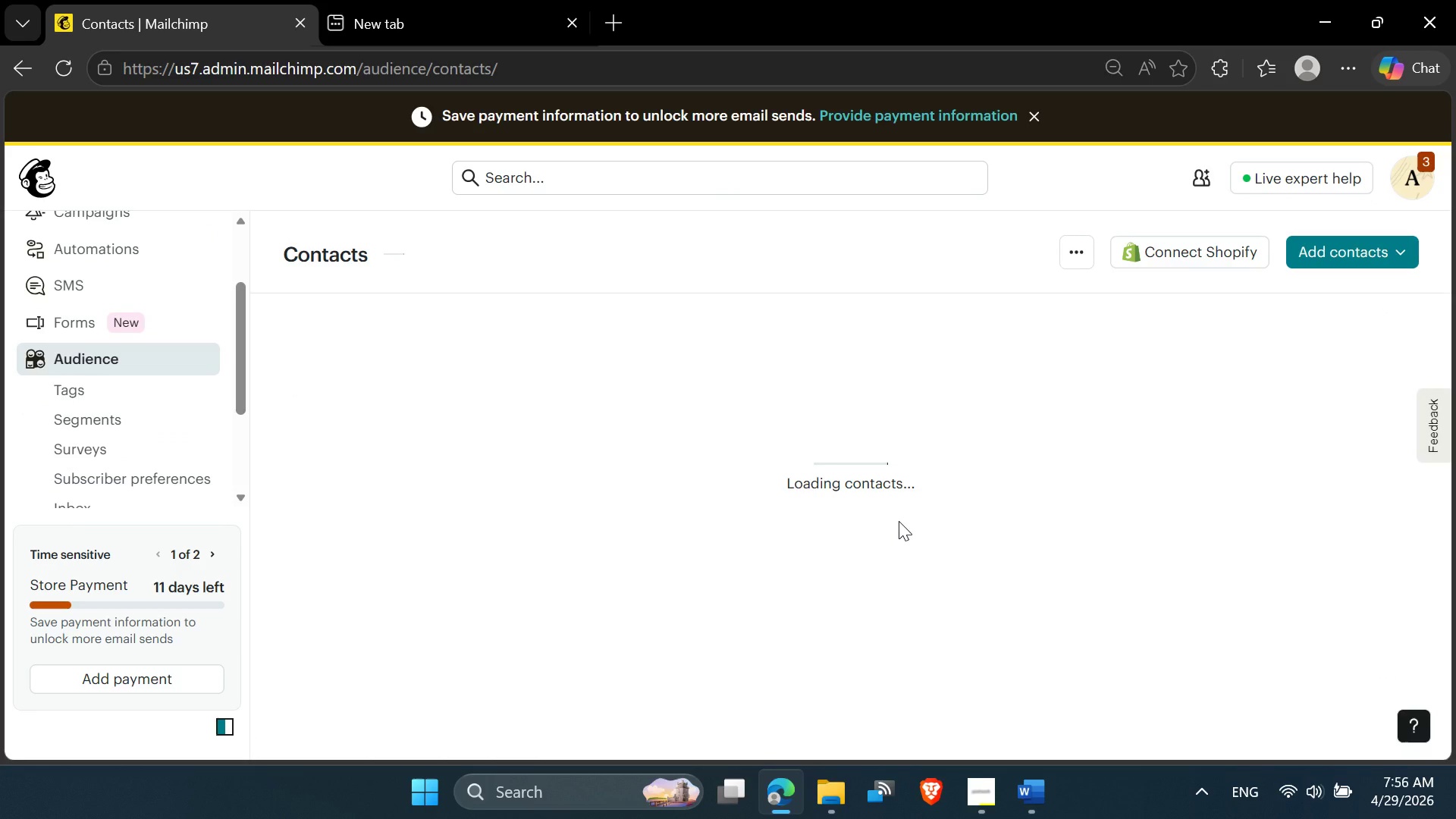 
wait(11.41)
 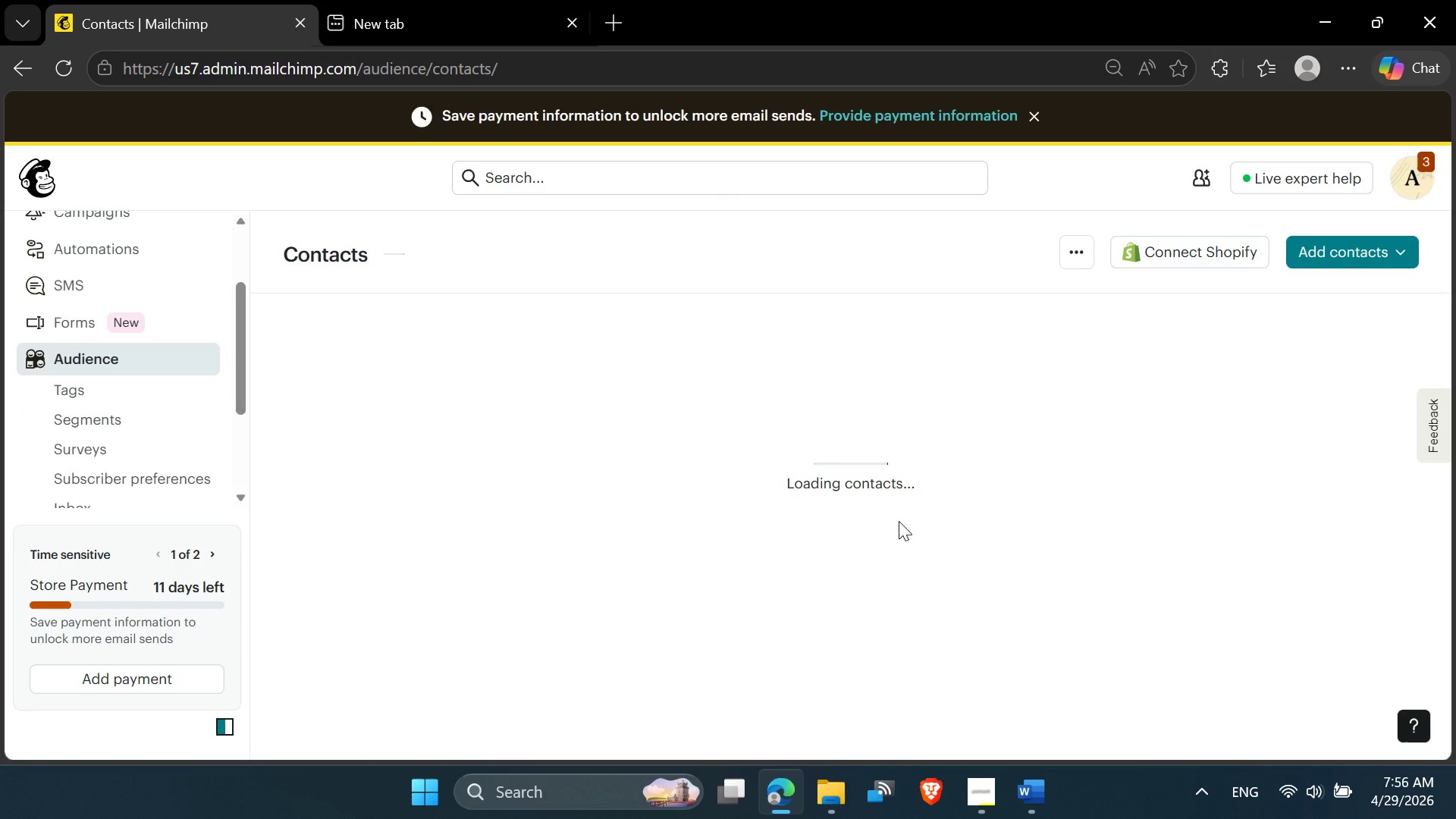 
scroll: coordinate [614, 541], scroll_direction: none, amount: 0.0
 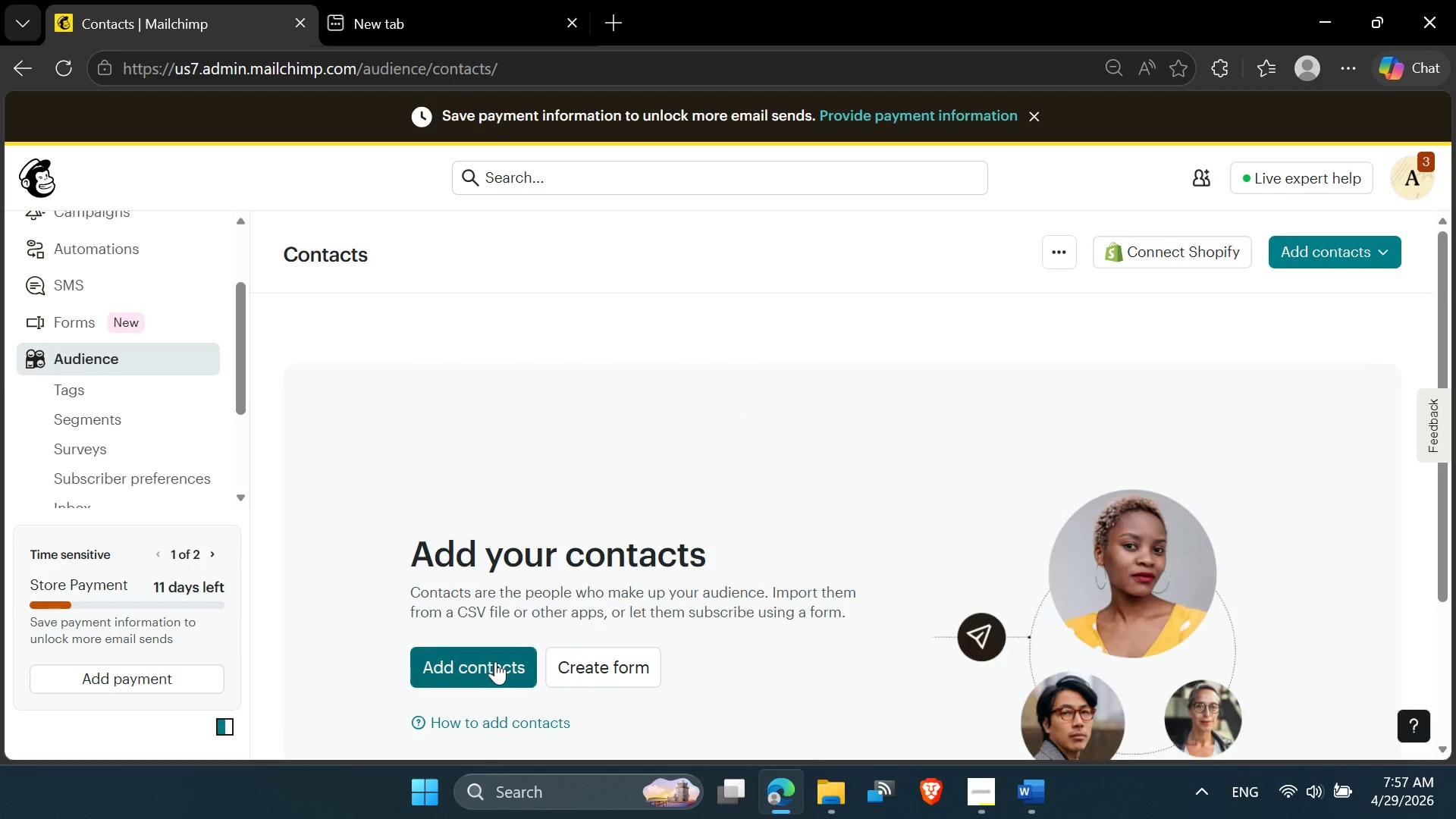 
left_click([495, 661])
 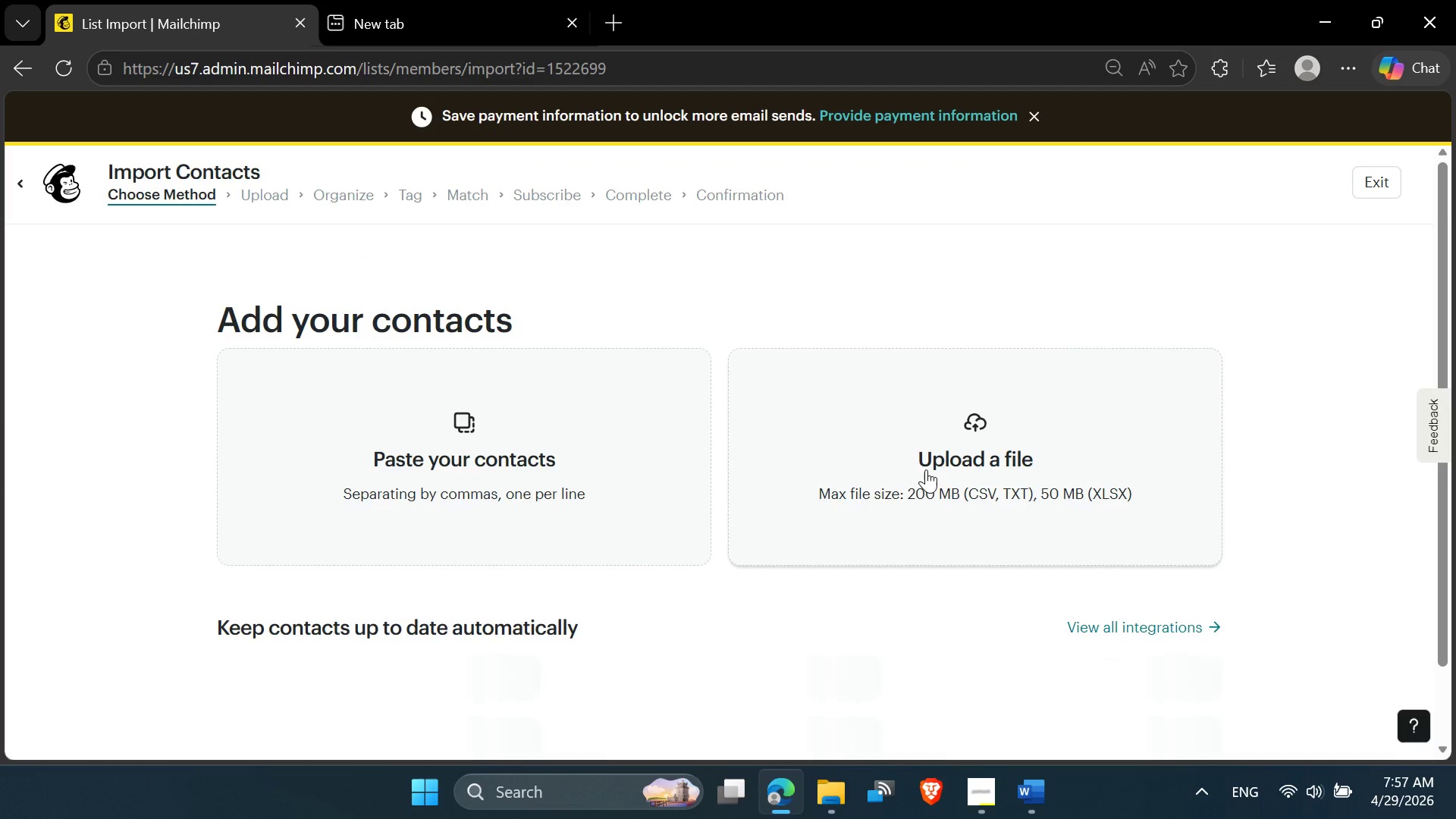 
left_click([942, 472])
 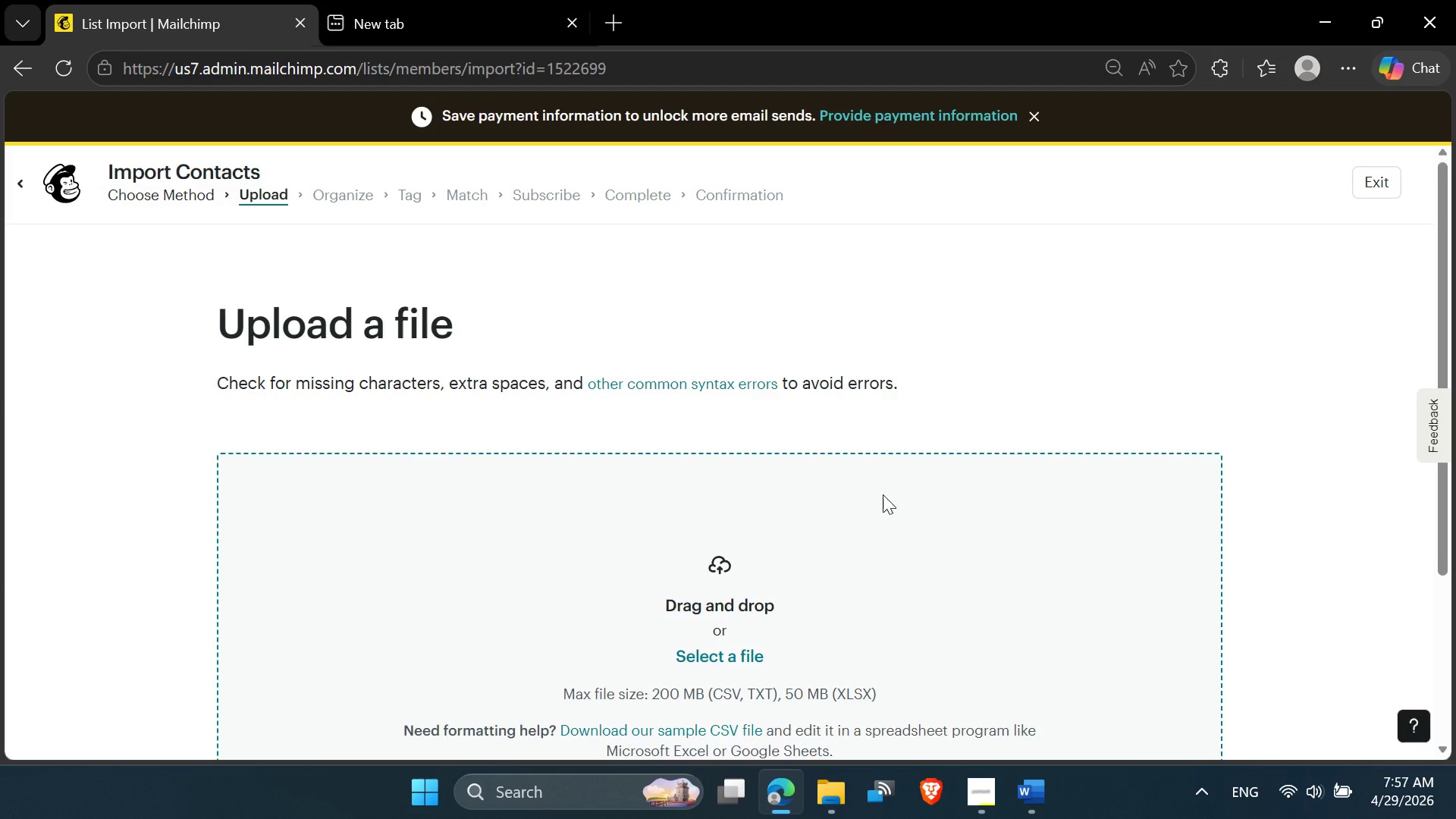 
scroll: coordinate [816, 518], scroll_direction: down, amount: 3.0
 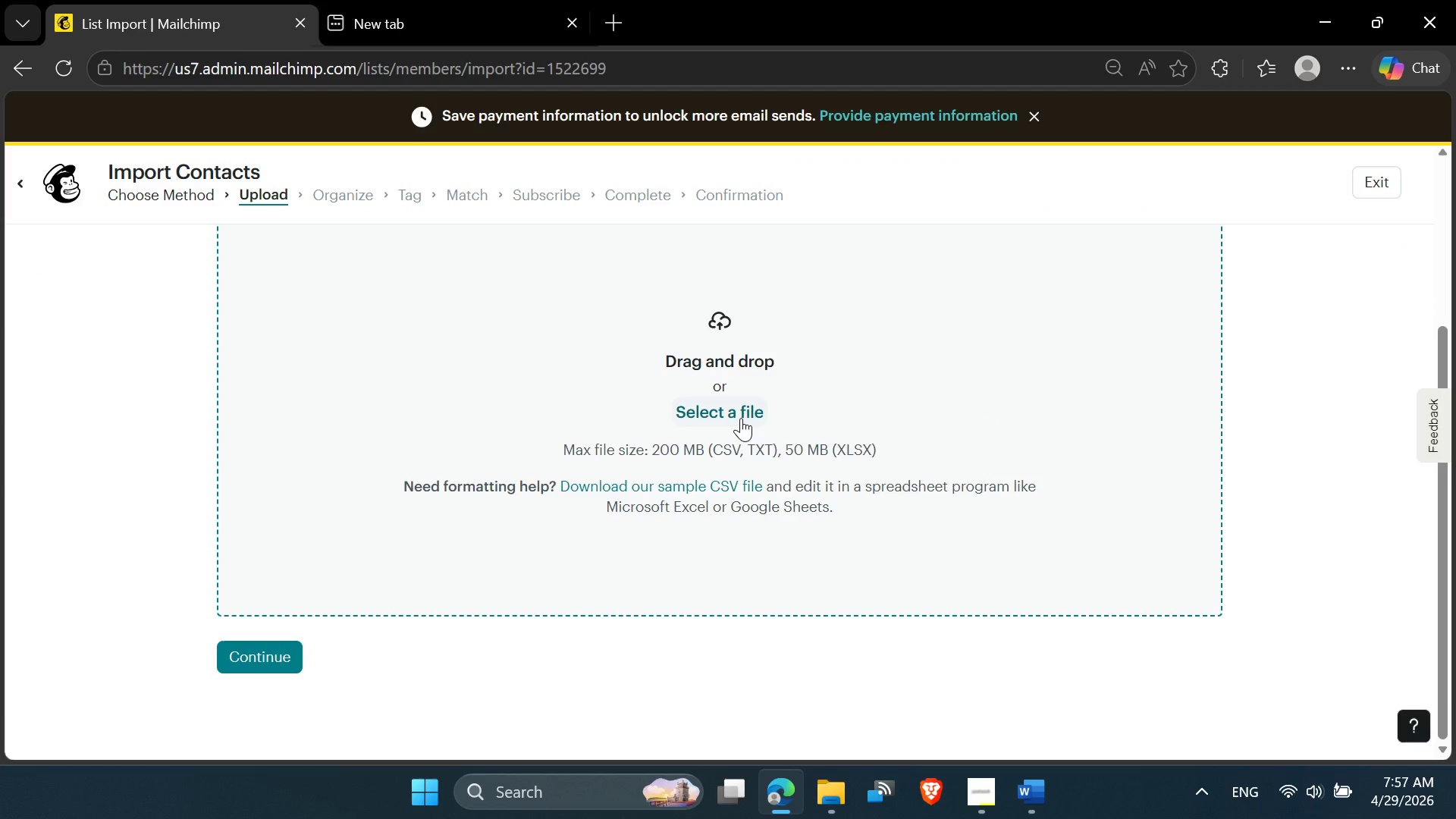 
left_click([739, 416])
 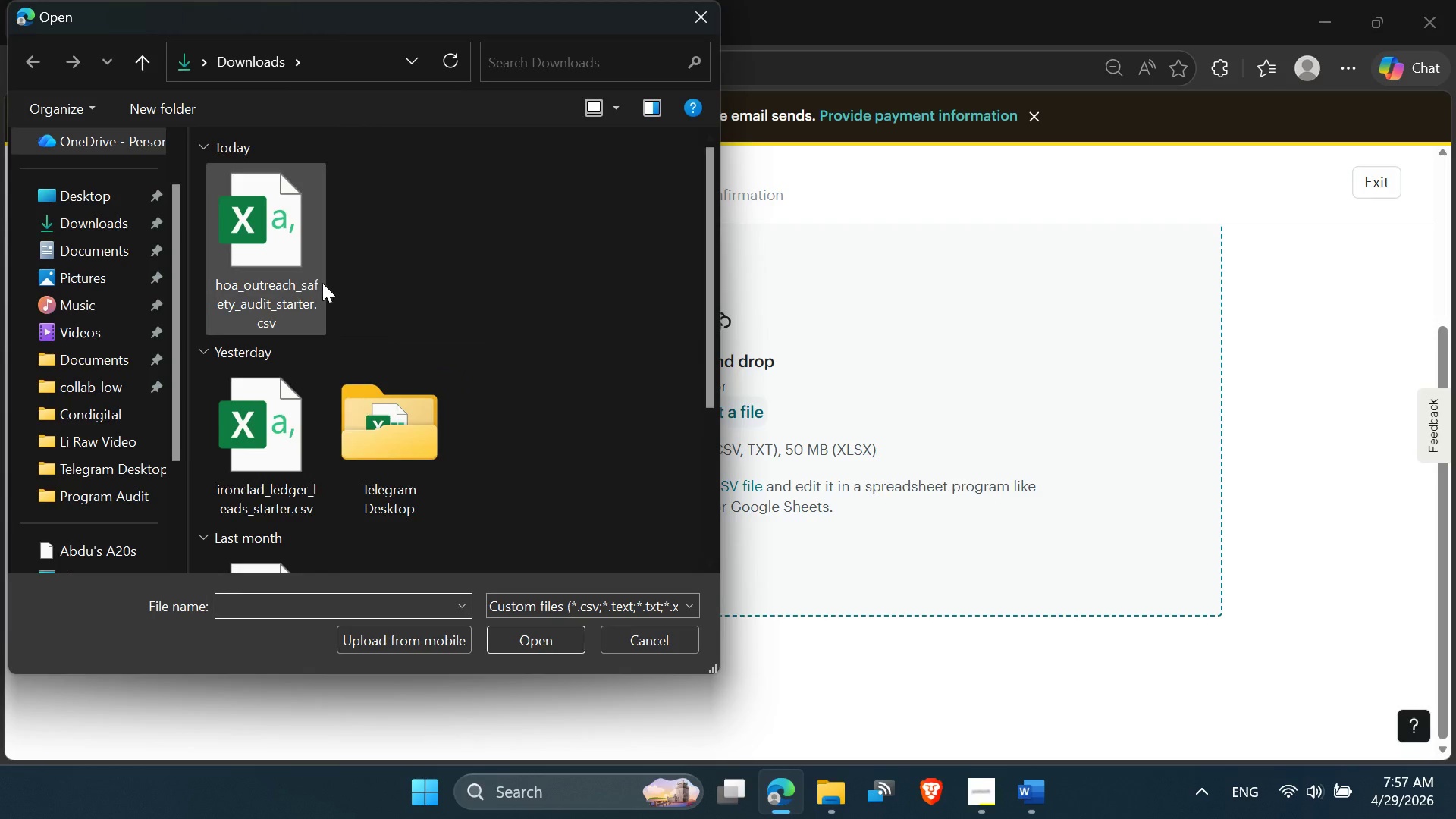 
double_click([282, 291])
 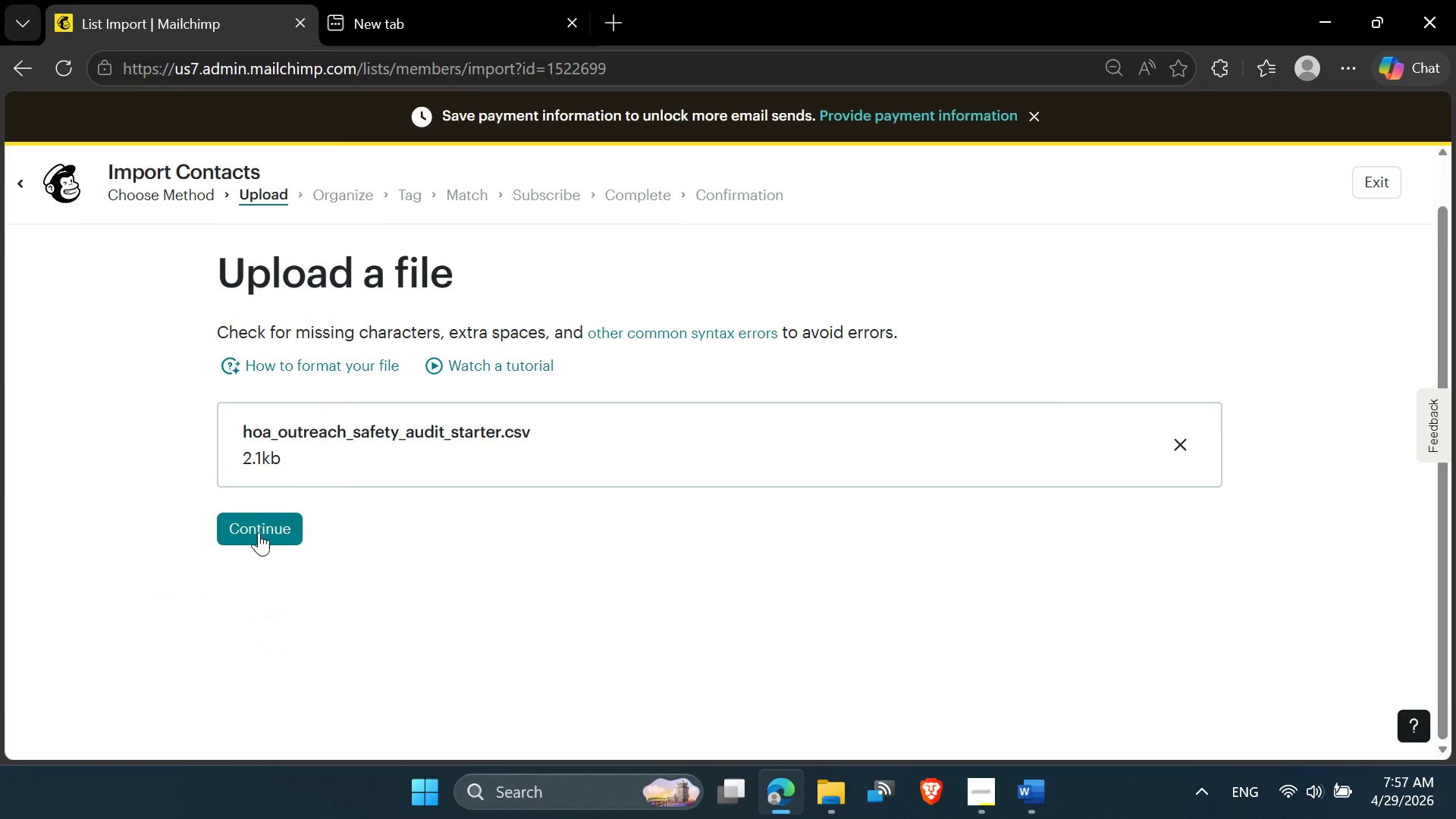 
left_click([259, 534])
 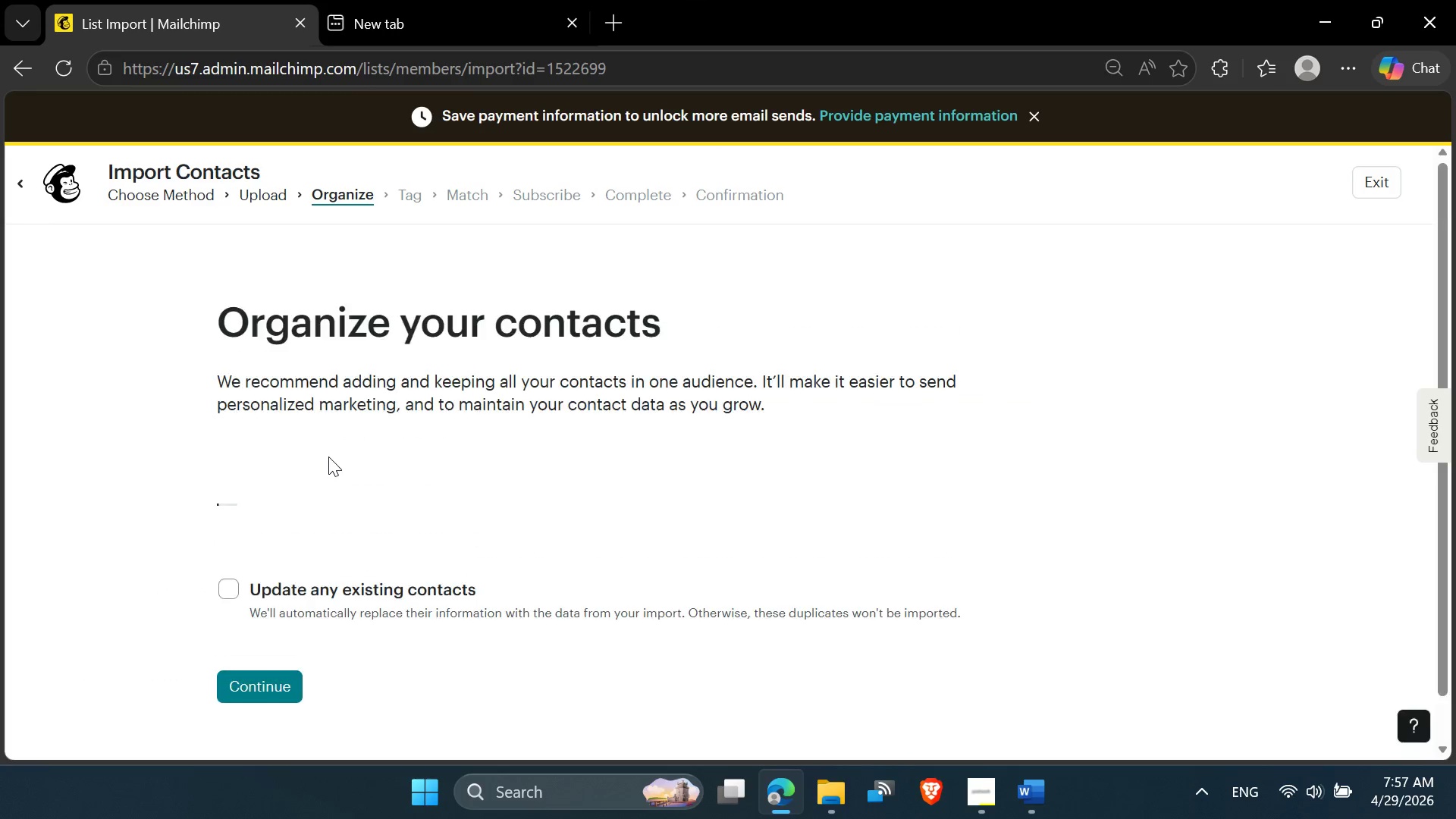 
wait(7.03)
 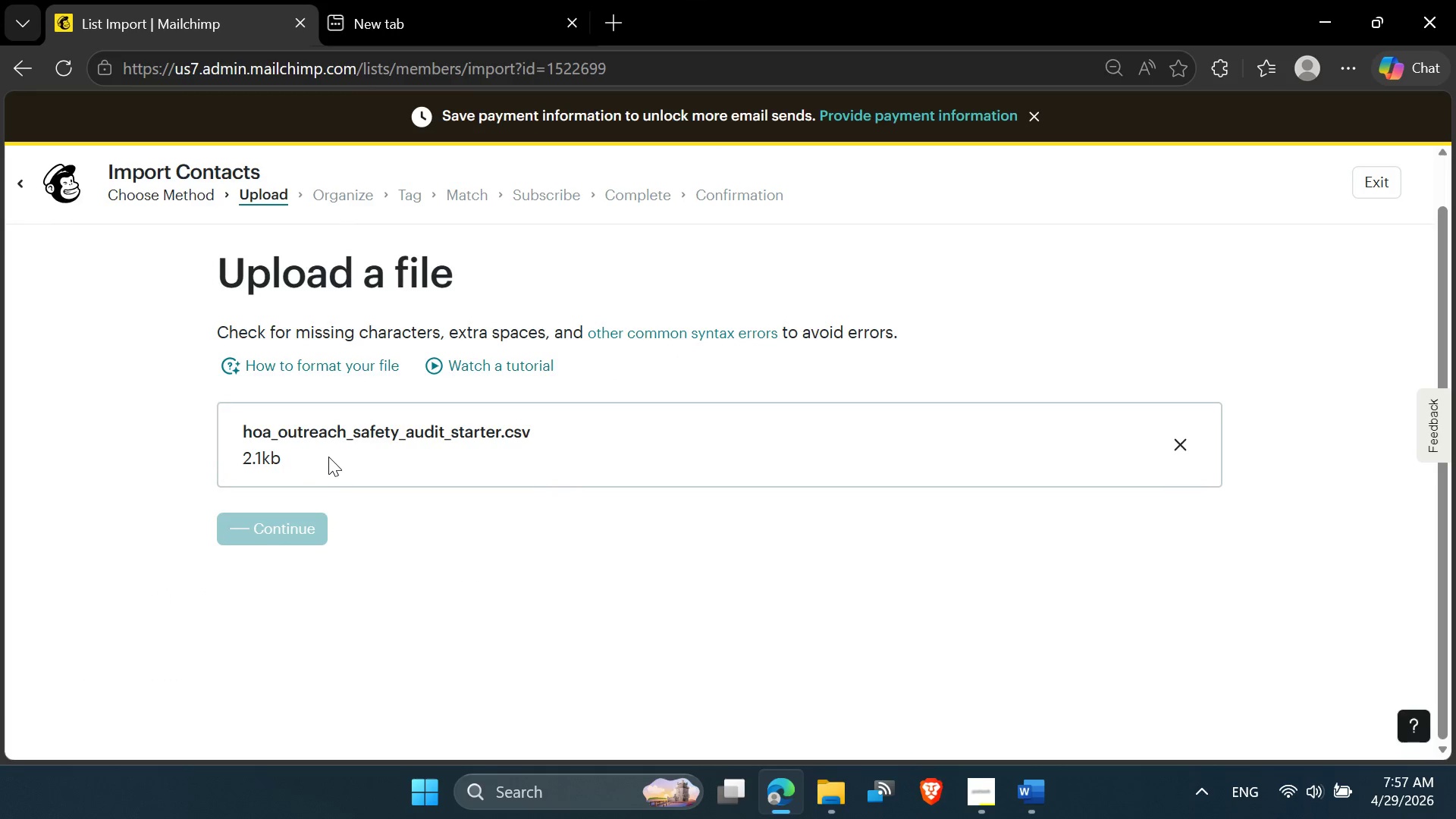 
scroll: coordinate [328, 457], scroll_direction: up, amount: 1.0
 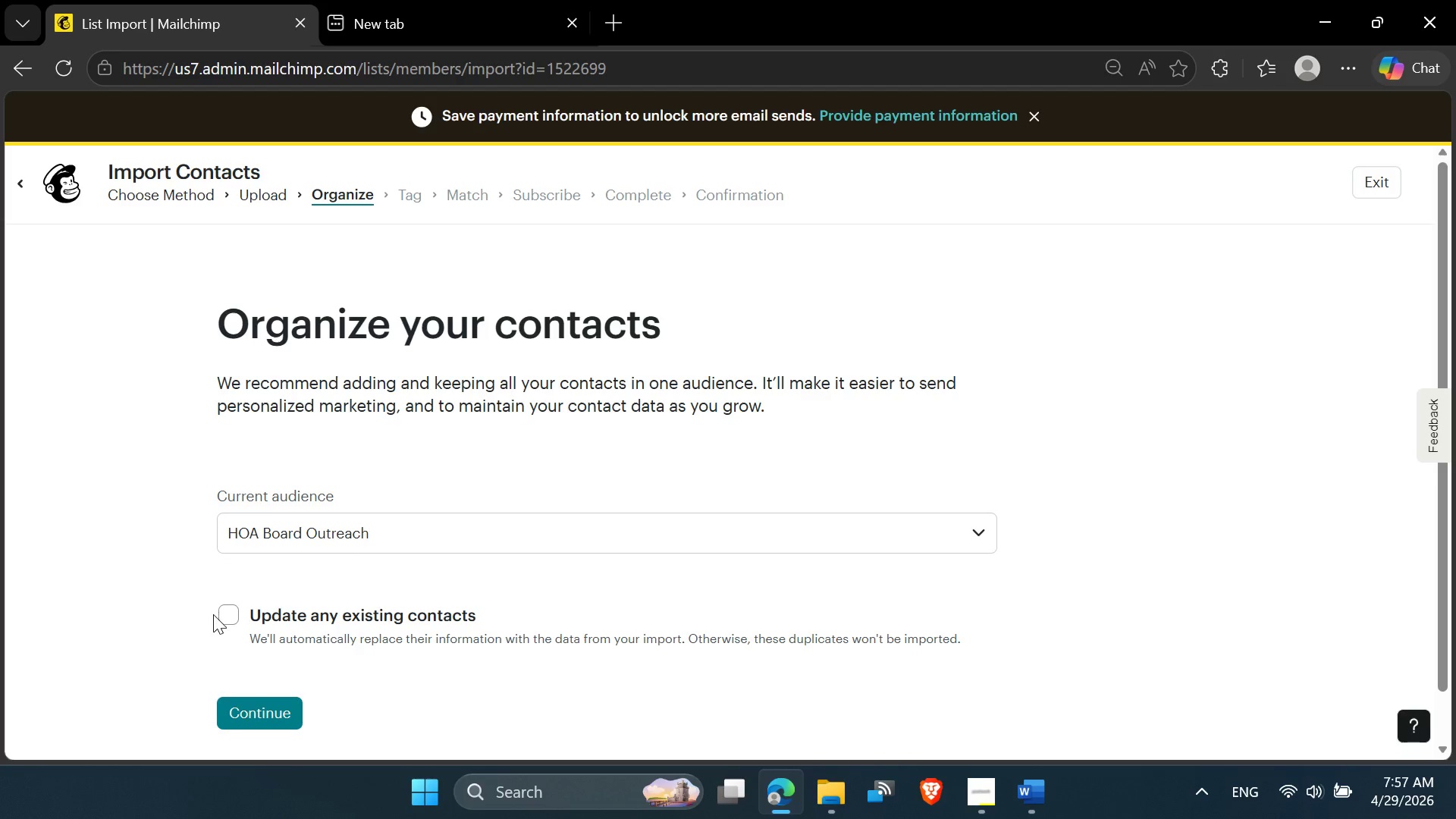 
left_click([229, 623])
 